 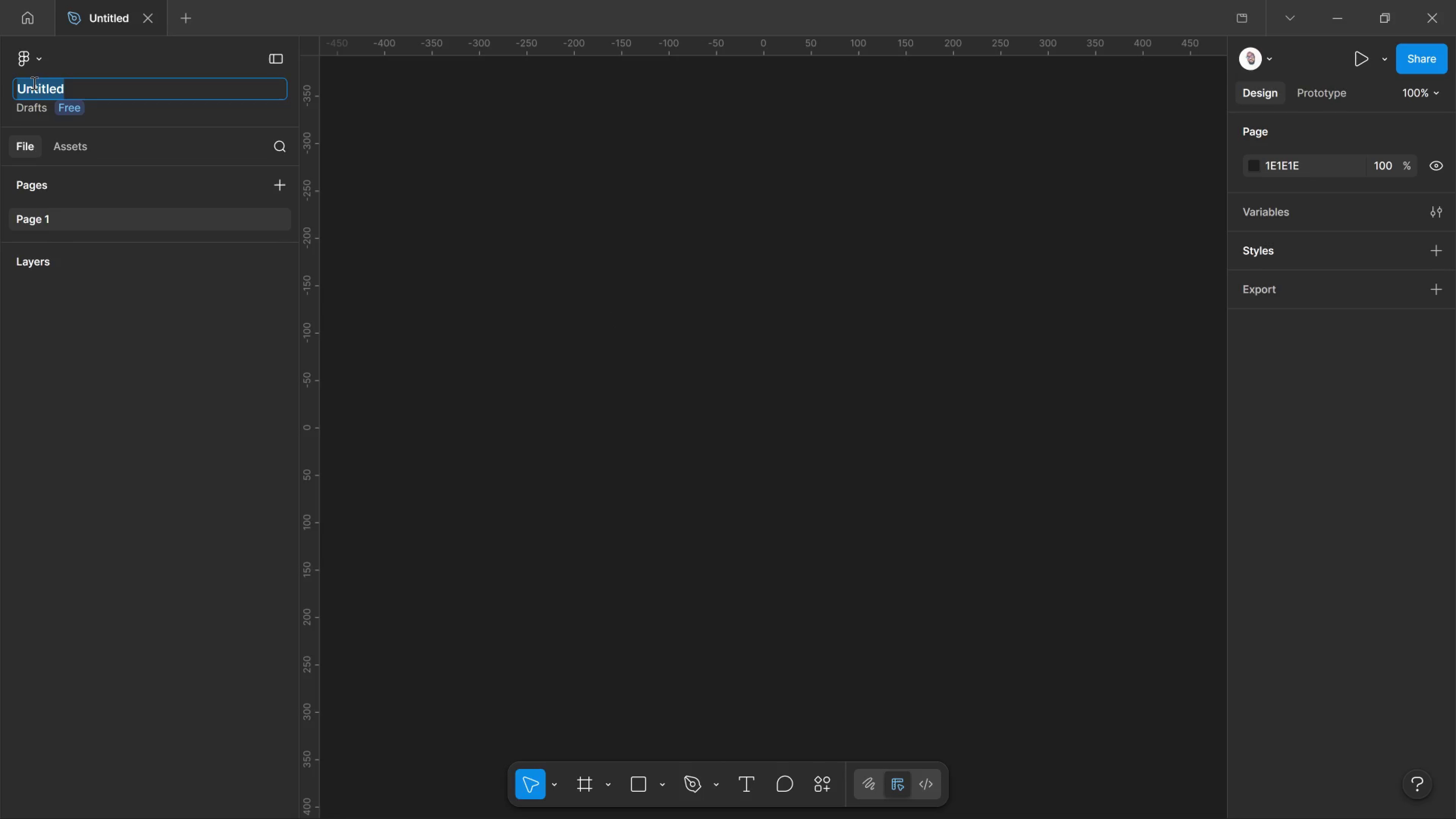 
key(Control+V)
 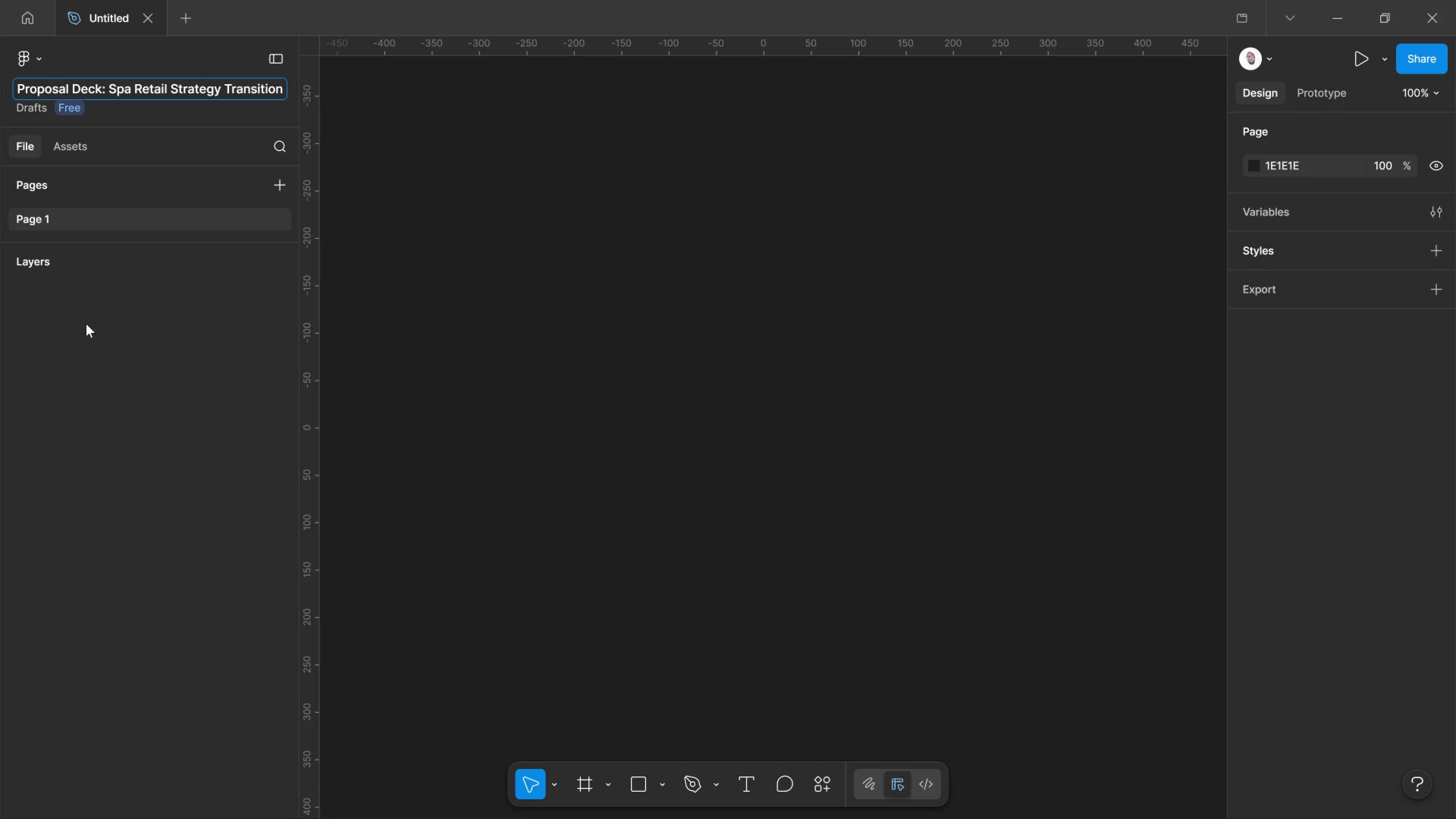 
left_click_drag(start_coordinate=[86, 324], to_coordinate=[86, 326])
 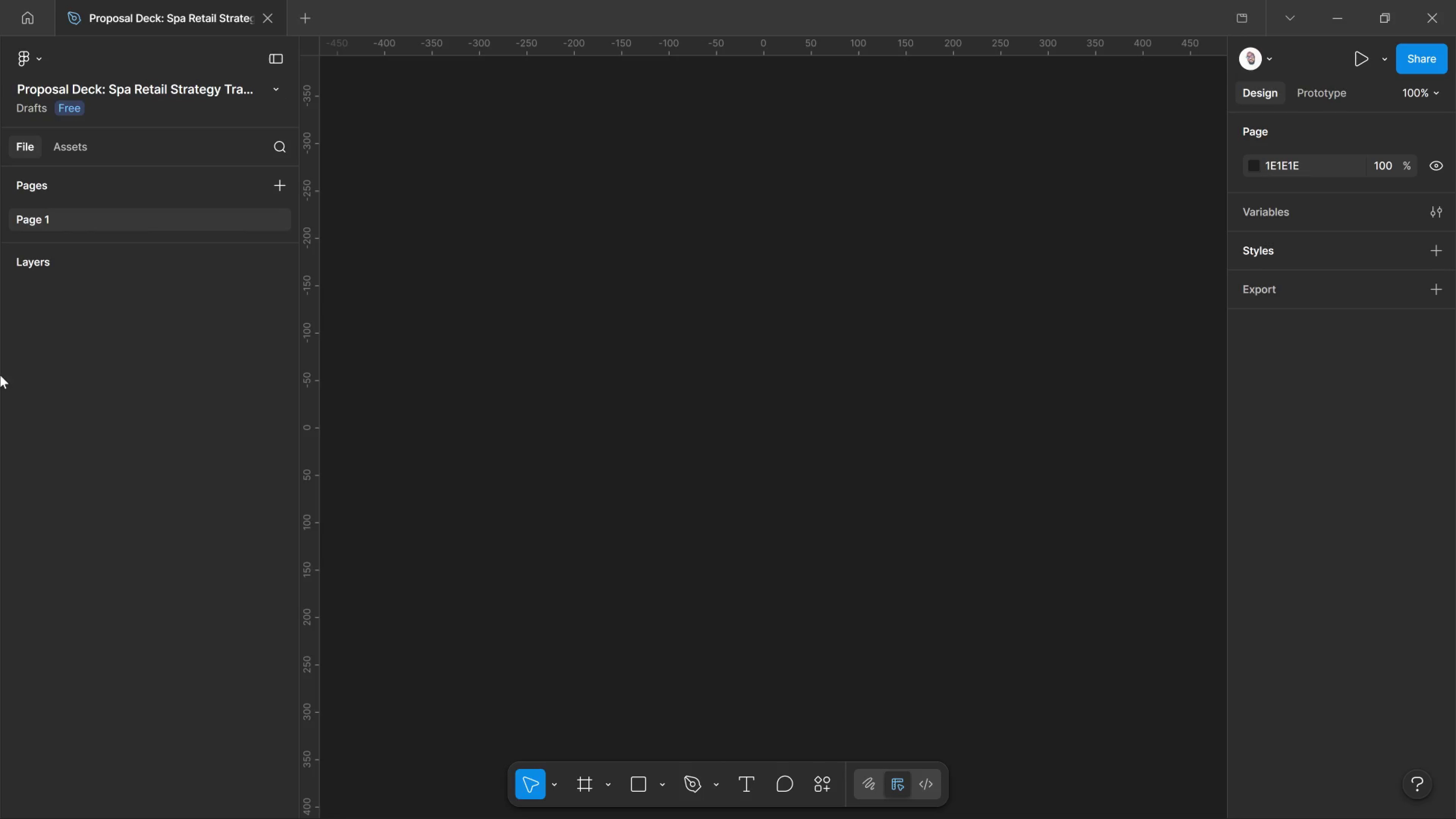 
wait(18.09)
 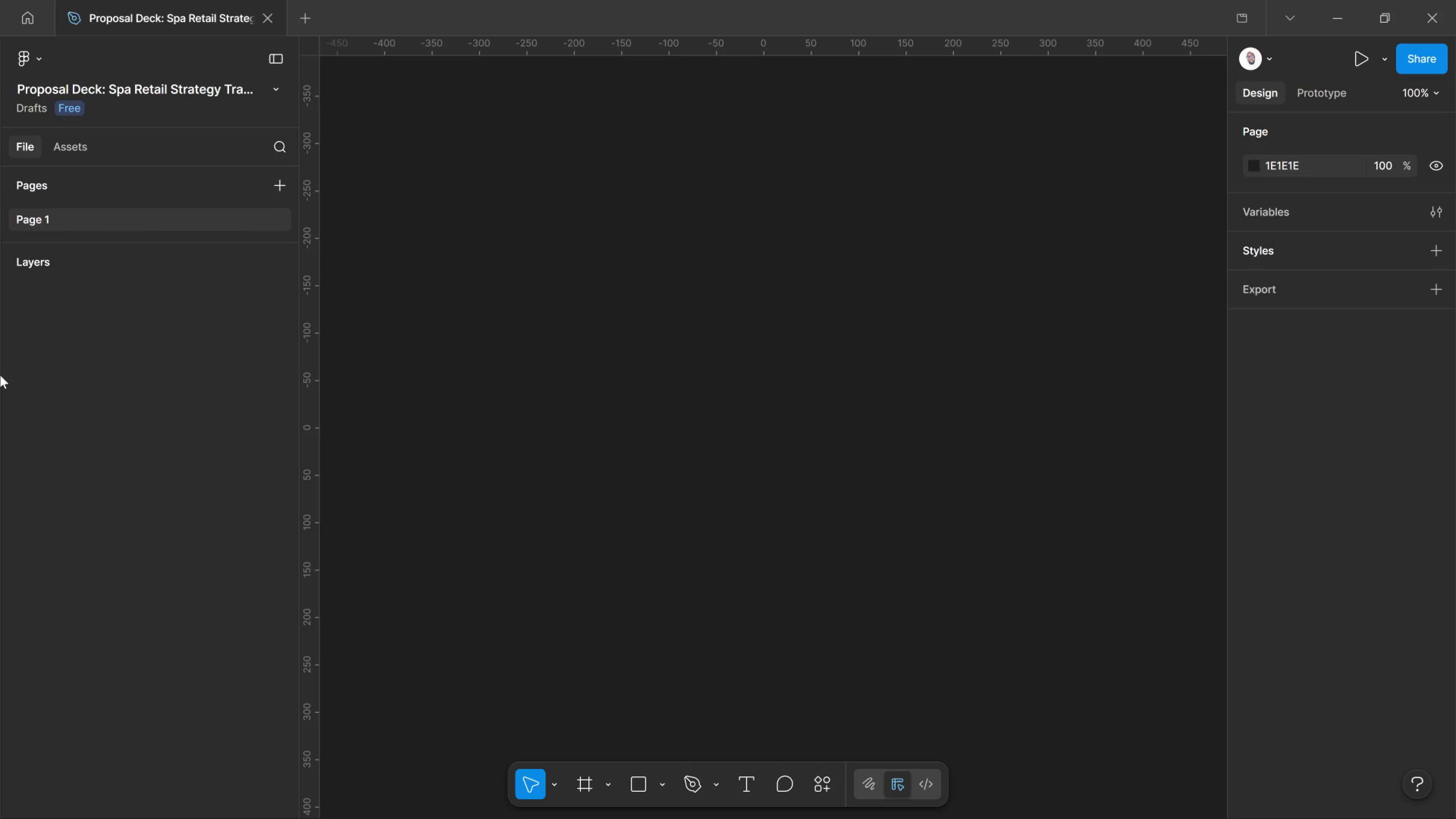 
left_click([588, 778])
 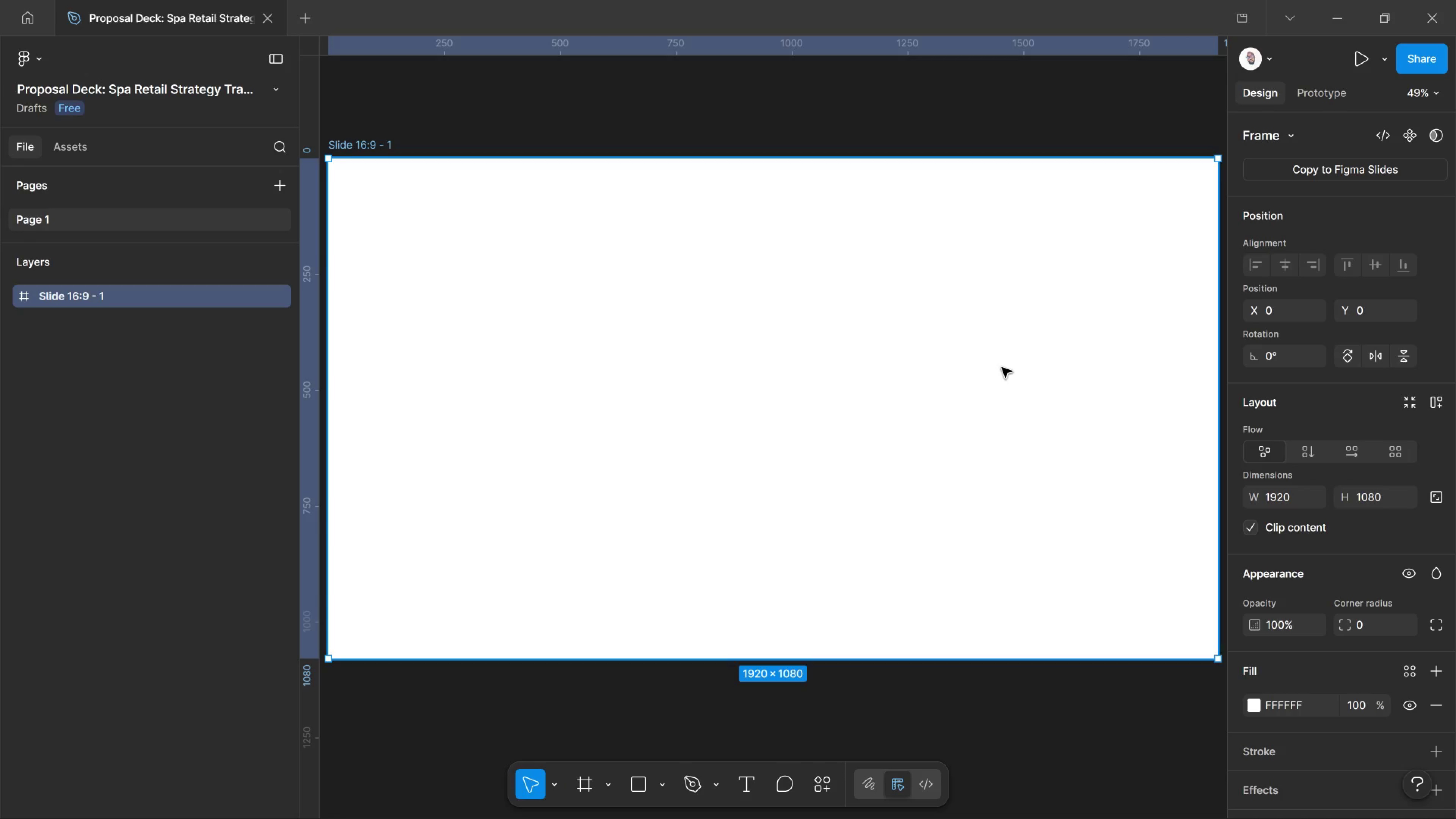 
wait(38.31)
 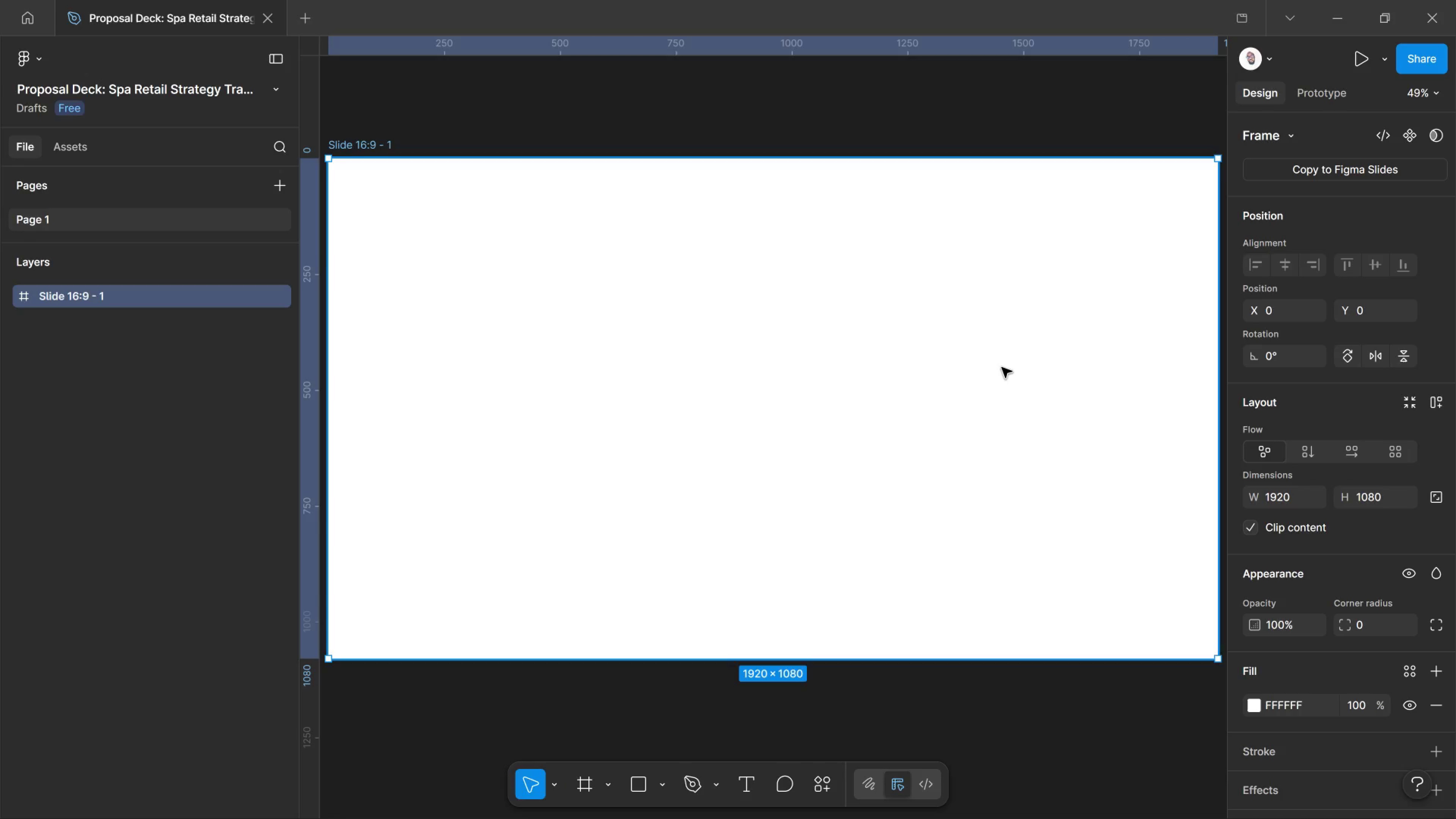 
scroll: coordinate [1107, 487], scroll_direction: down, amount: 4.0
 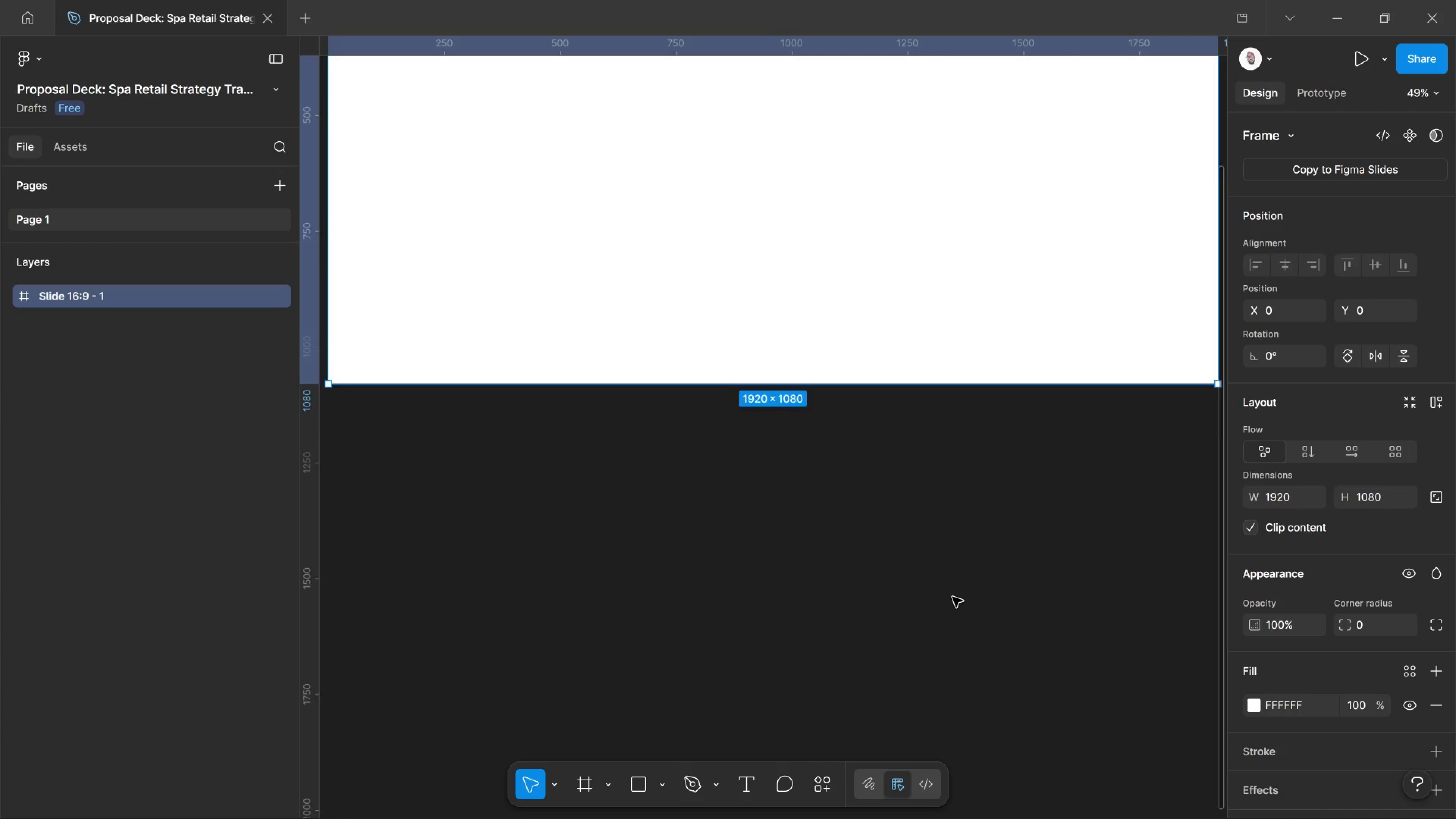 
scroll: coordinate [952, 597], scroll_direction: up, amount: 3.0
 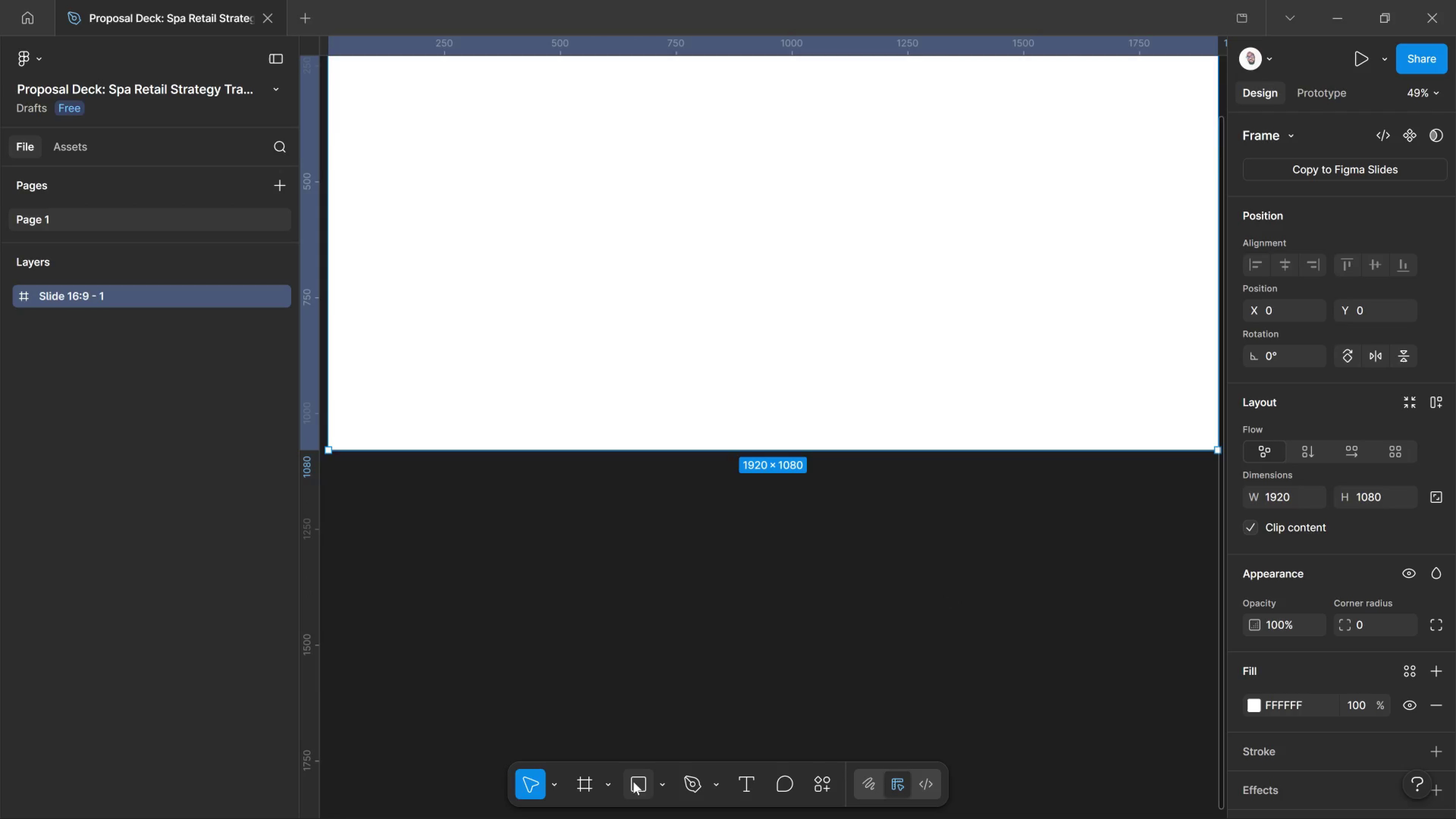 
left_click_drag(start_coordinate=[635, 781], to_coordinate=[639, 781])
 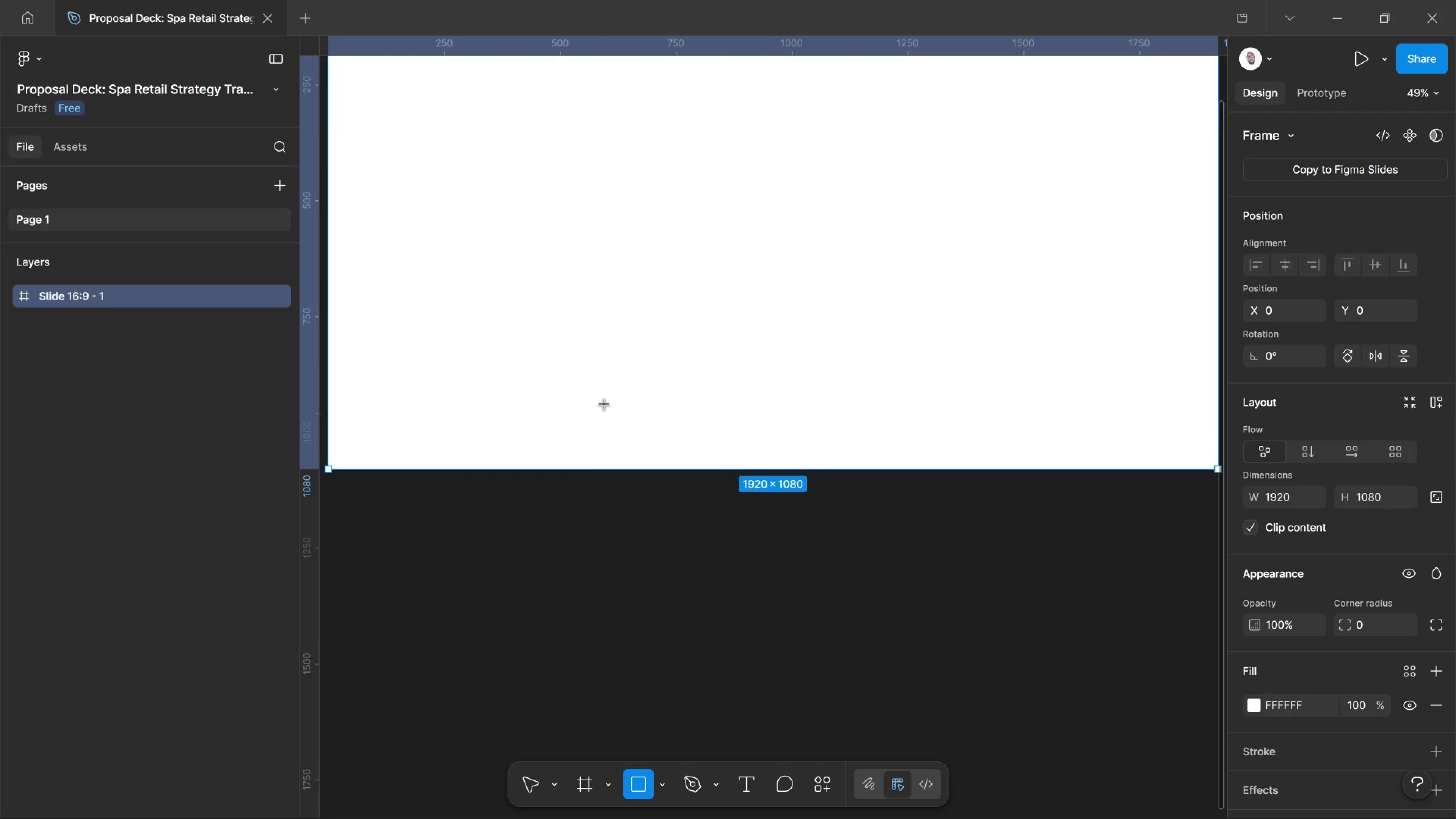 
scroll: coordinate [604, 405], scroll_direction: up, amount: 3.0
 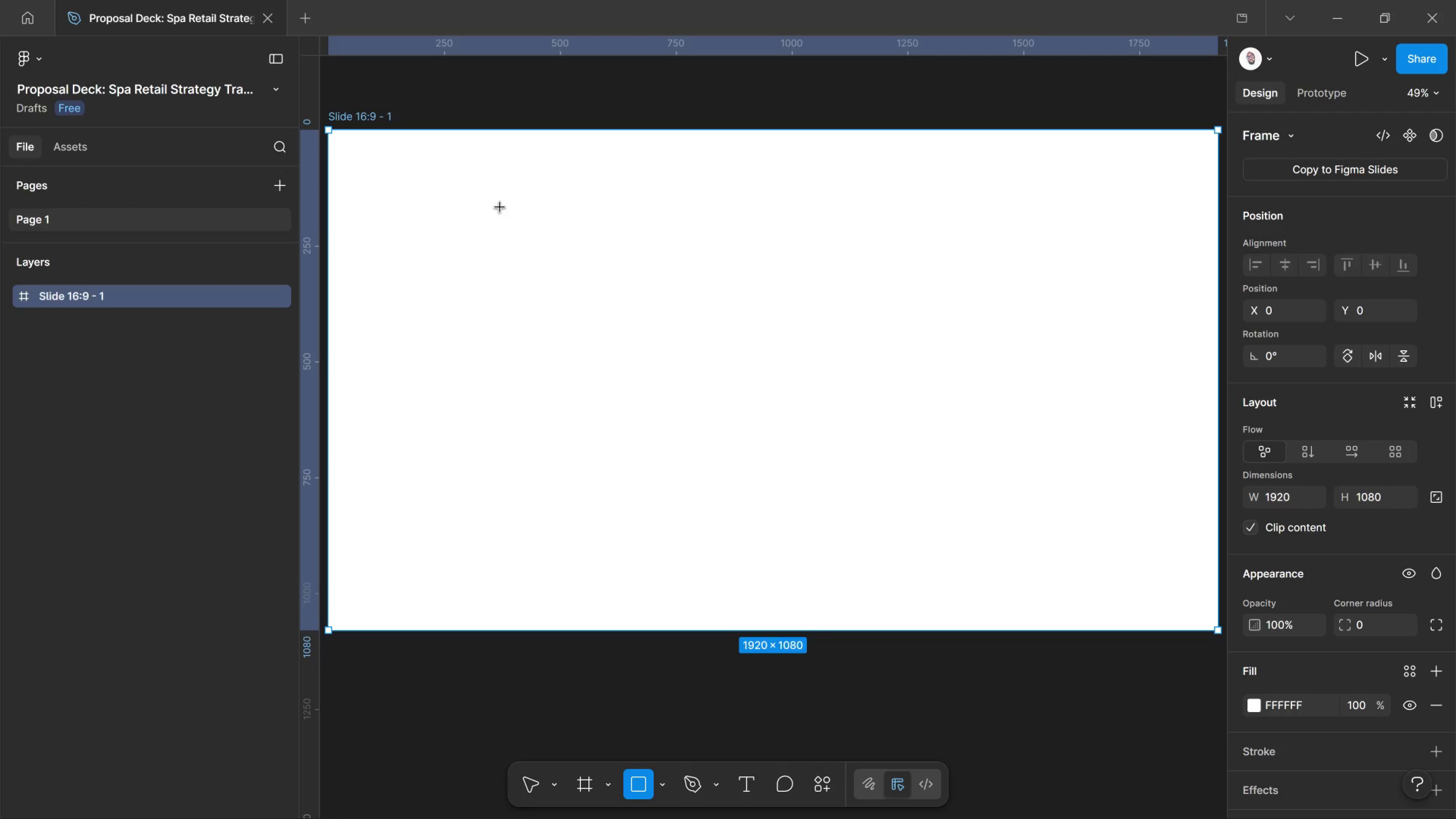 
left_click_drag(start_coordinate=[500, 207], to_coordinate=[548, 247])
 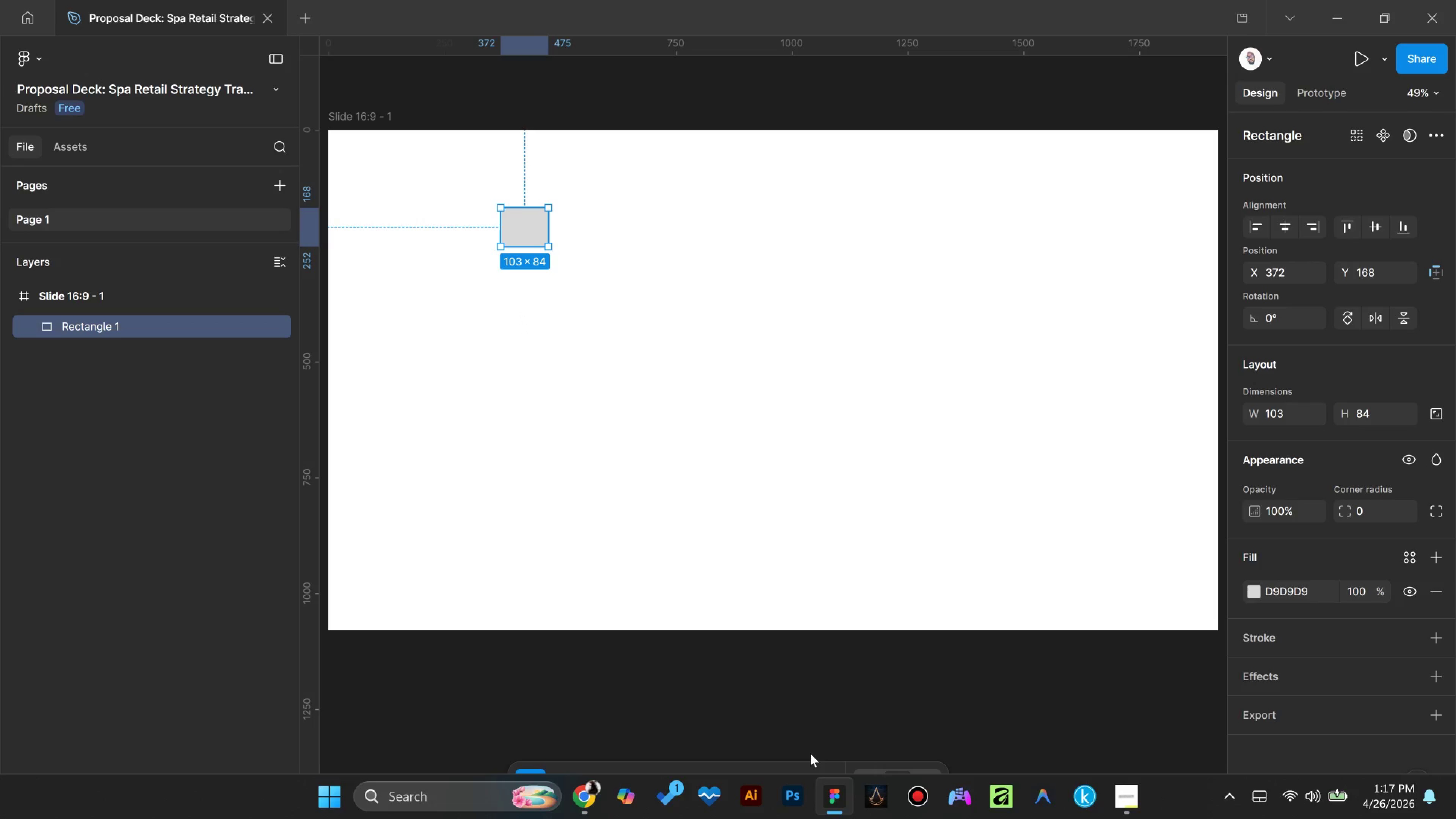 
wait(19.58)
 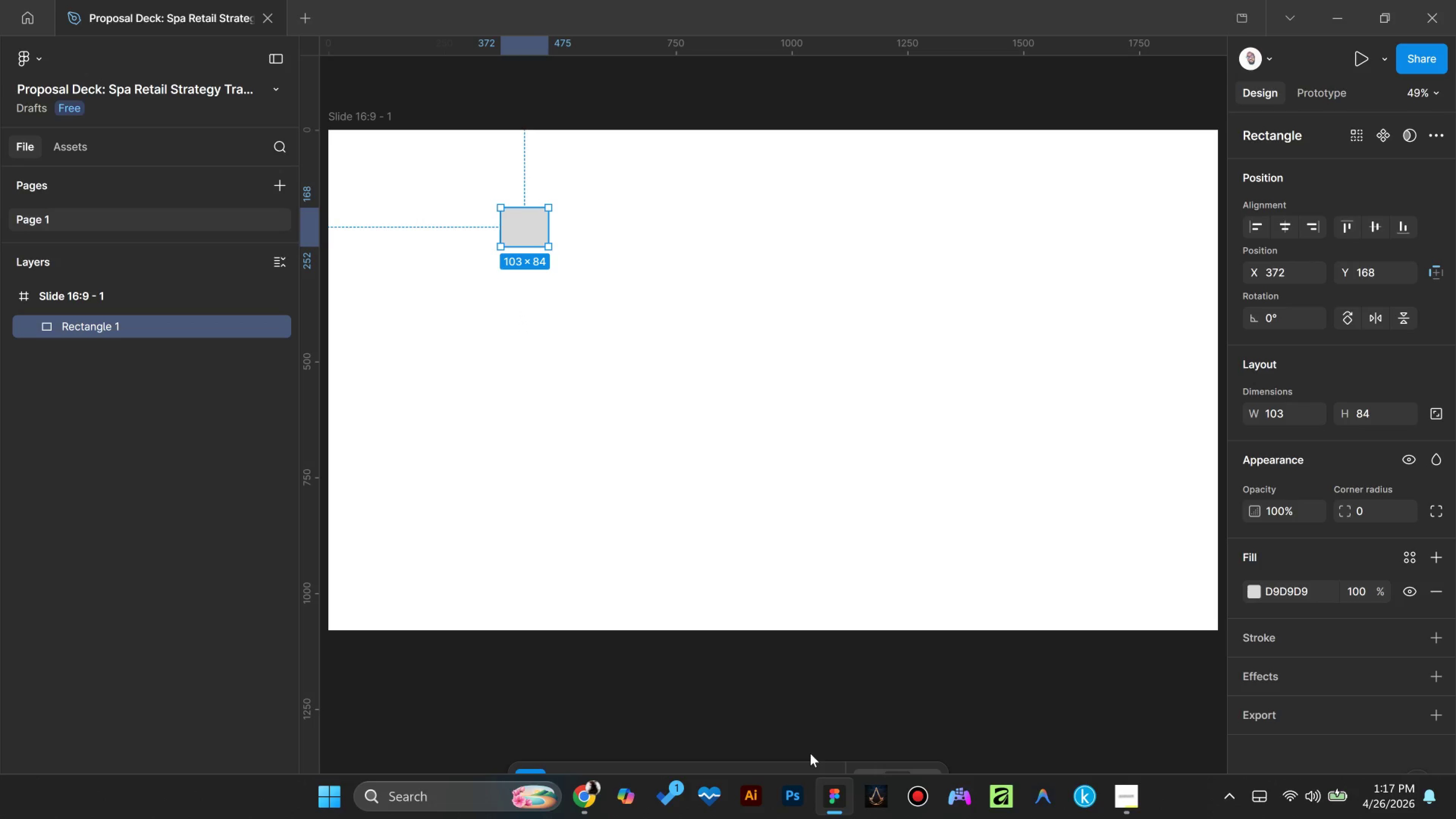 
left_click([1279, 583])
 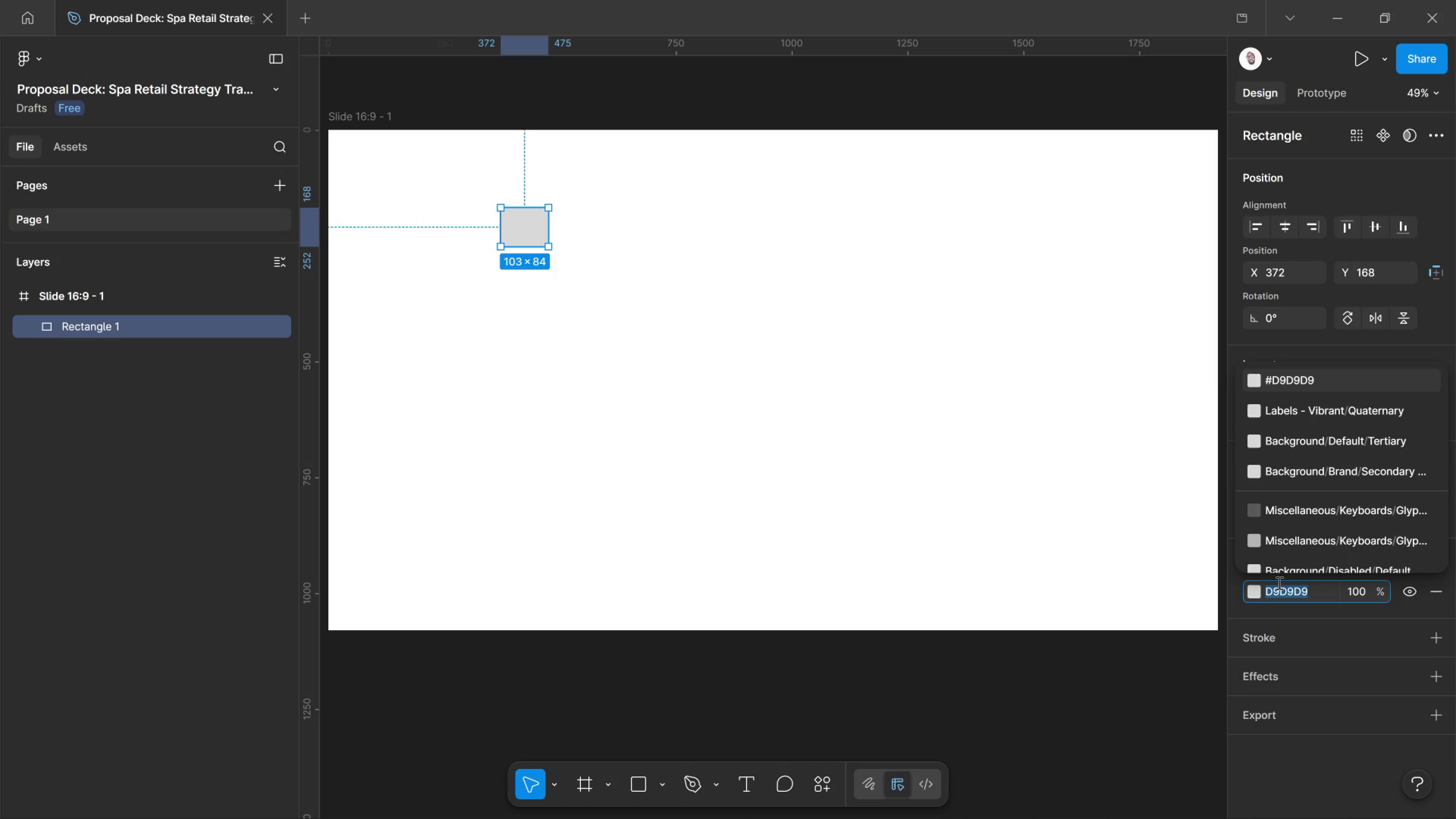 
type(6b7e6a)
 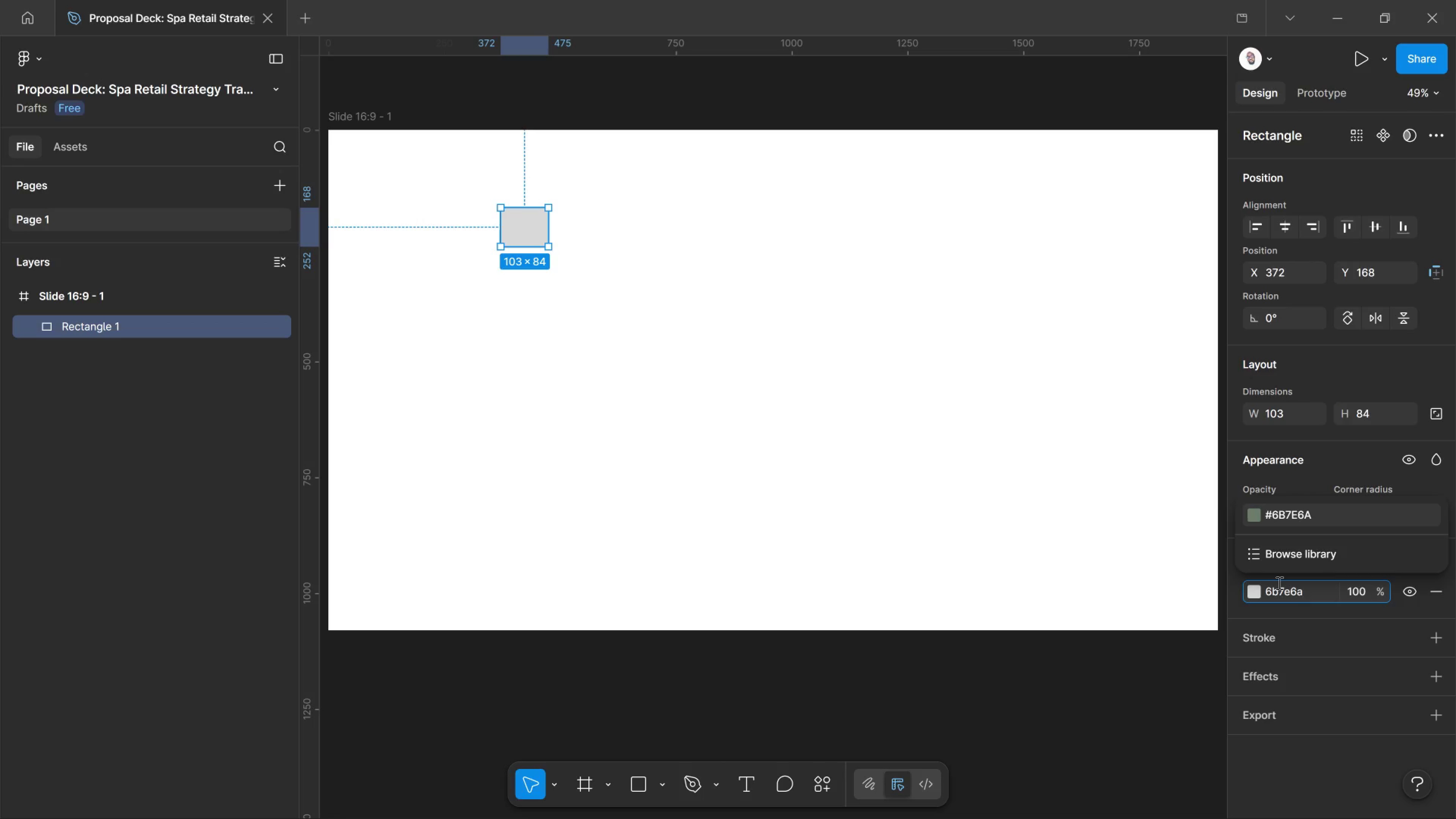 
key(Enter)
 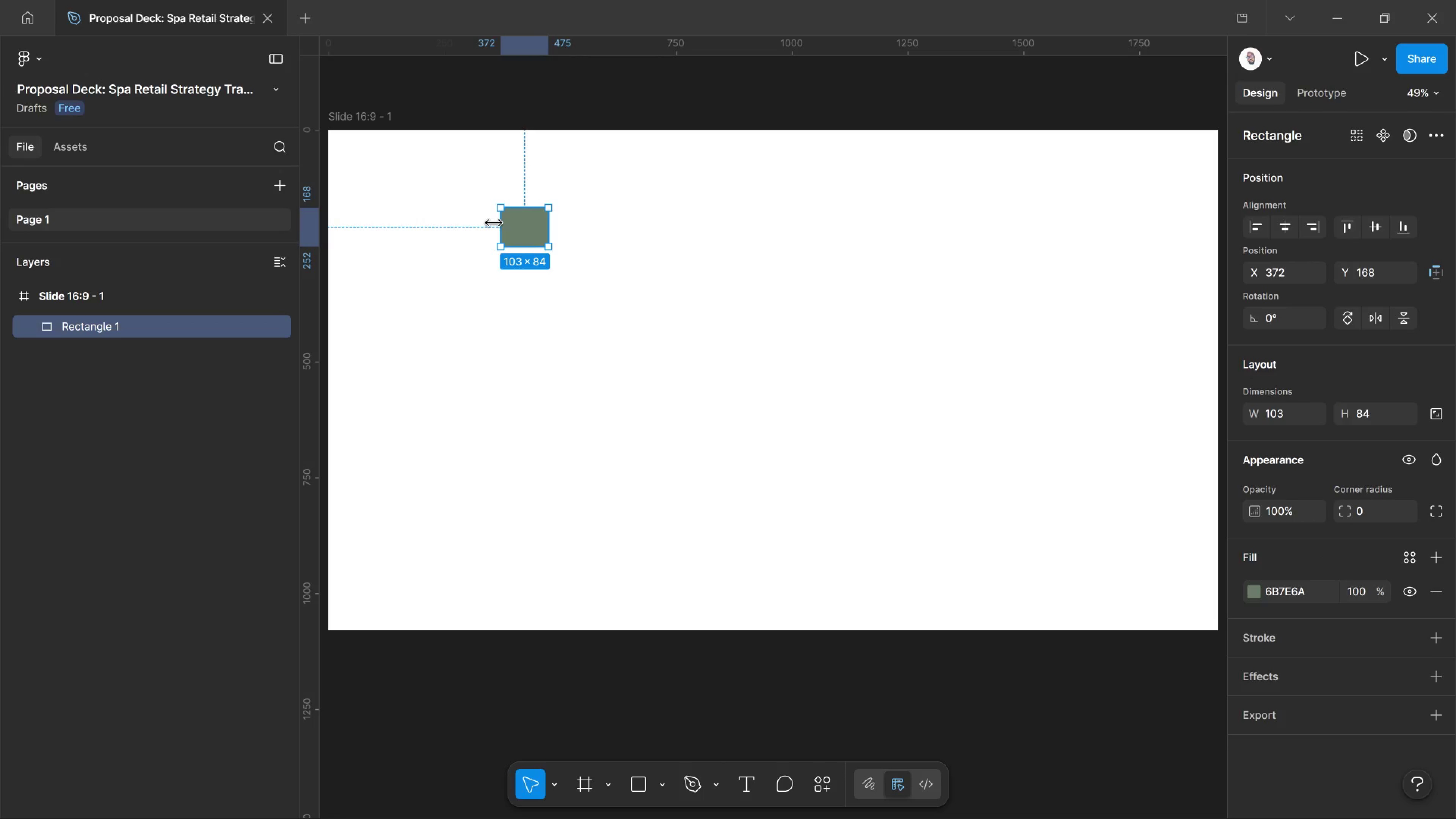 
hold_key(key=AltLeft, duration=2.97)
left_click_drag(start_coordinate=[528, 233], to_coordinate=[604, 233])
 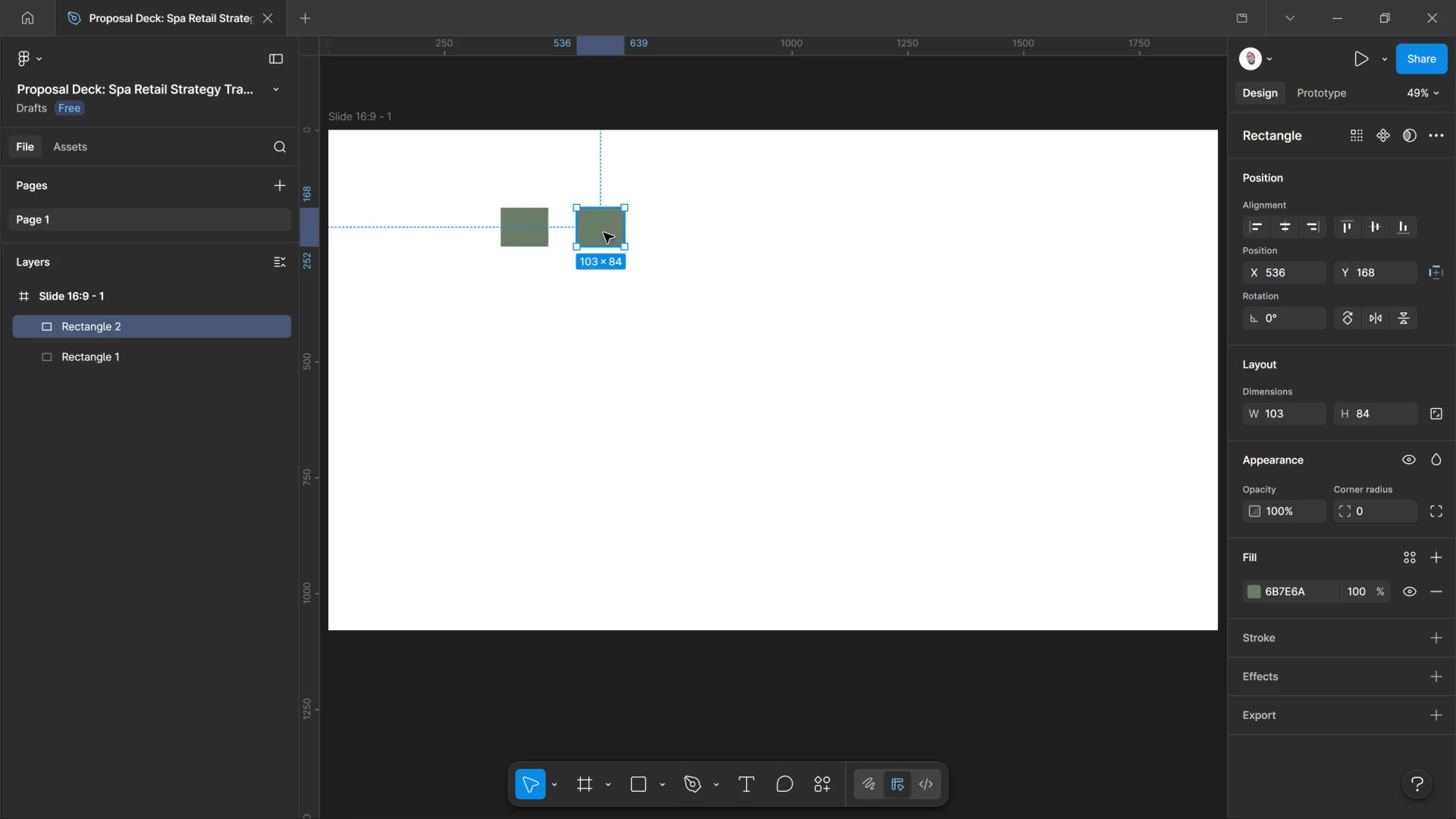 
hold_key(key=ShiftLeft, duration=2.31)
 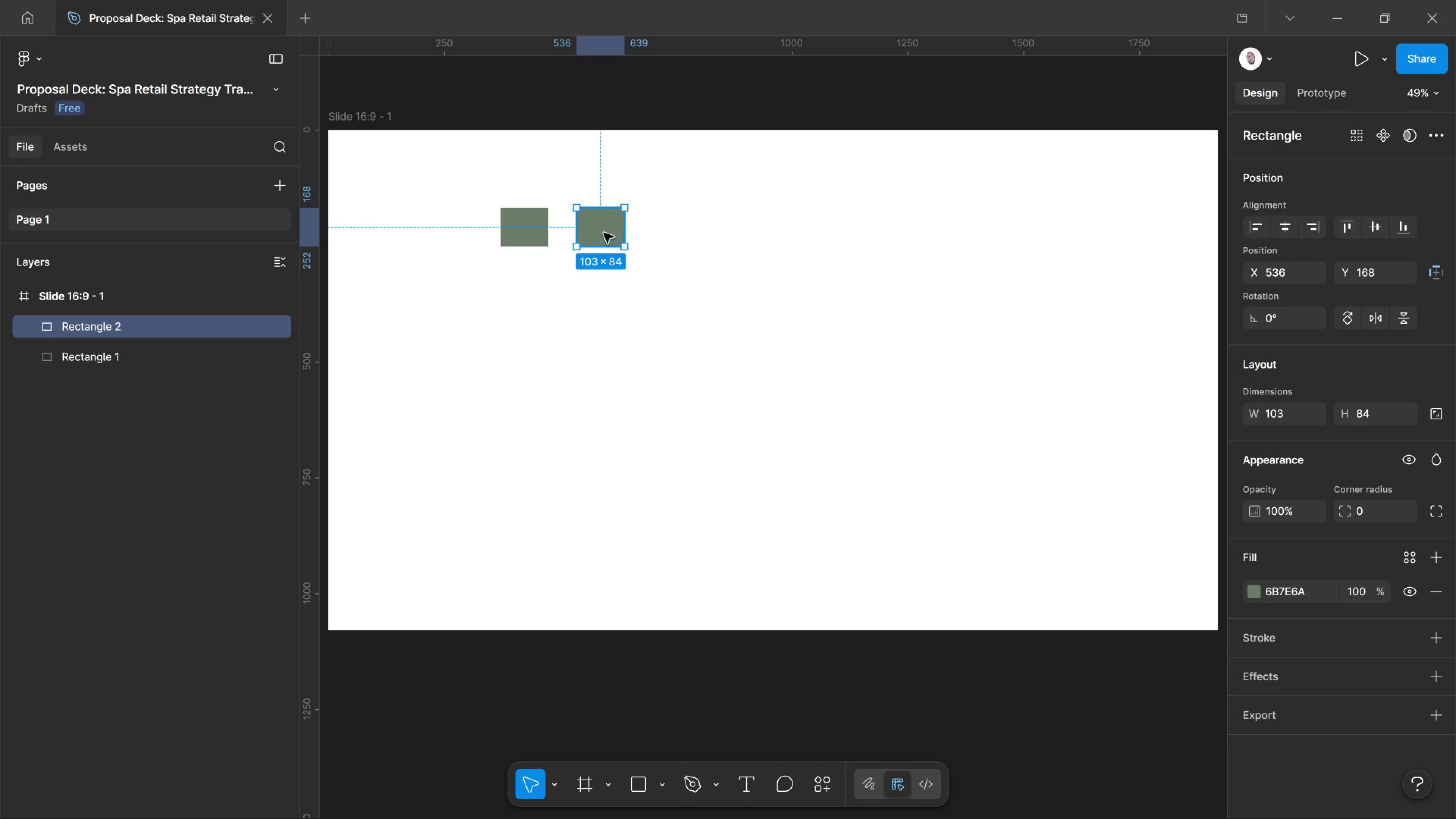 
key(Control+Z)
 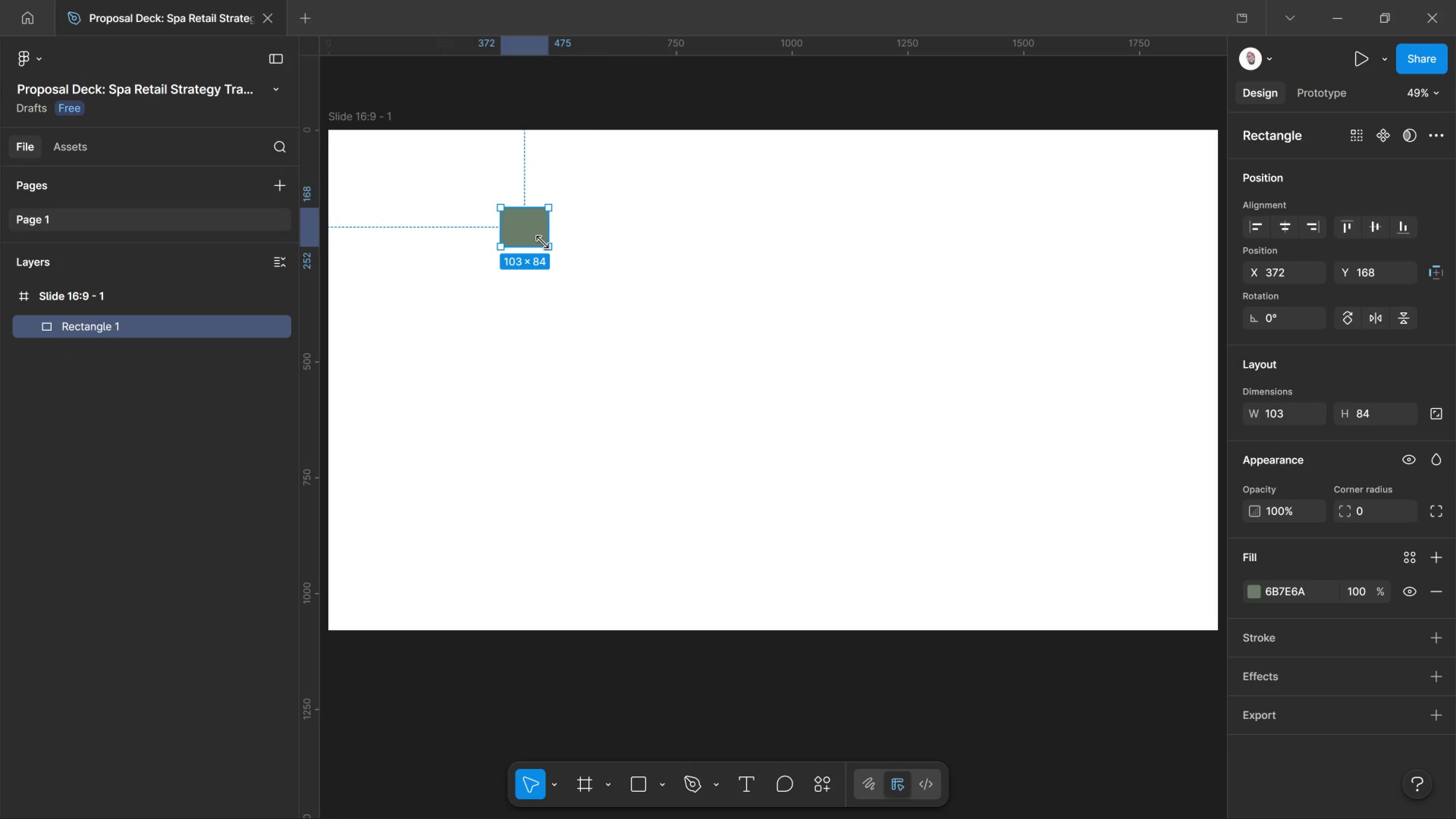 
left_click([542, 242])
 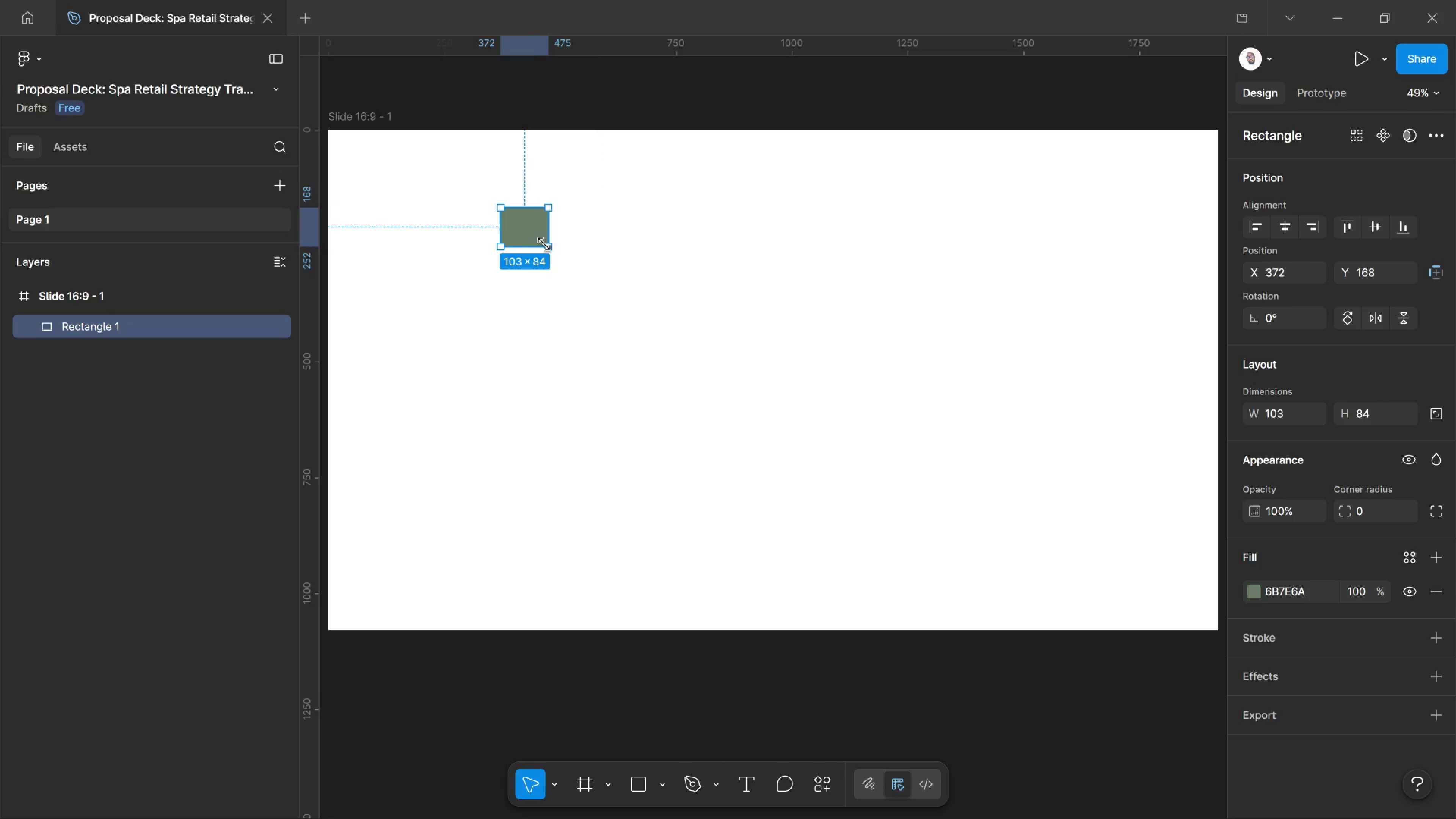 
left_click_drag(start_coordinate=[542, 242], to_coordinate=[594, 283])
 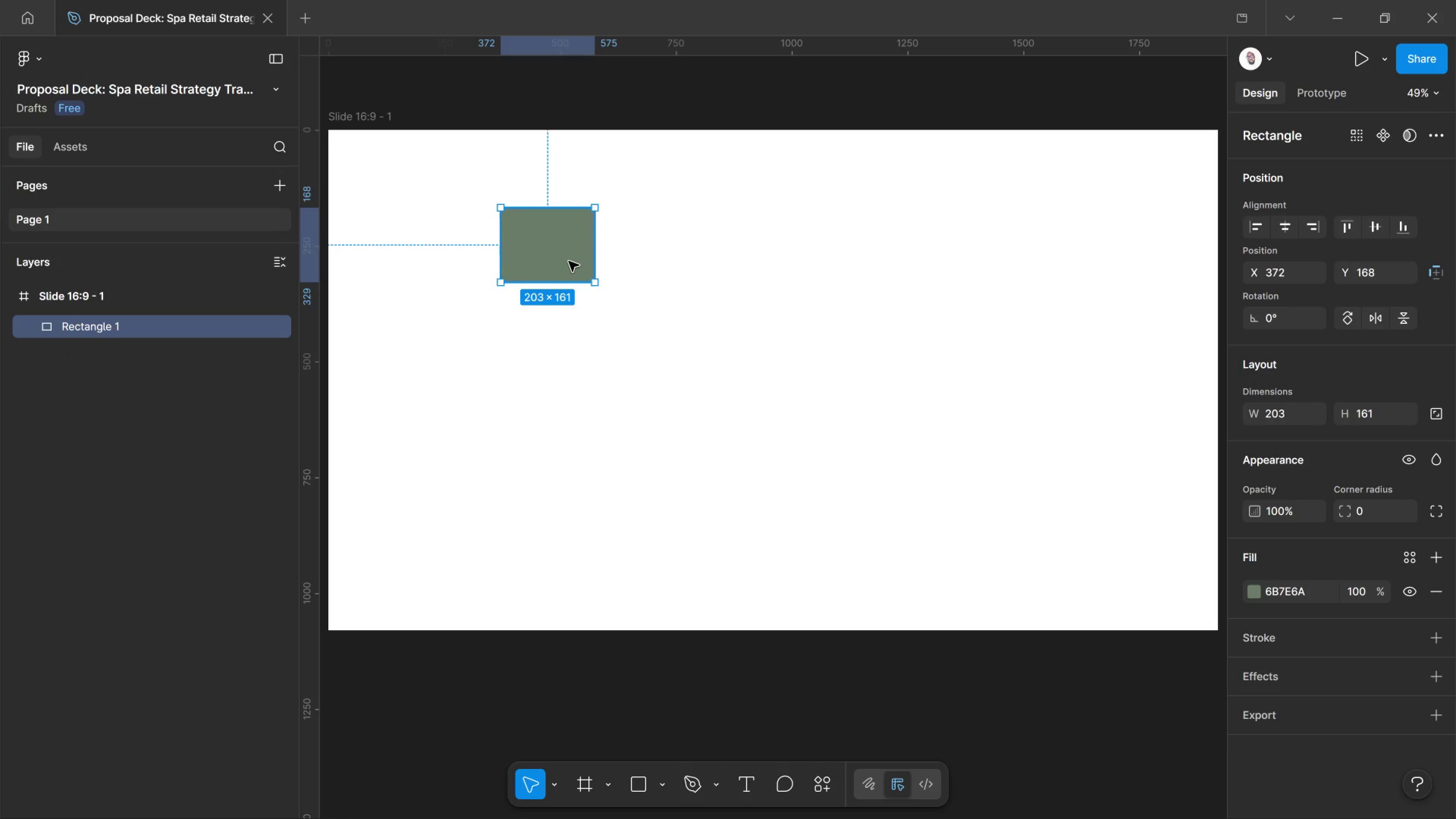 
hold_key(key=AltLeft, duration=2.59)
left_click_drag(start_coordinate=[569, 261], to_coordinate=[688, 256])
 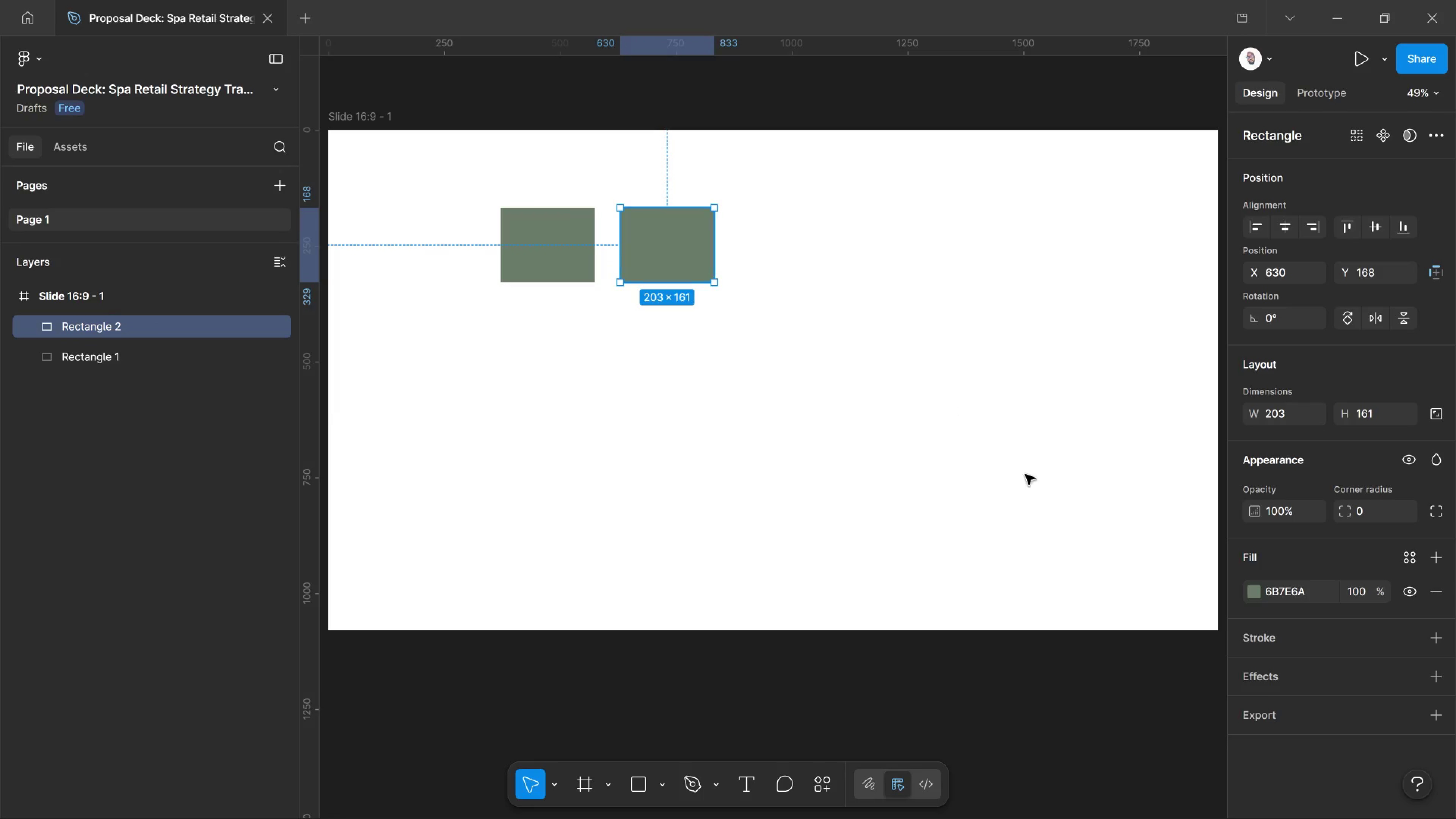 
hold_key(key=ShiftLeft, duration=1.78)
 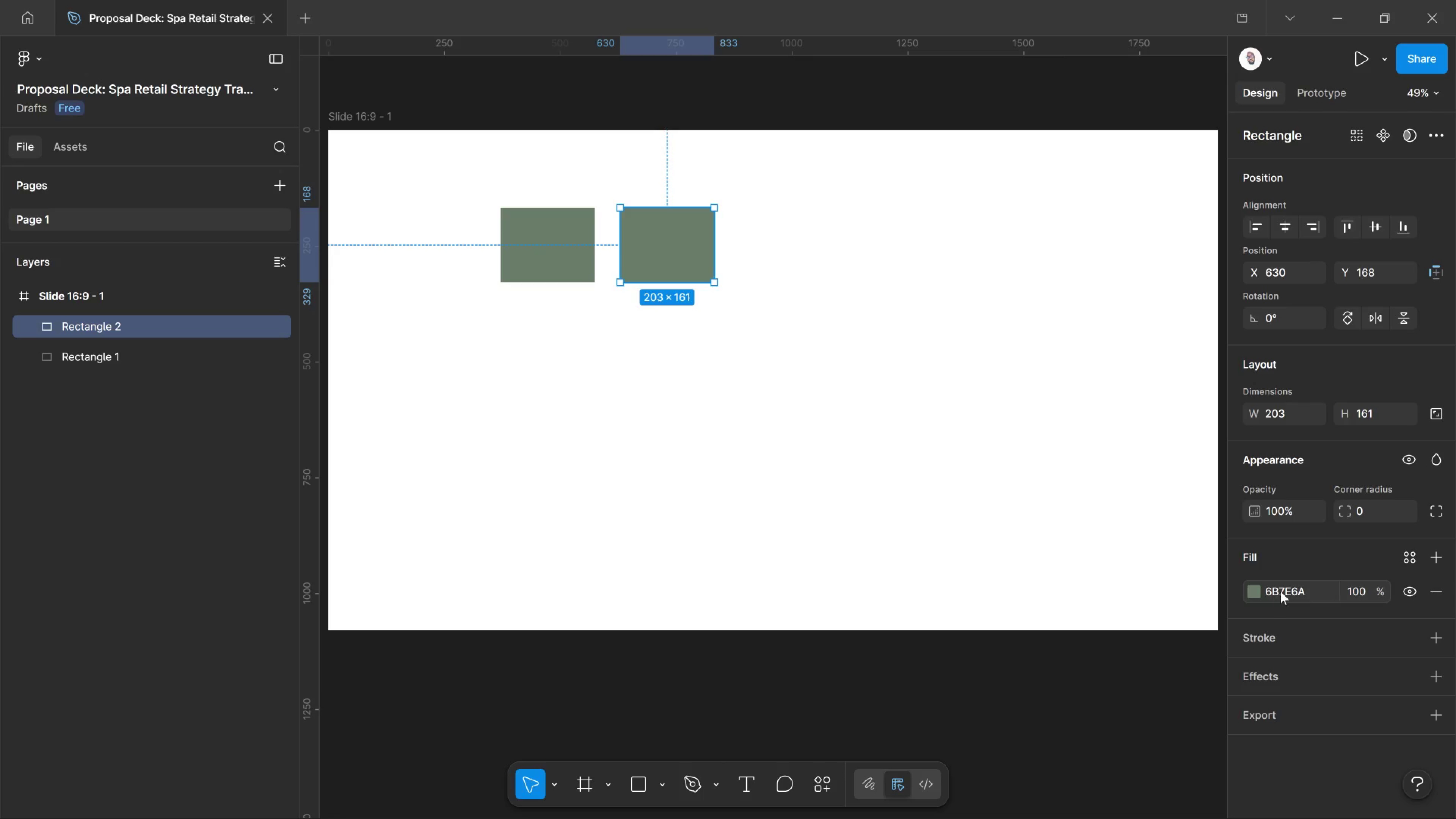 
left_click_drag(start_coordinate=[1280, 591], to_coordinate=[1284, 589])
 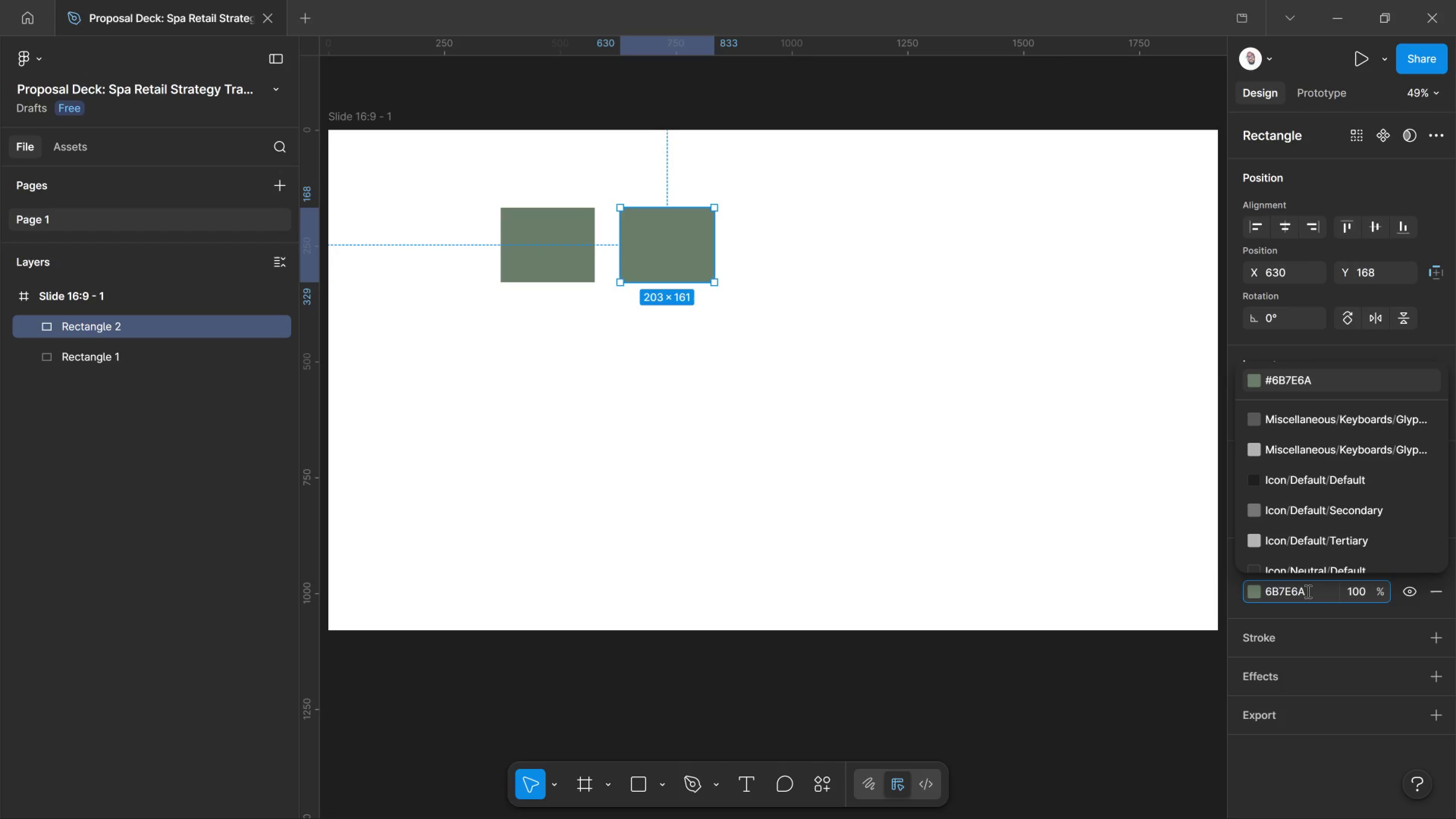 
double_click([1284, 589])
 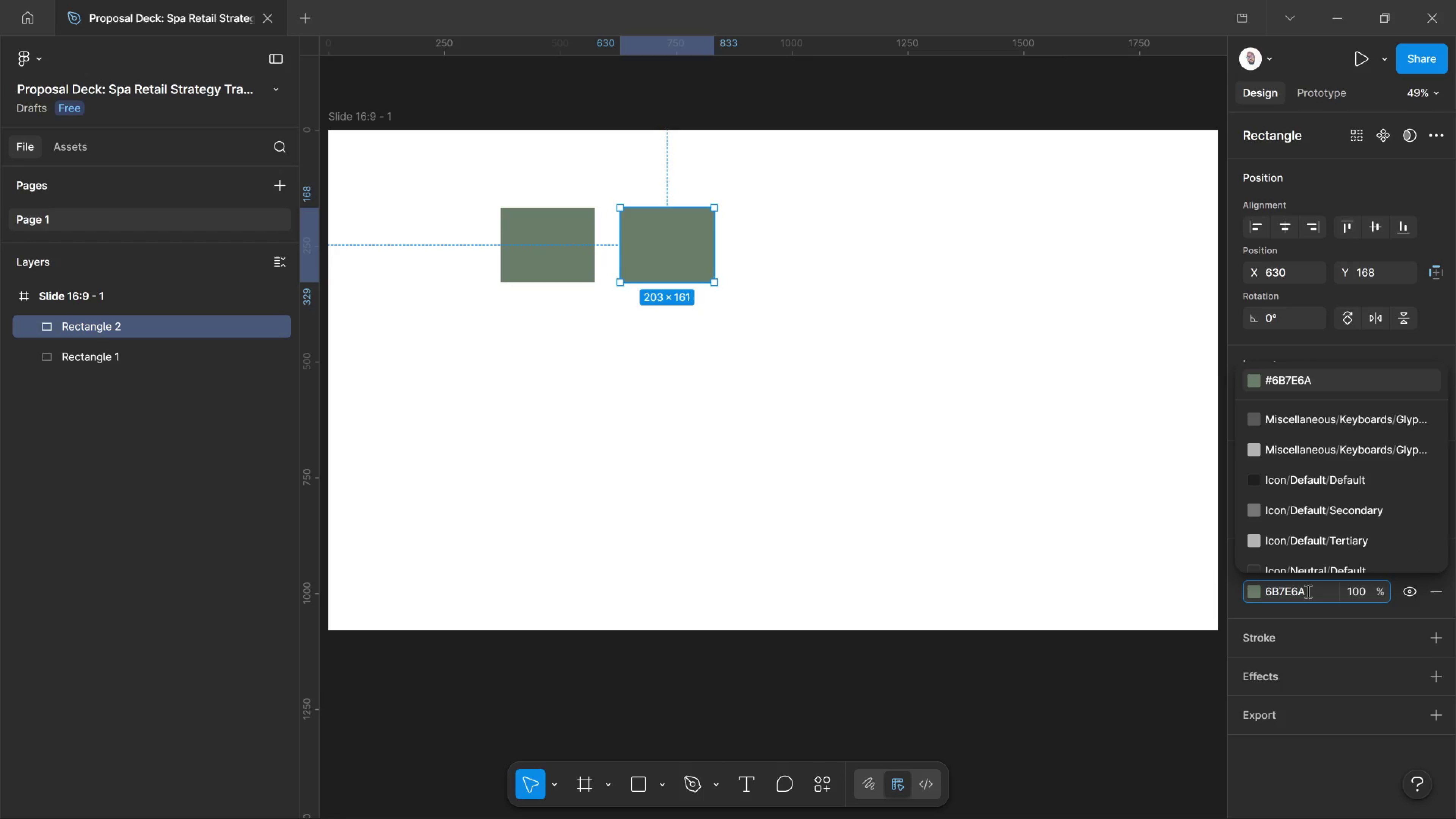 
left_click_drag(start_coordinate=[1307, 591], to_coordinate=[1218, 601])
 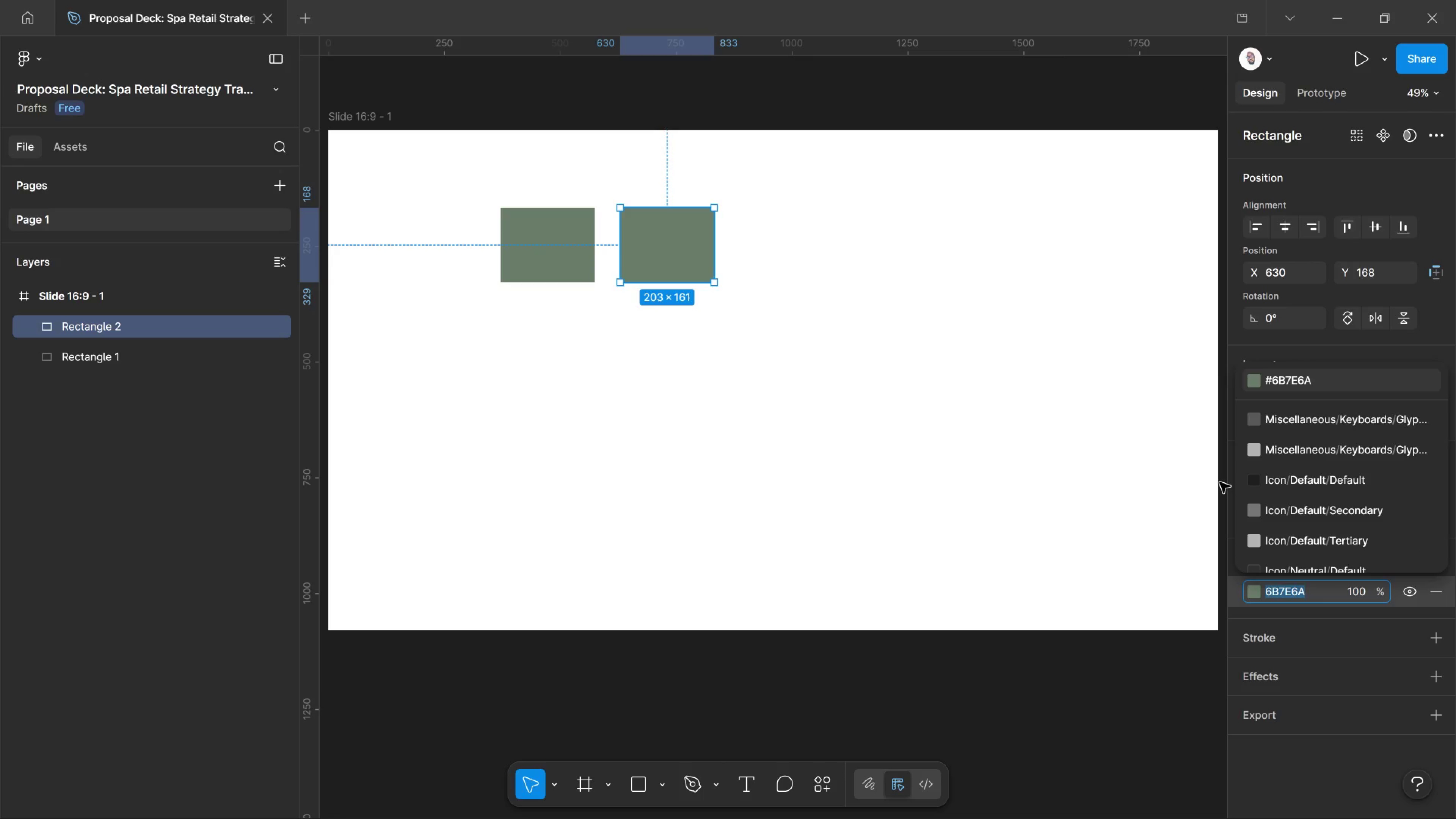 
type(f4f0e8)
 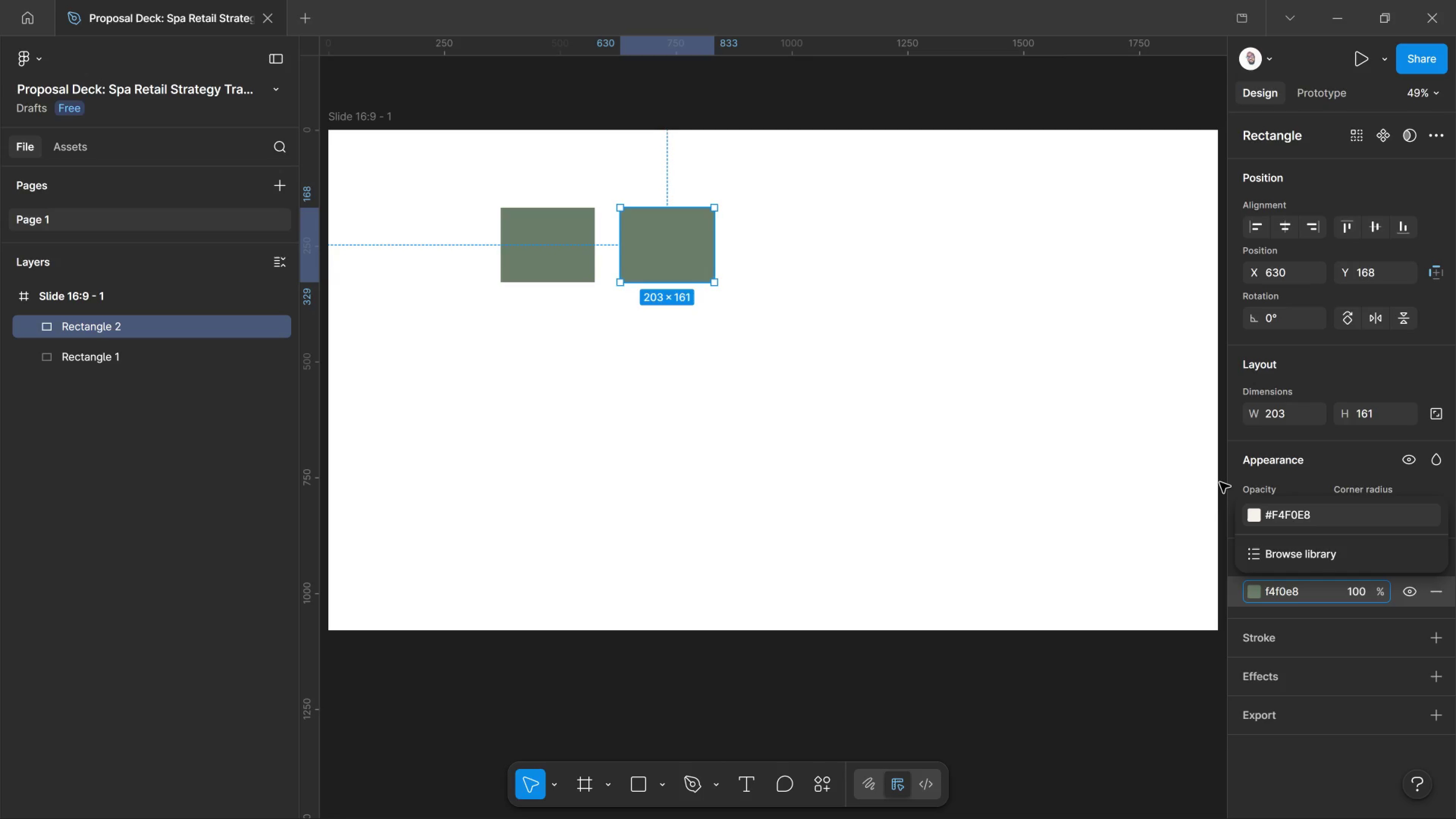 
key(Enter)
 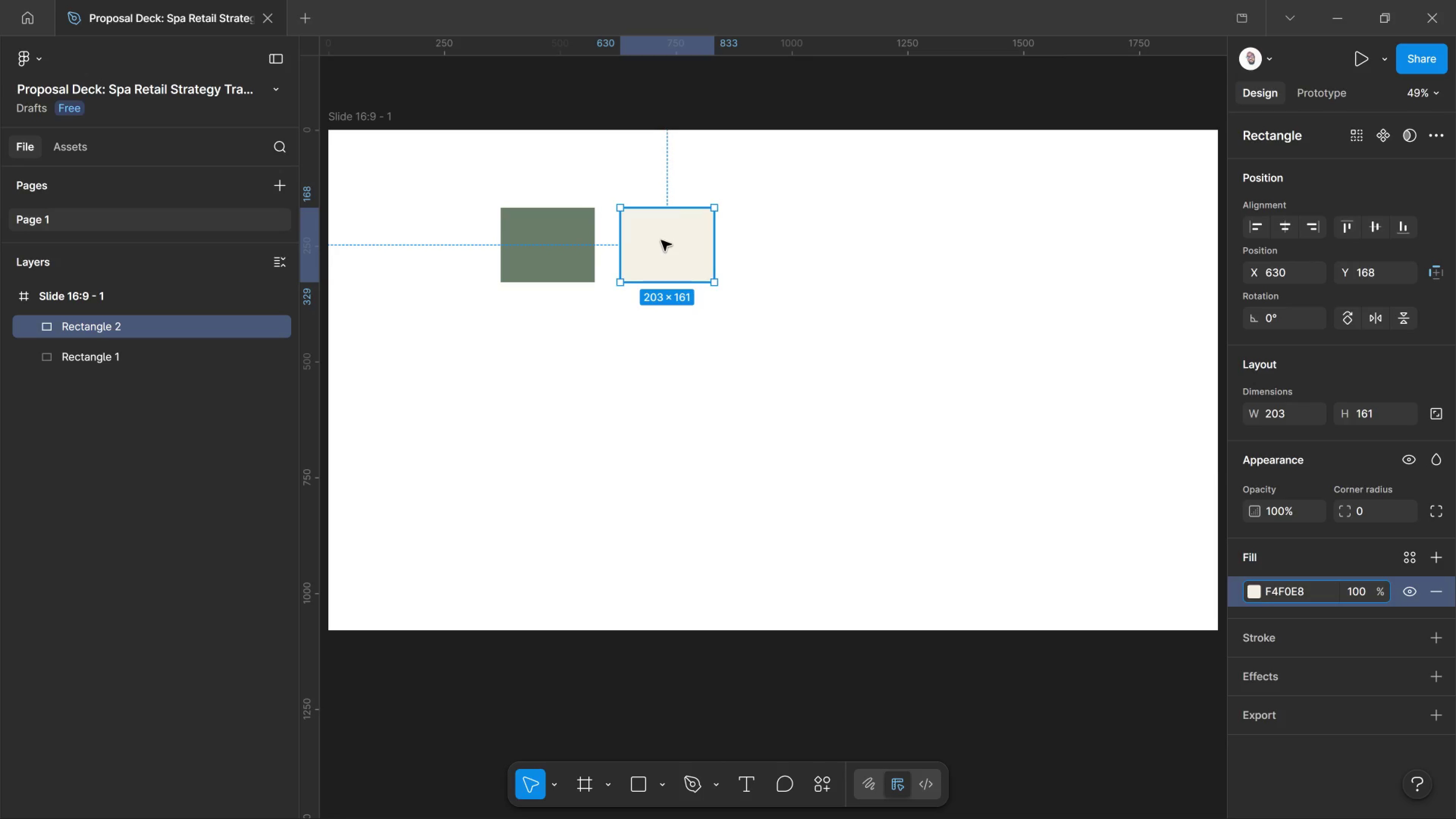 
hold_key(key=AltLeft, duration=2.81)
left_click_drag(start_coordinate=[661, 240], to_coordinate=[781, 239])
 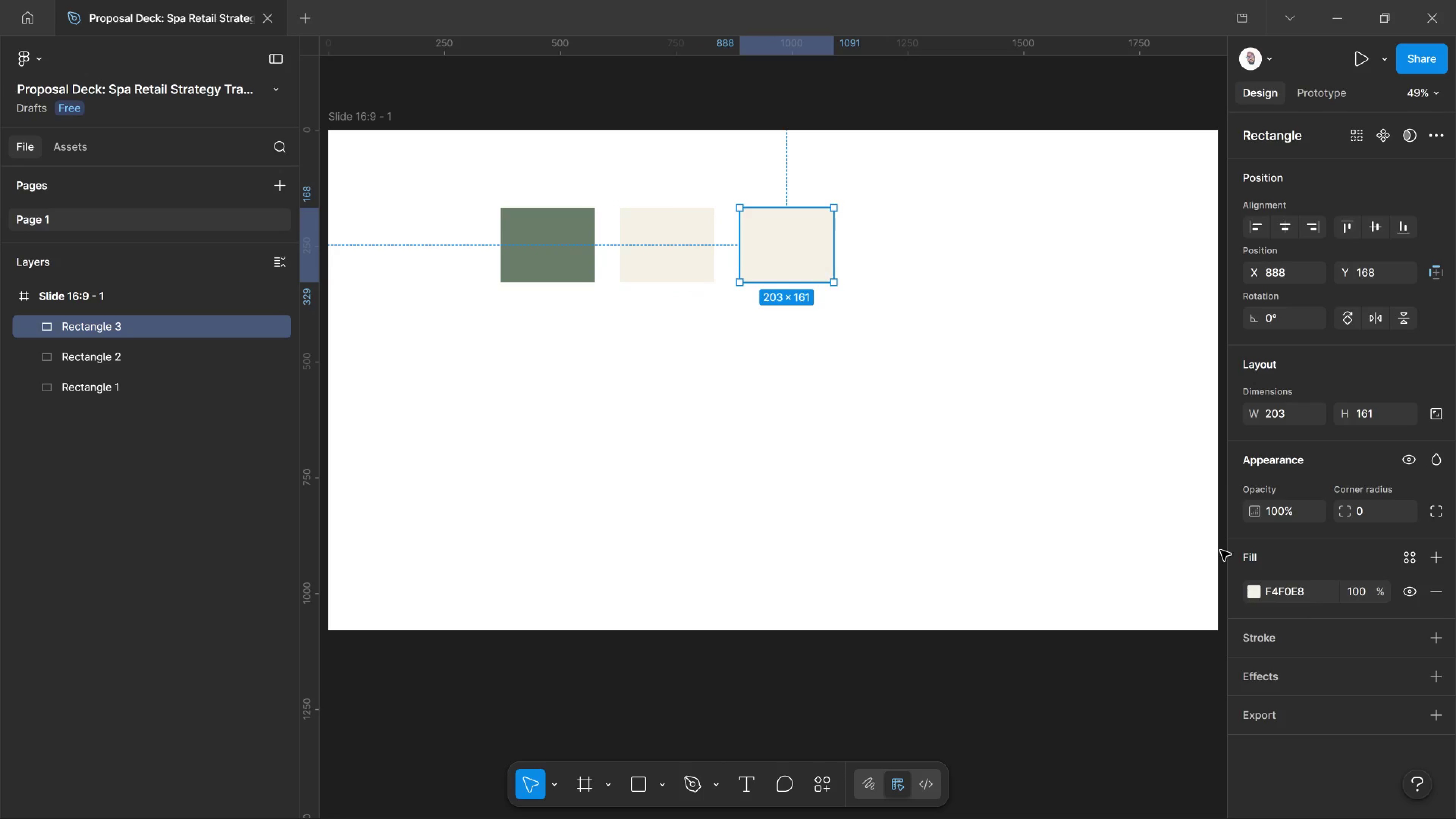 
hold_key(key=ShiftLeft, duration=2.19)
 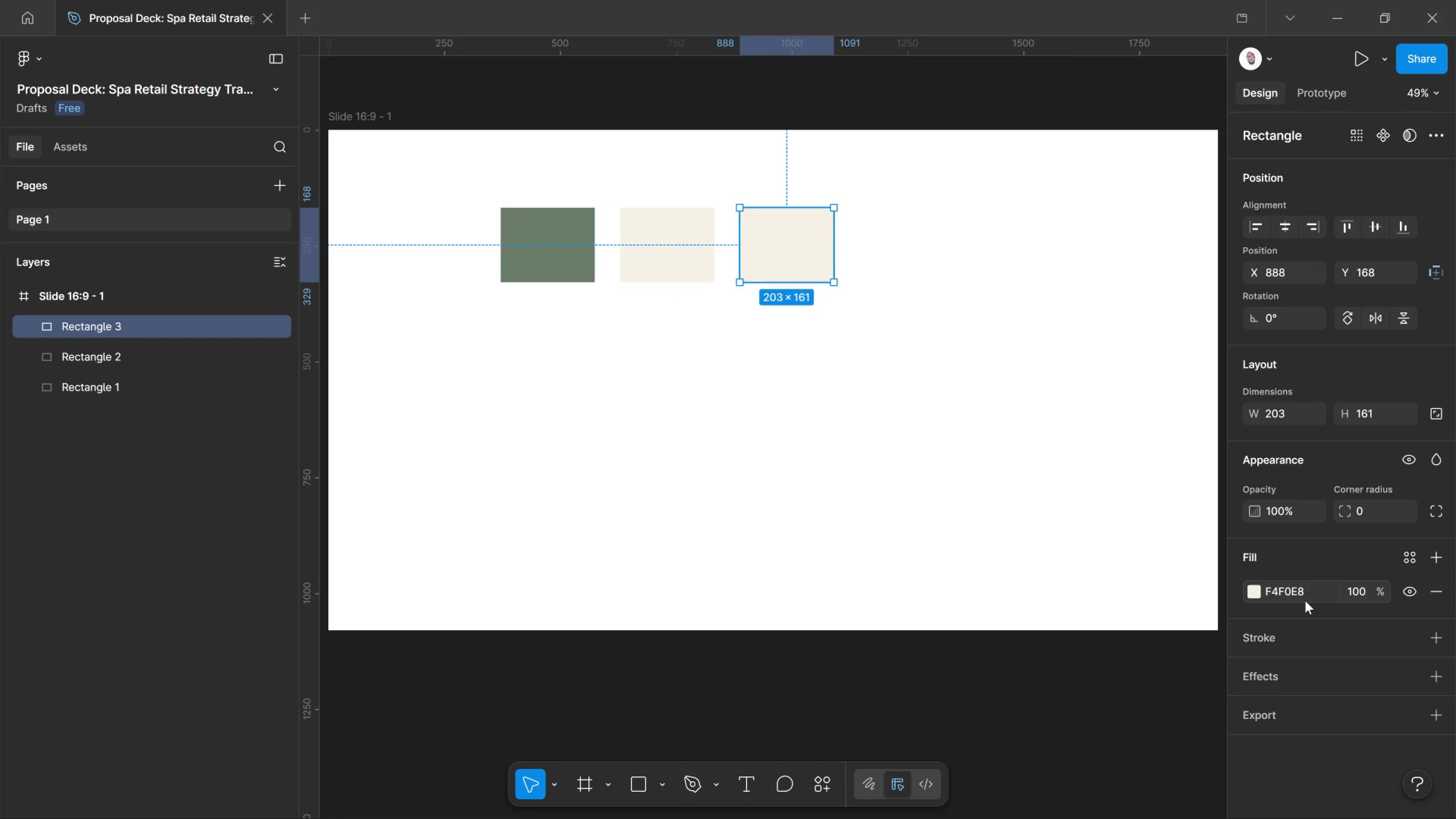 
left_click([1305, 601])
 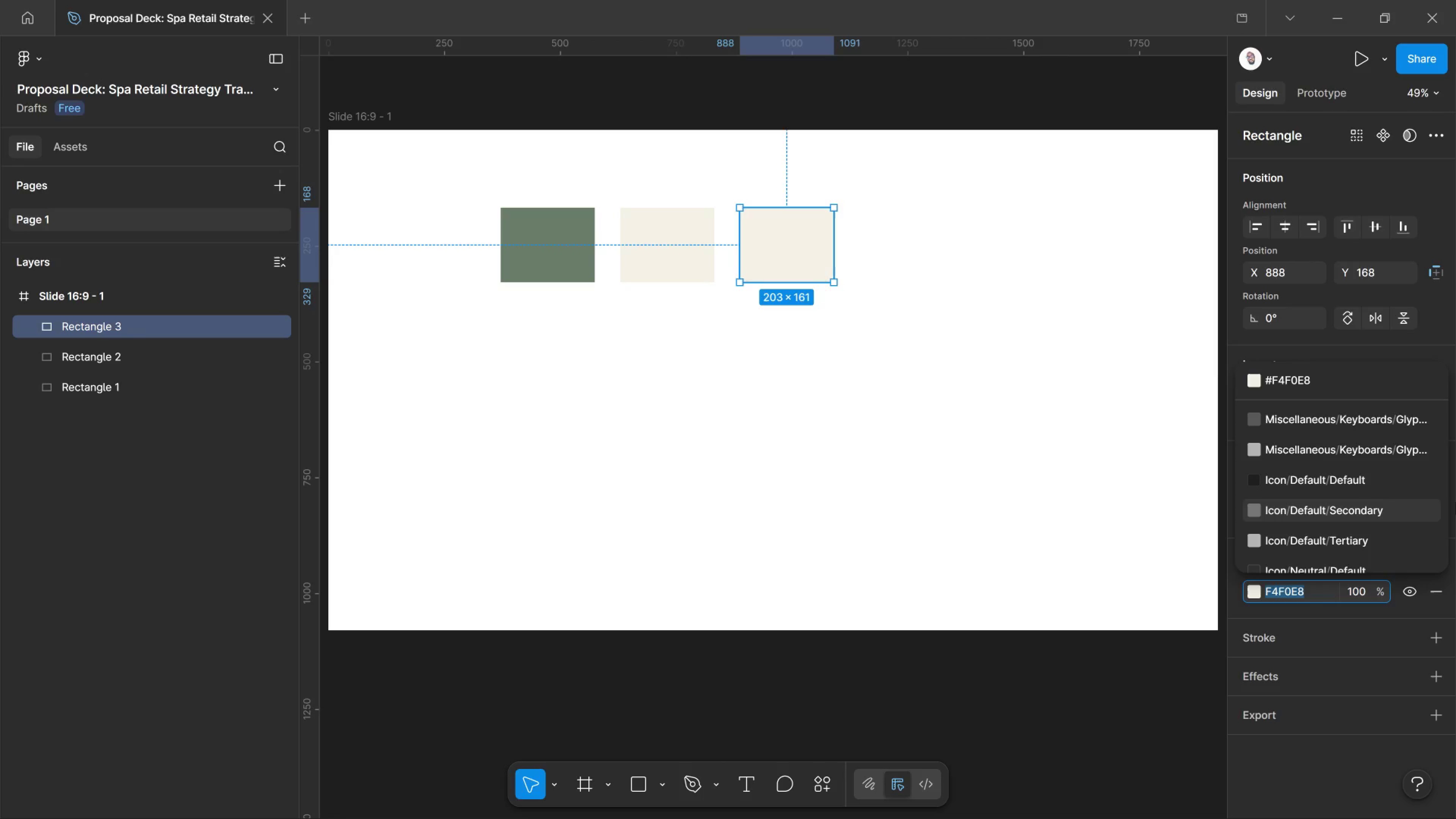 
type(ebe)
 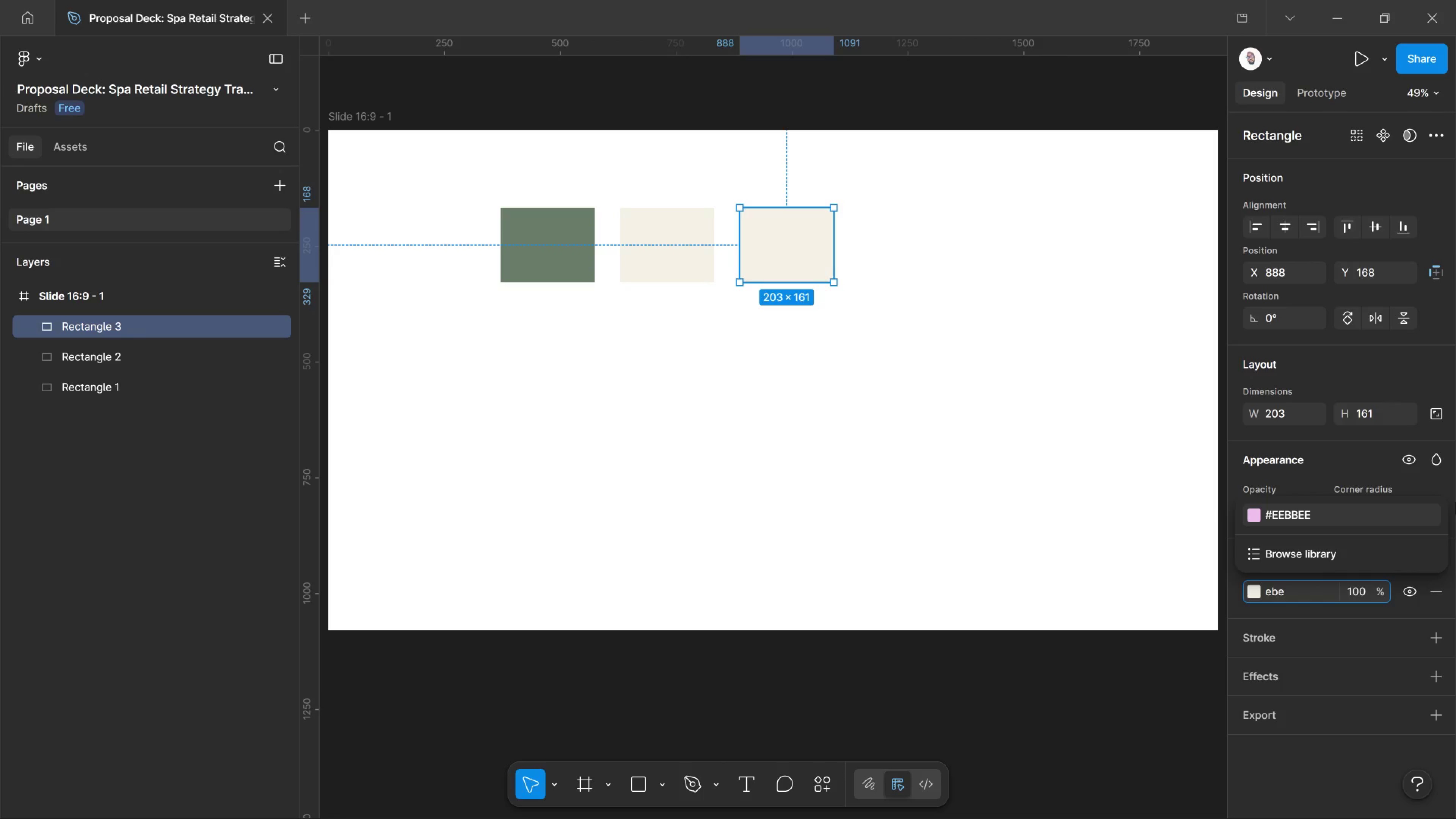 
type(5d8)
 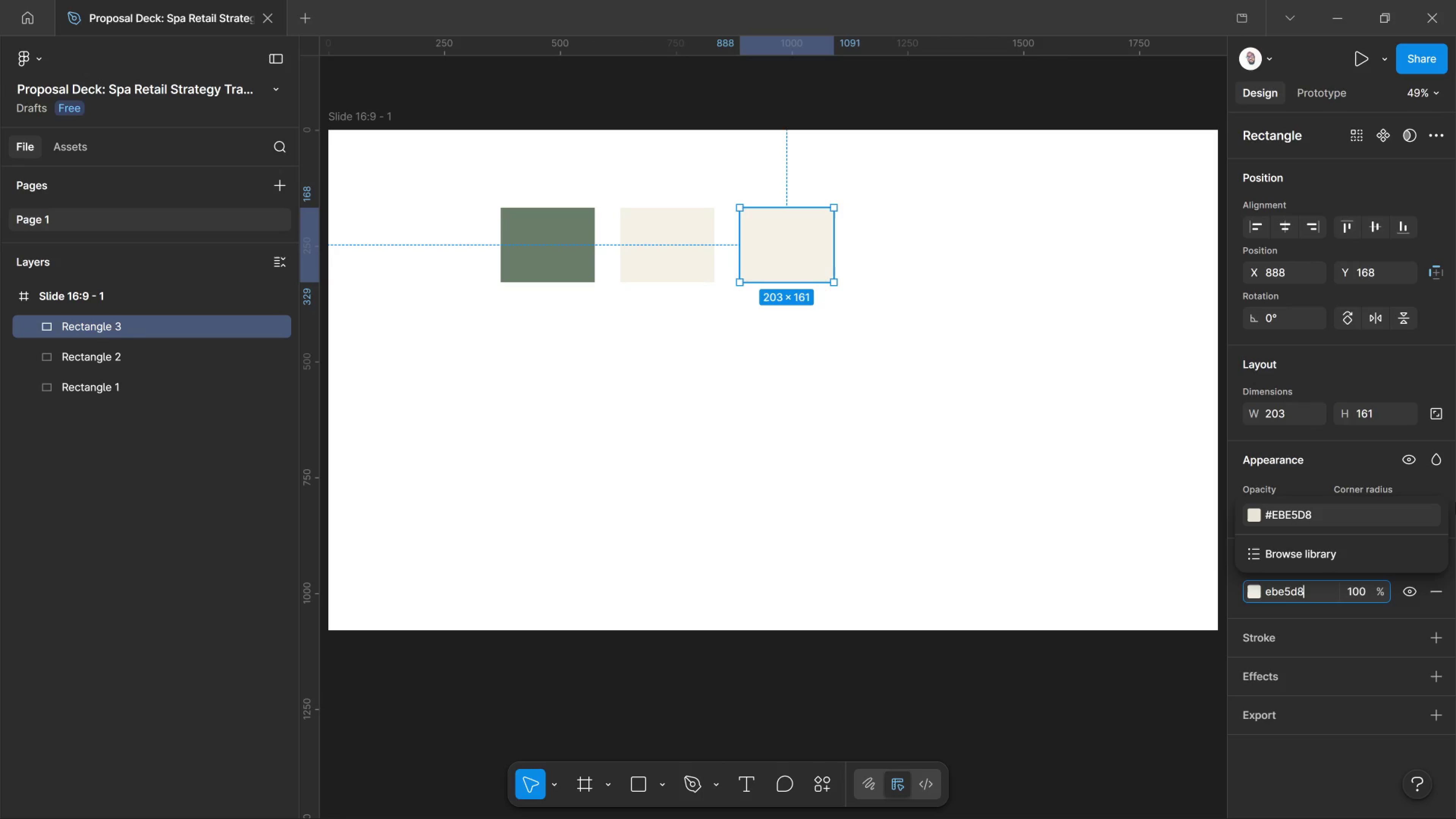 
key(Enter)
 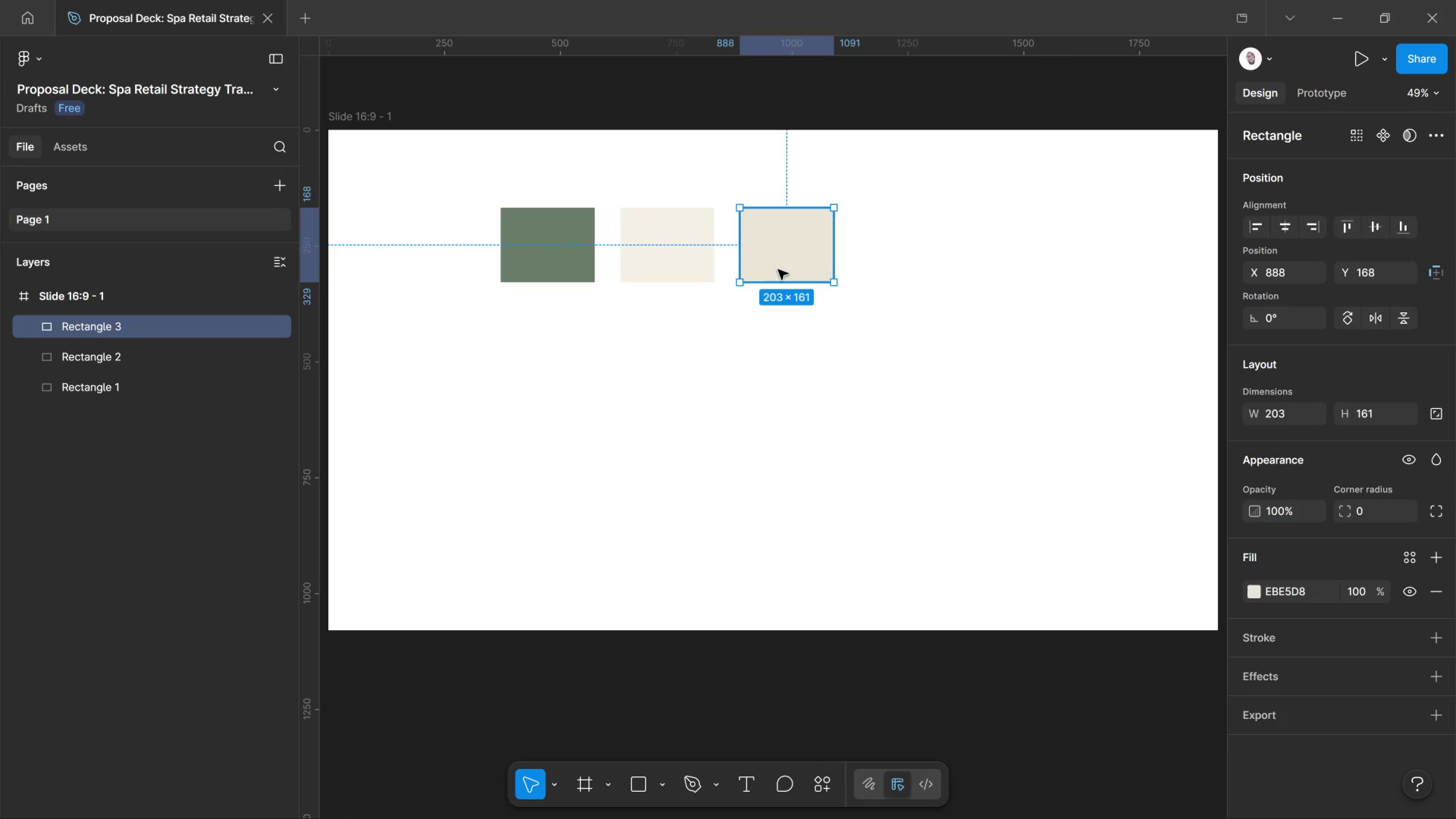 
hold_key(key=AltLeft, duration=3.75)
left_click_drag(start_coordinate=[798, 259], to_coordinate=[918, 260])
 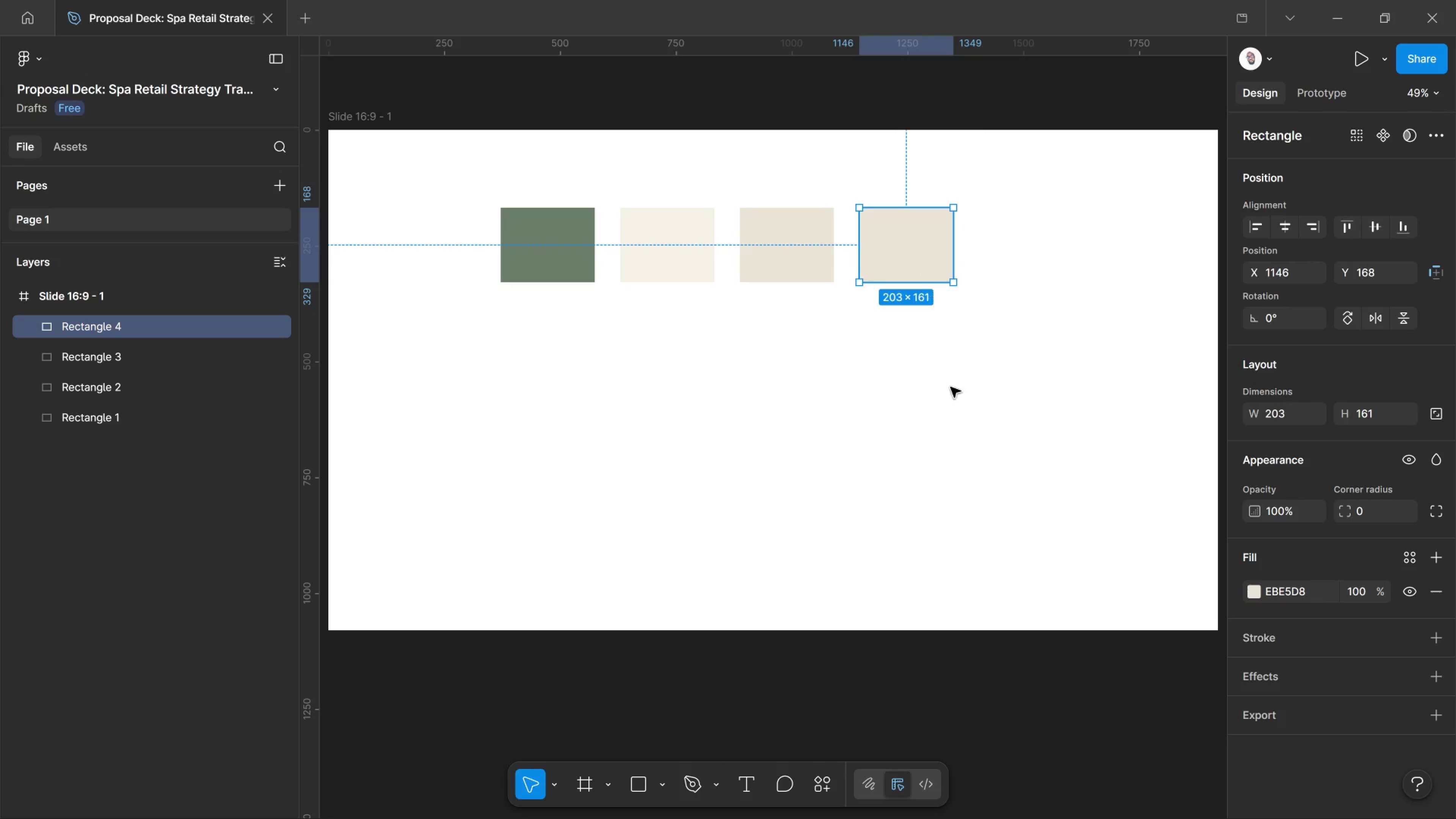 
hold_key(key=ShiftLeft, duration=2.47)
 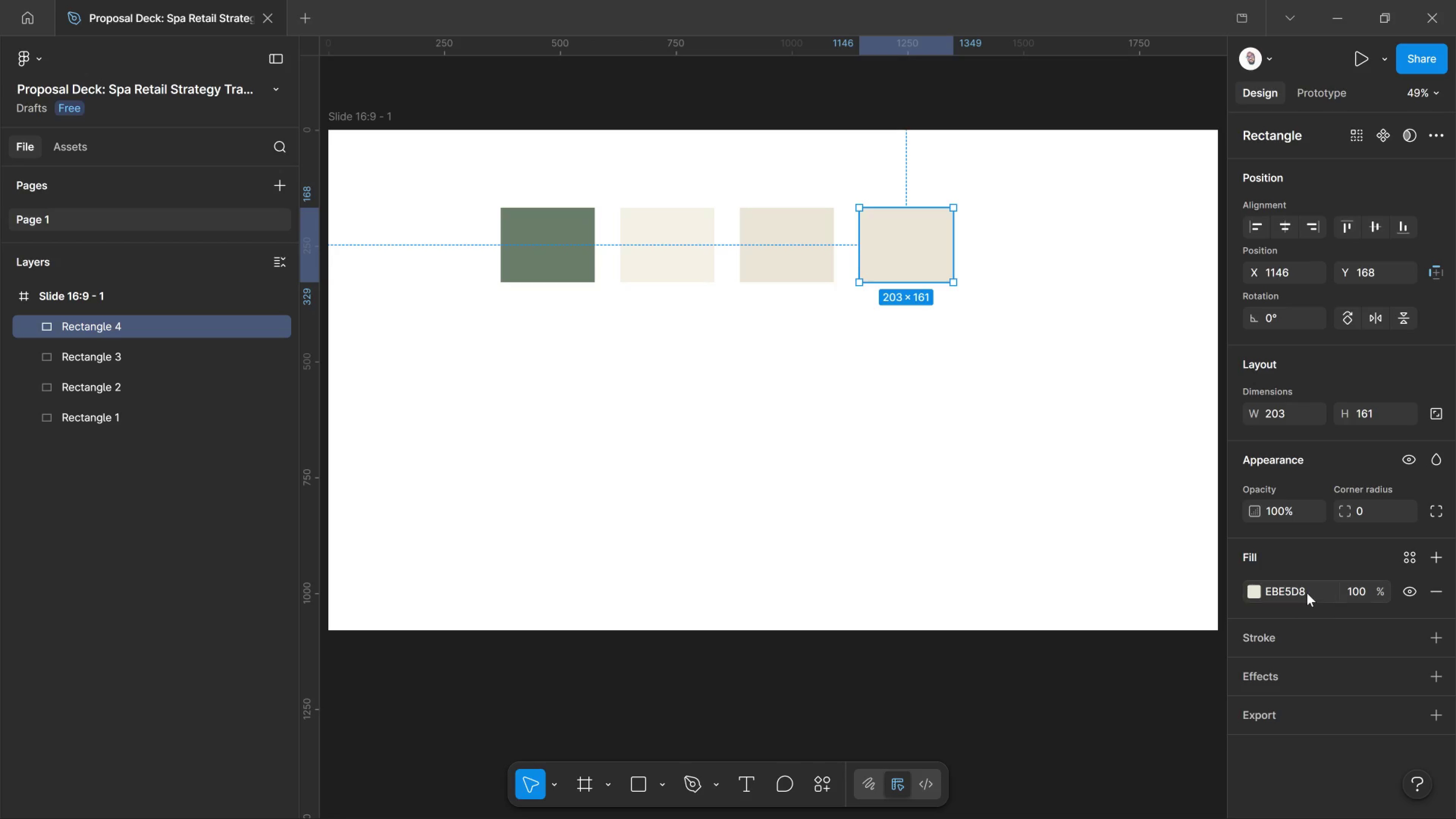 
left_click([1307, 589])
 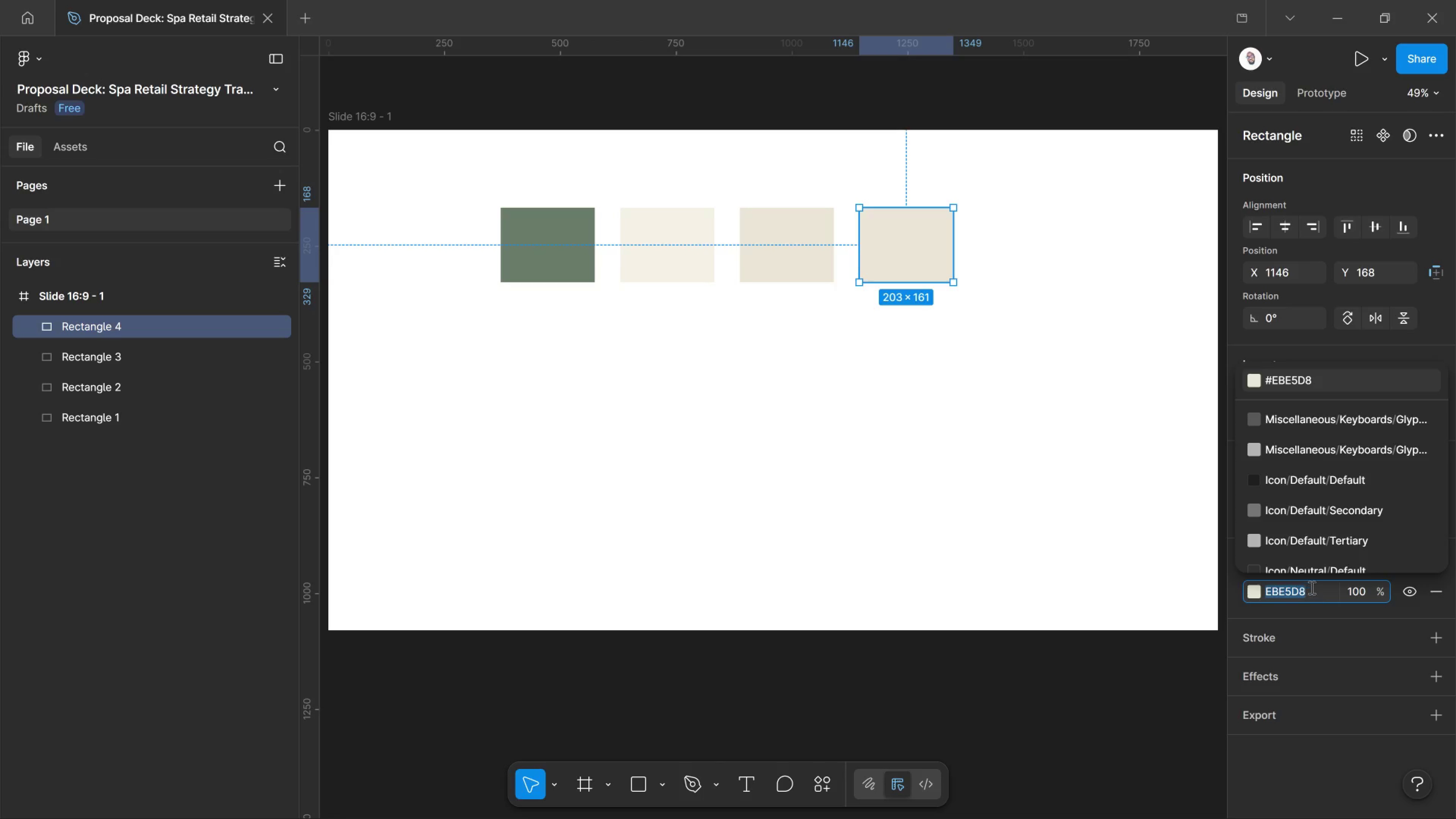 
left_click_drag(start_coordinate=[1307, 589], to_coordinate=[1309, 589])
 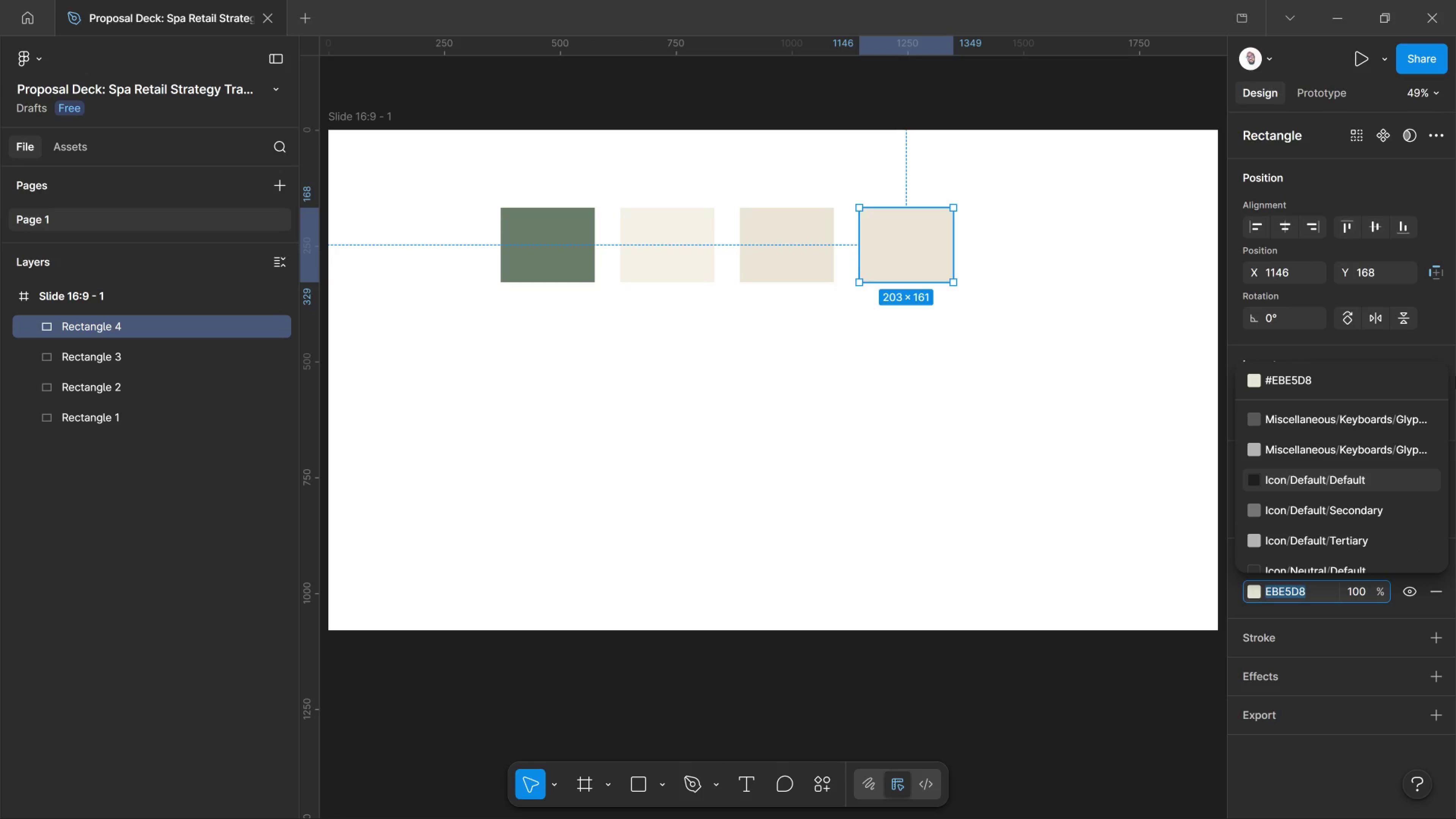 
wait(5.19)
 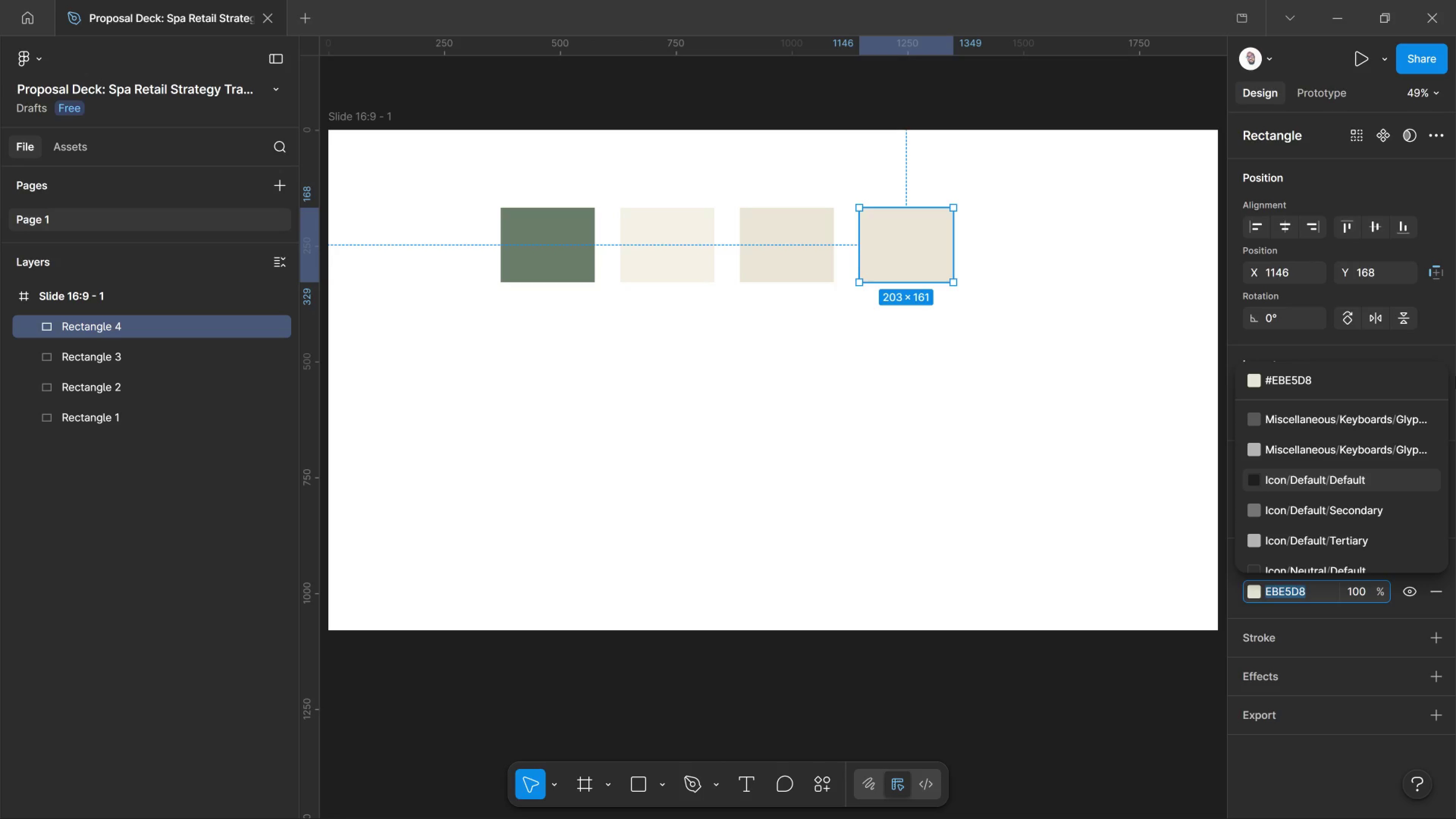 
type(2b)
 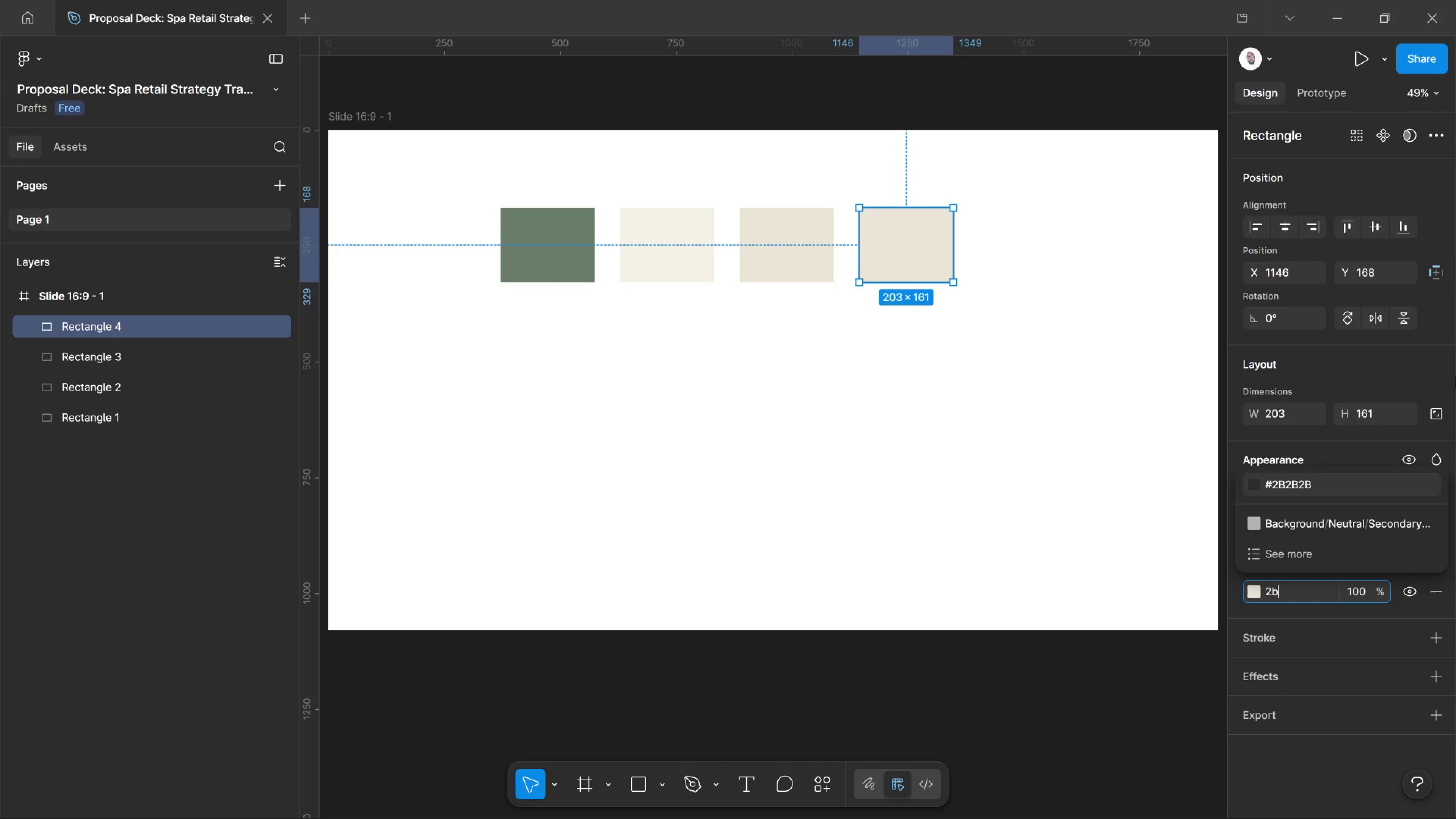 
type(2f)
 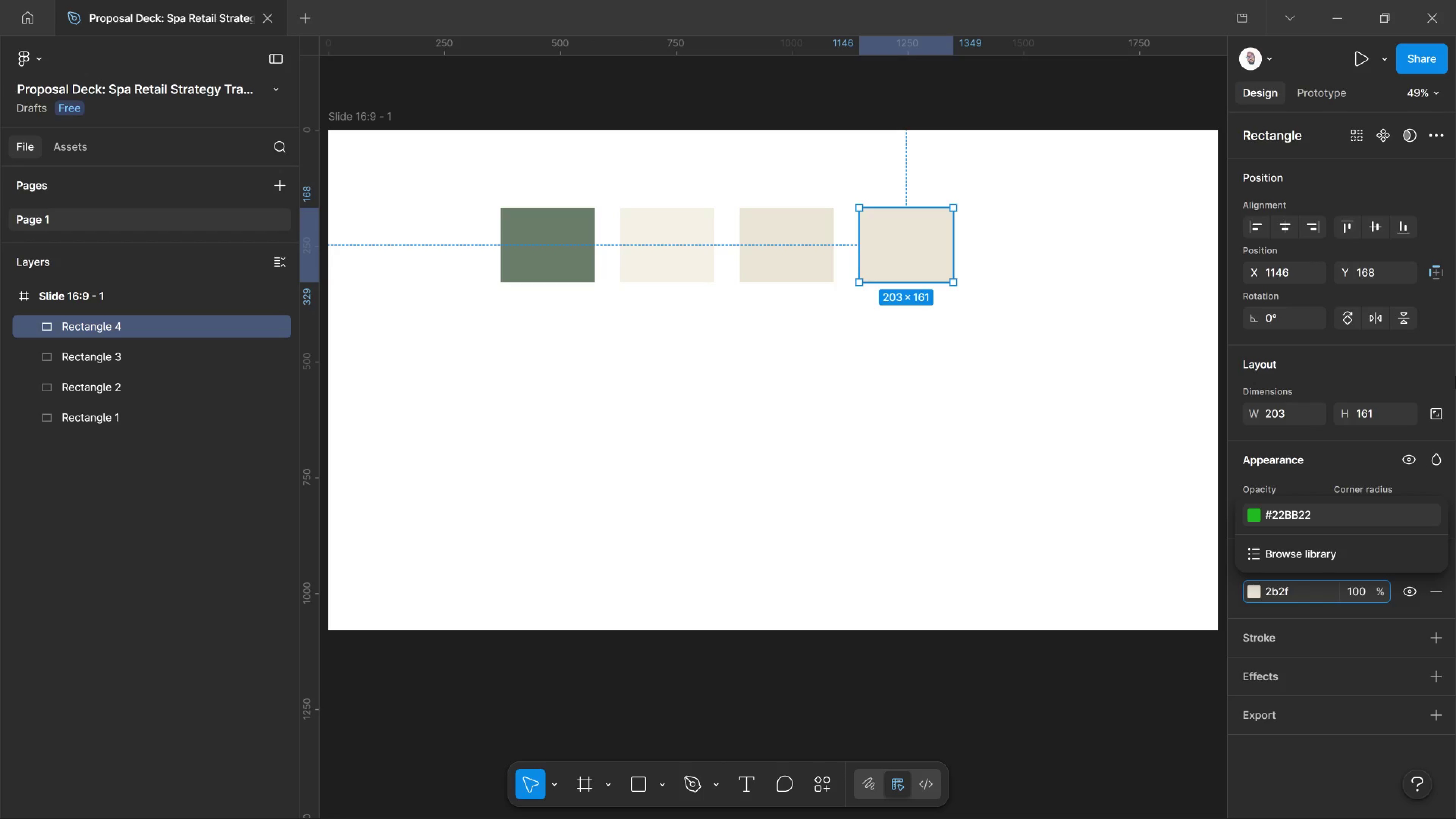 
type(33)
 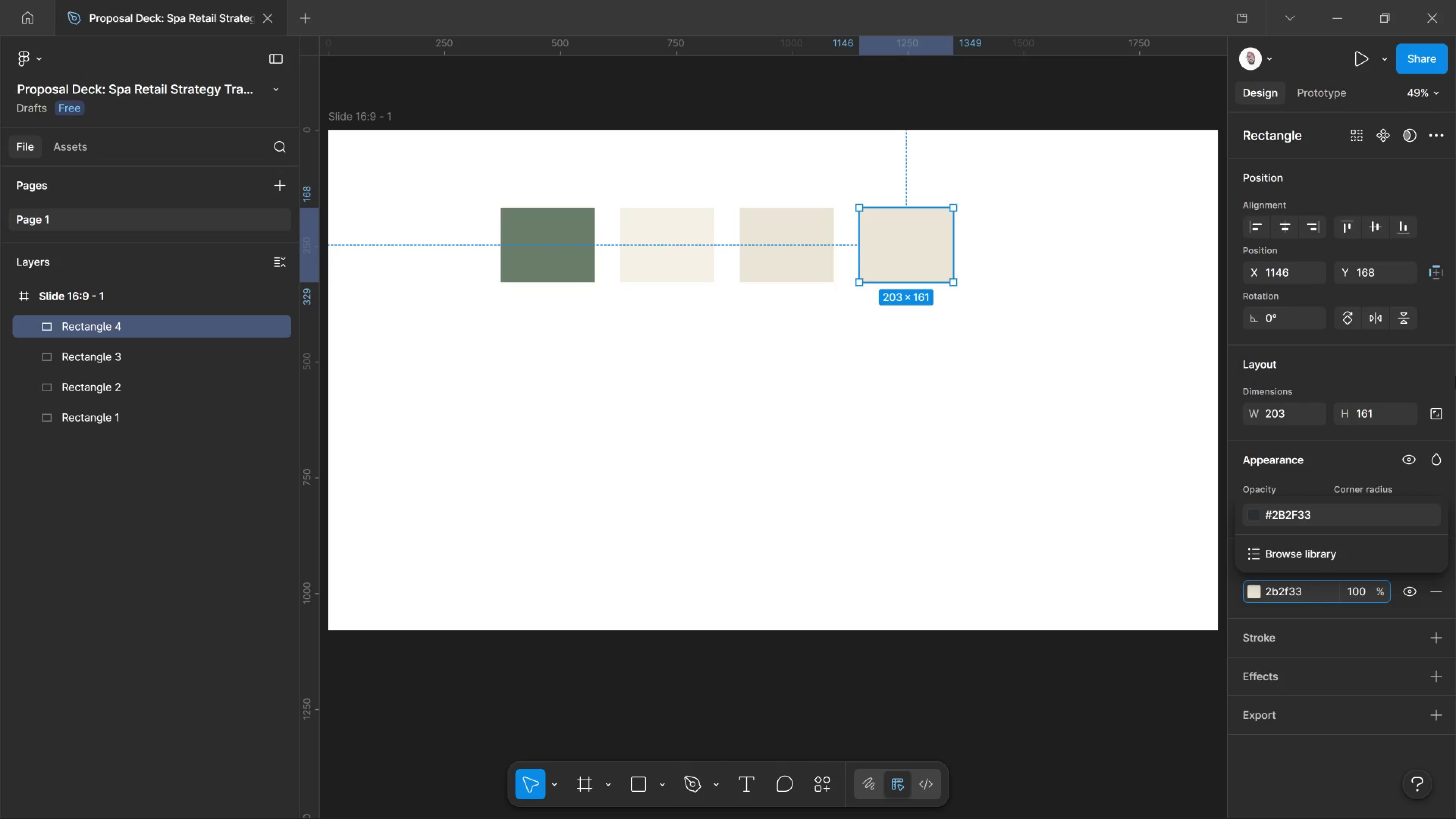 
key(Enter)
 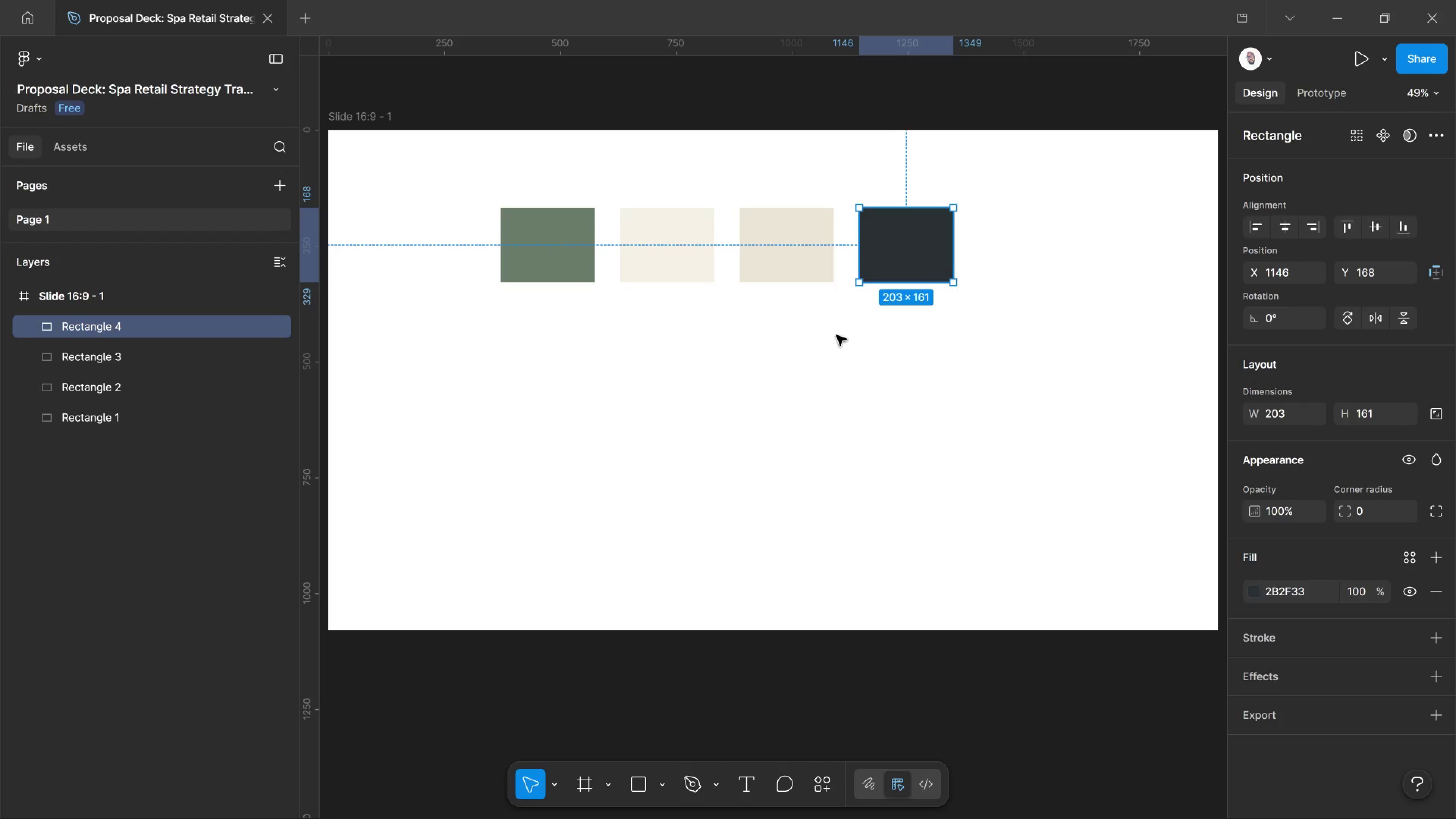 
hold_key(key=AltLeft, duration=2.5)
left_click_drag(start_coordinate=[910, 246], to_coordinate=[1026, 252])
 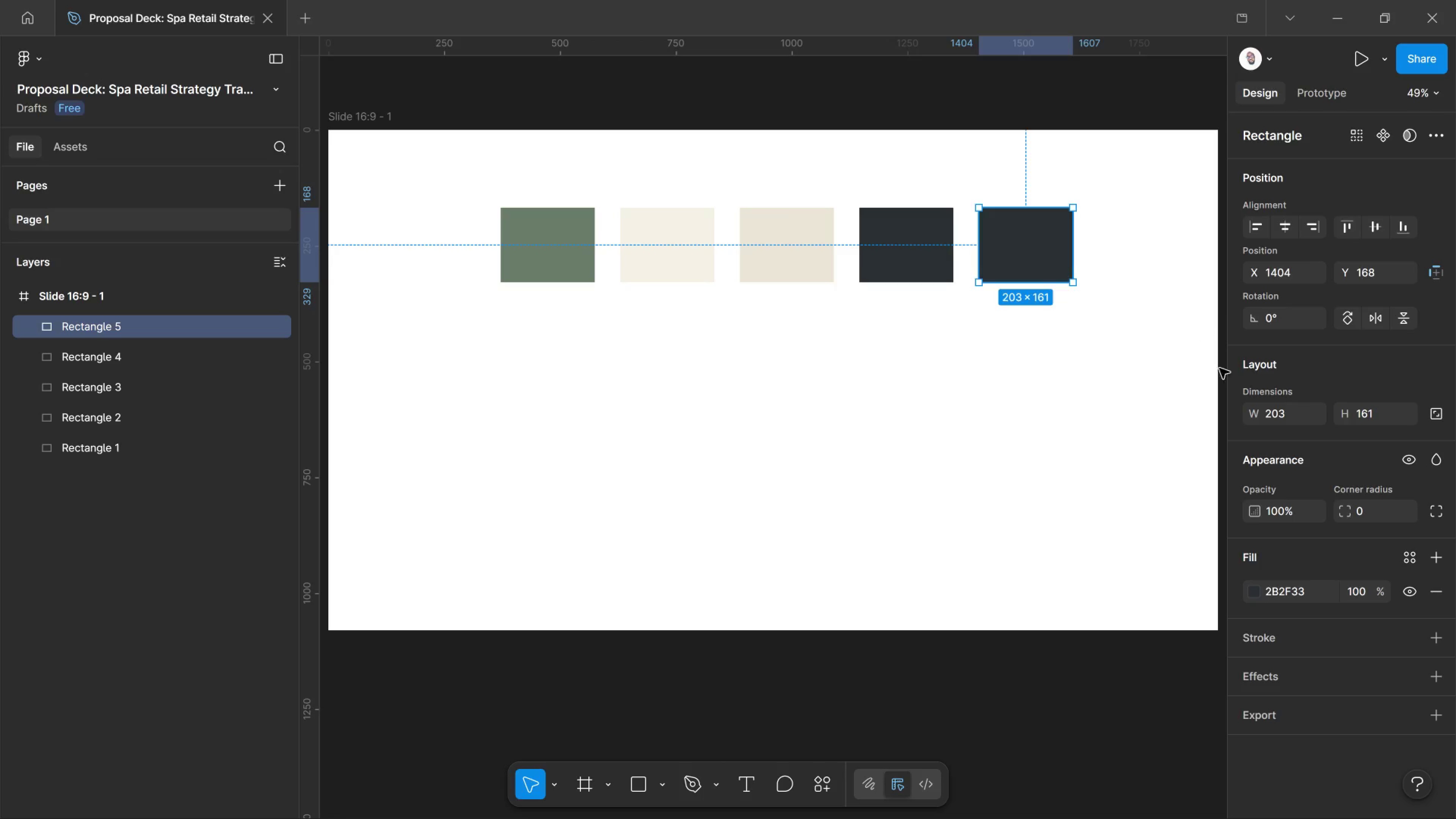 
hold_key(key=ShiftLeft, duration=1.84)
 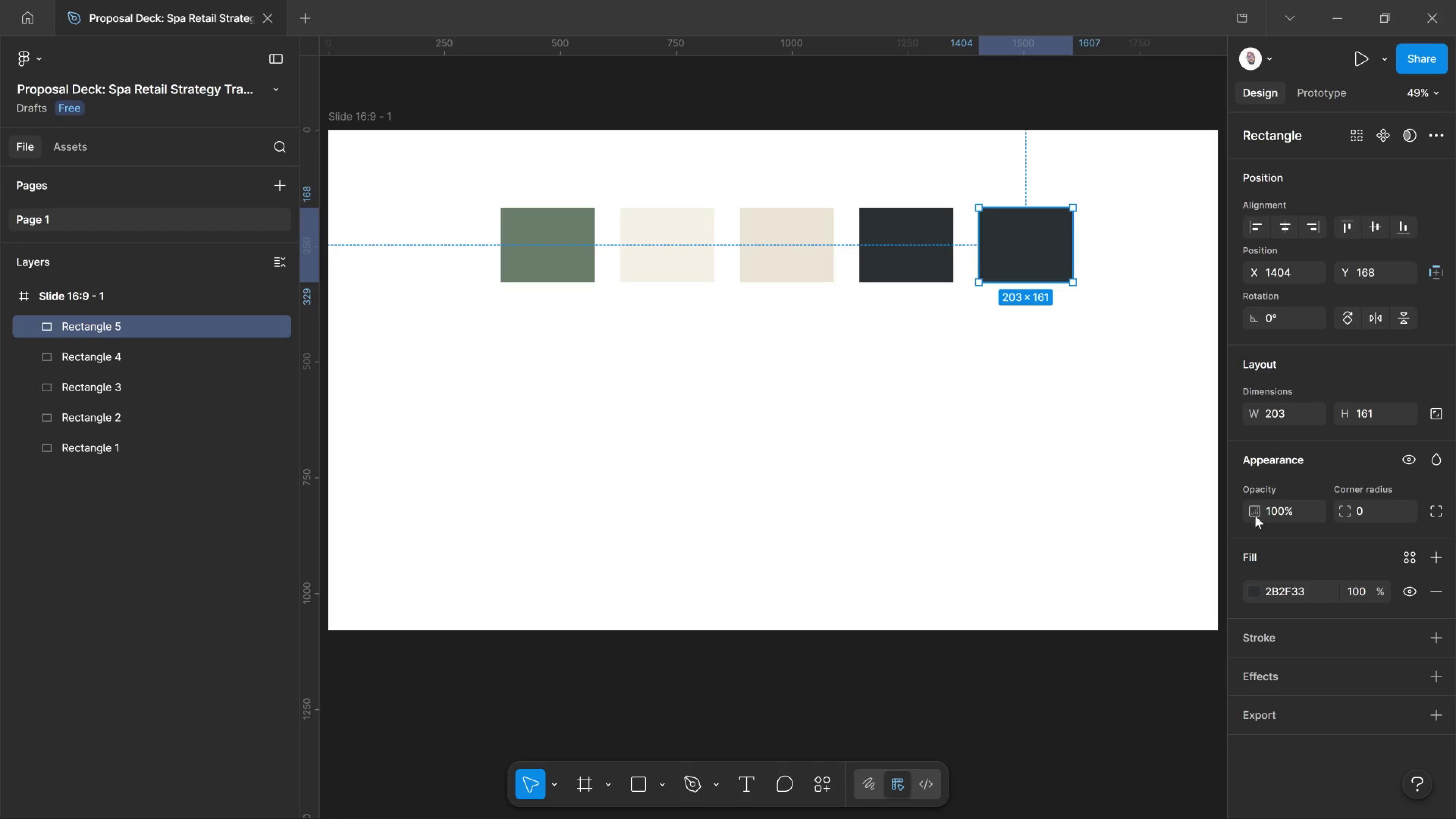 
double_click([1287, 593])
 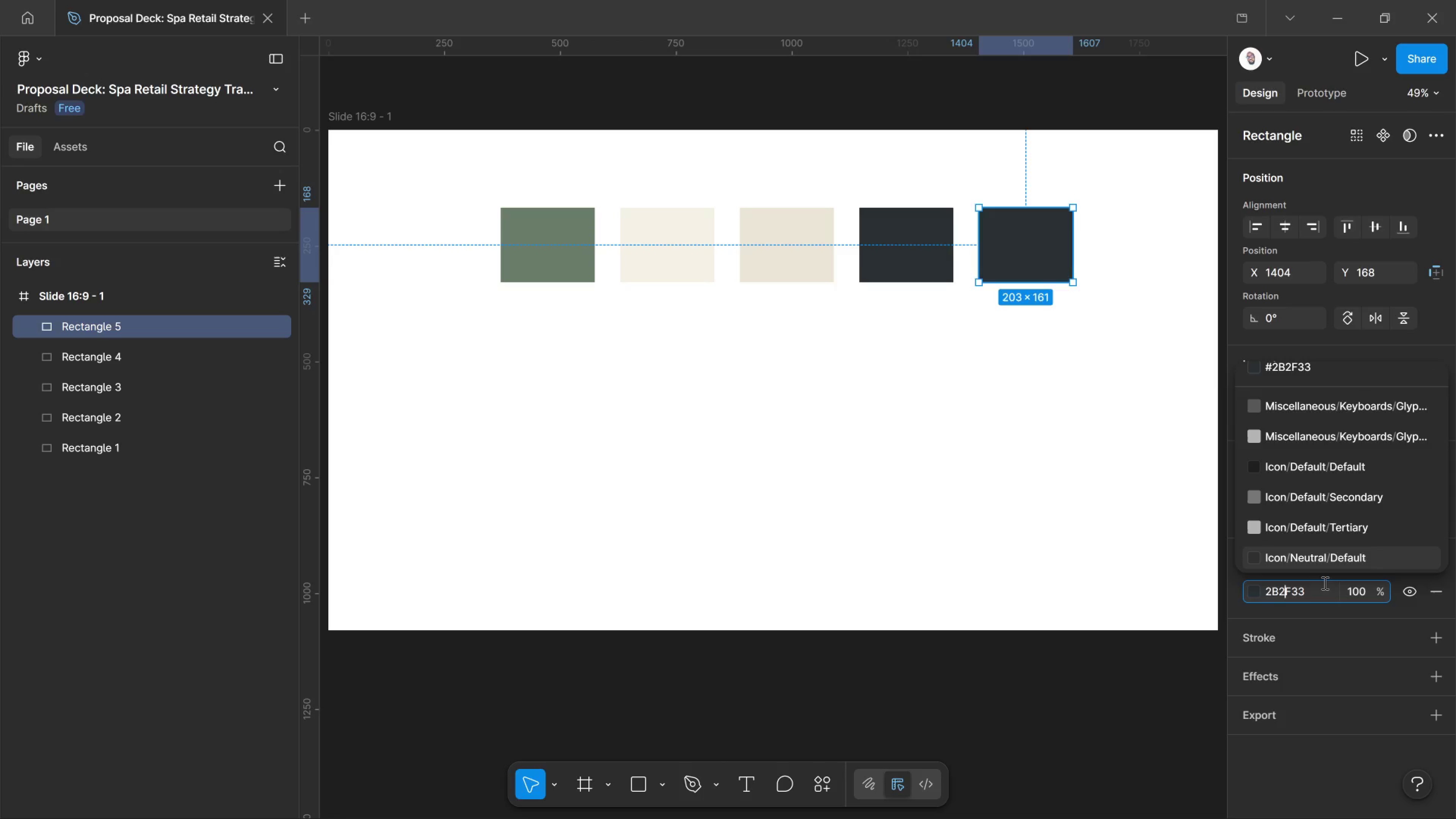 
left_click_drag(start_coordinate=[1322, 583], to_coordinate=[1216, 587])
 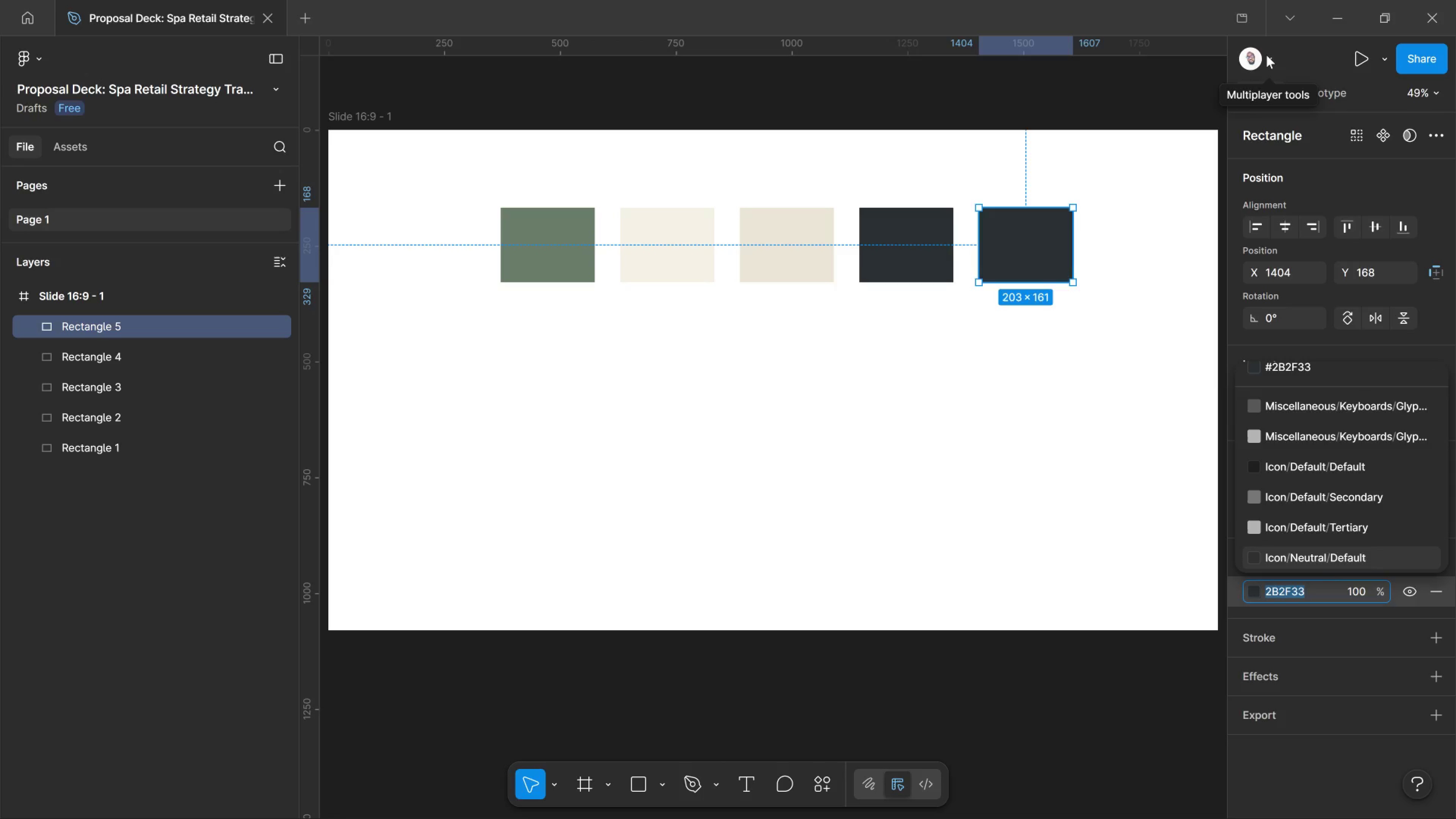 
wait(7.77)
 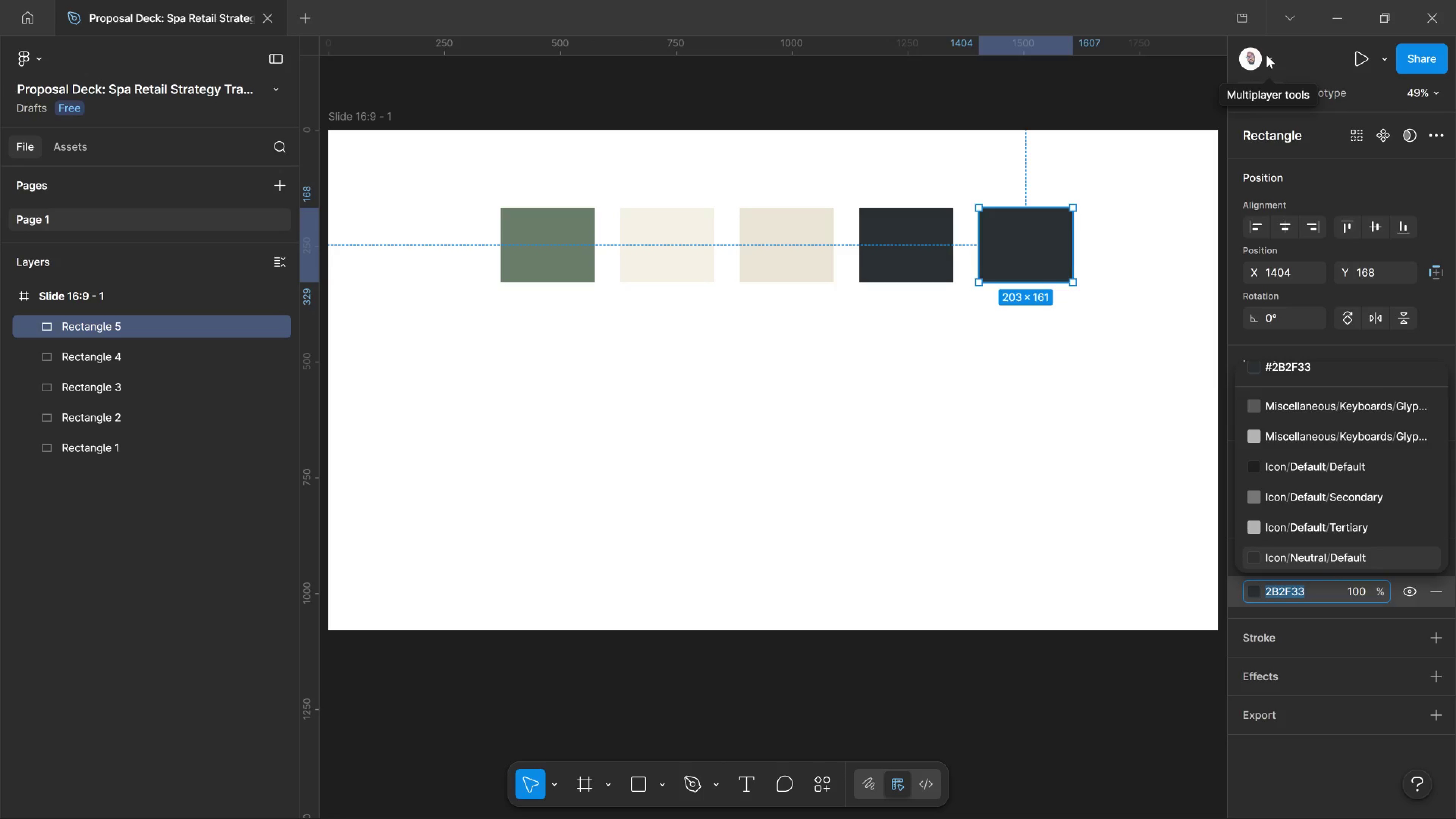 
type(7a)
 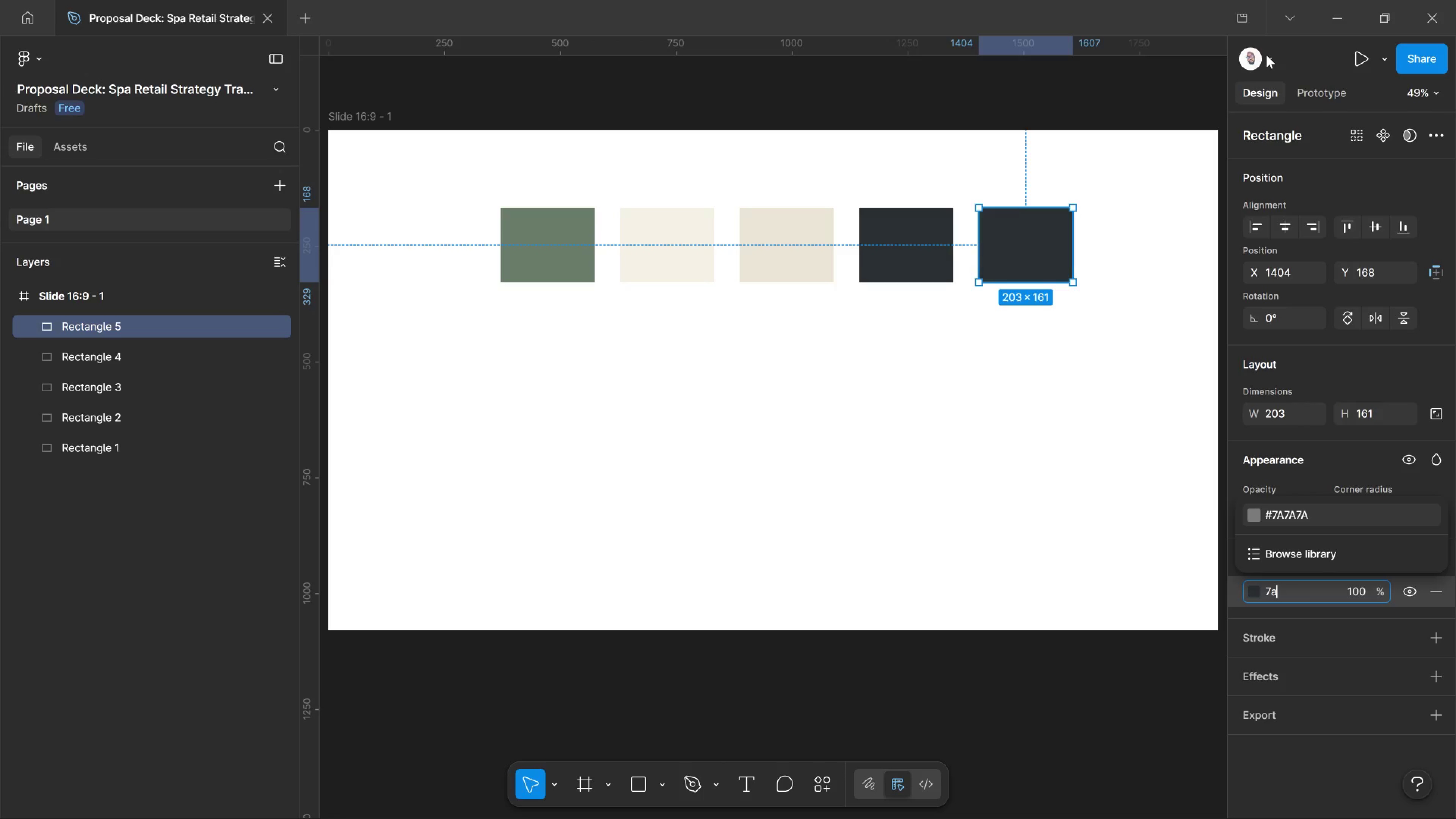 
type(807d)
 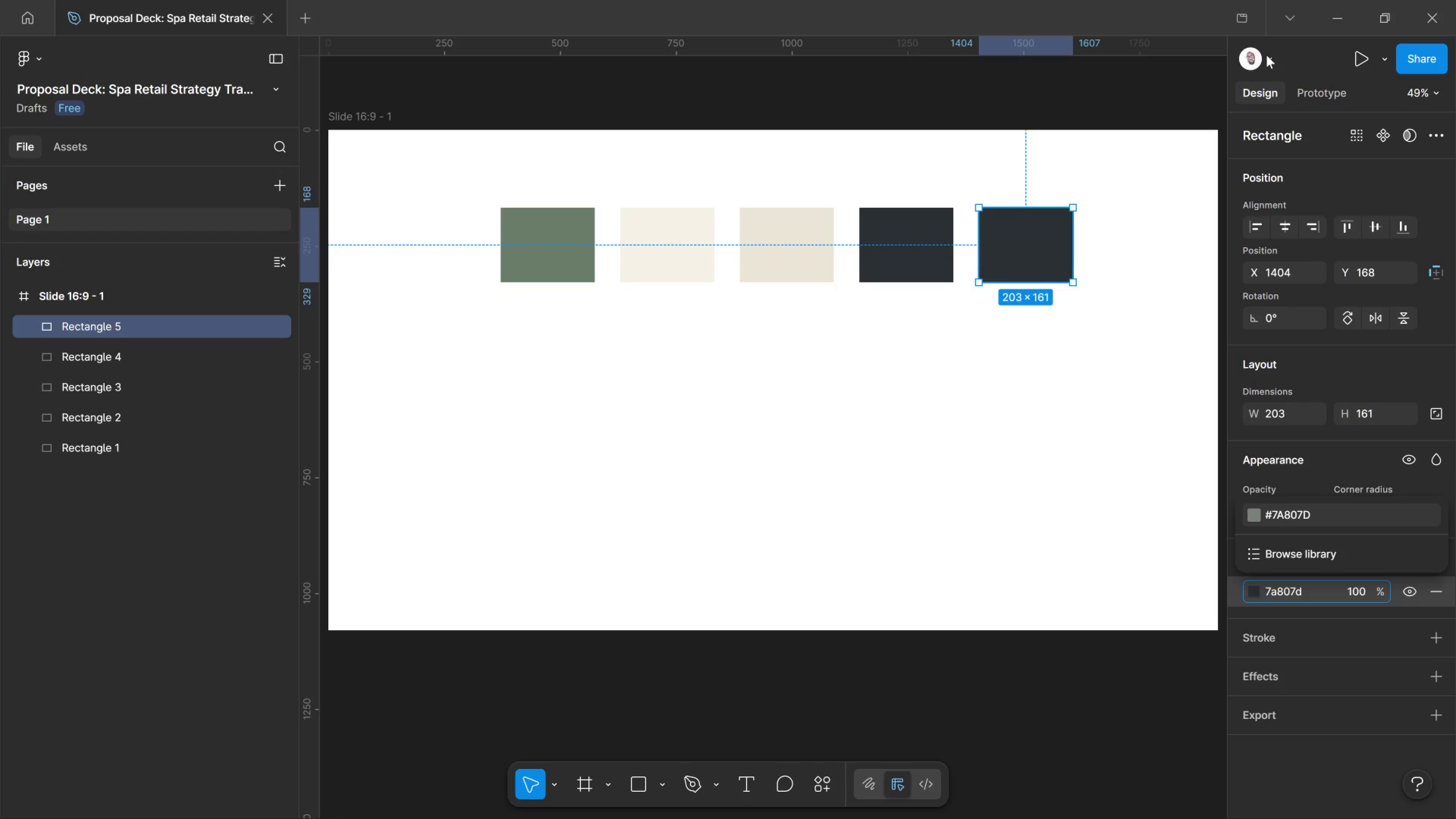 
key(Enter)
 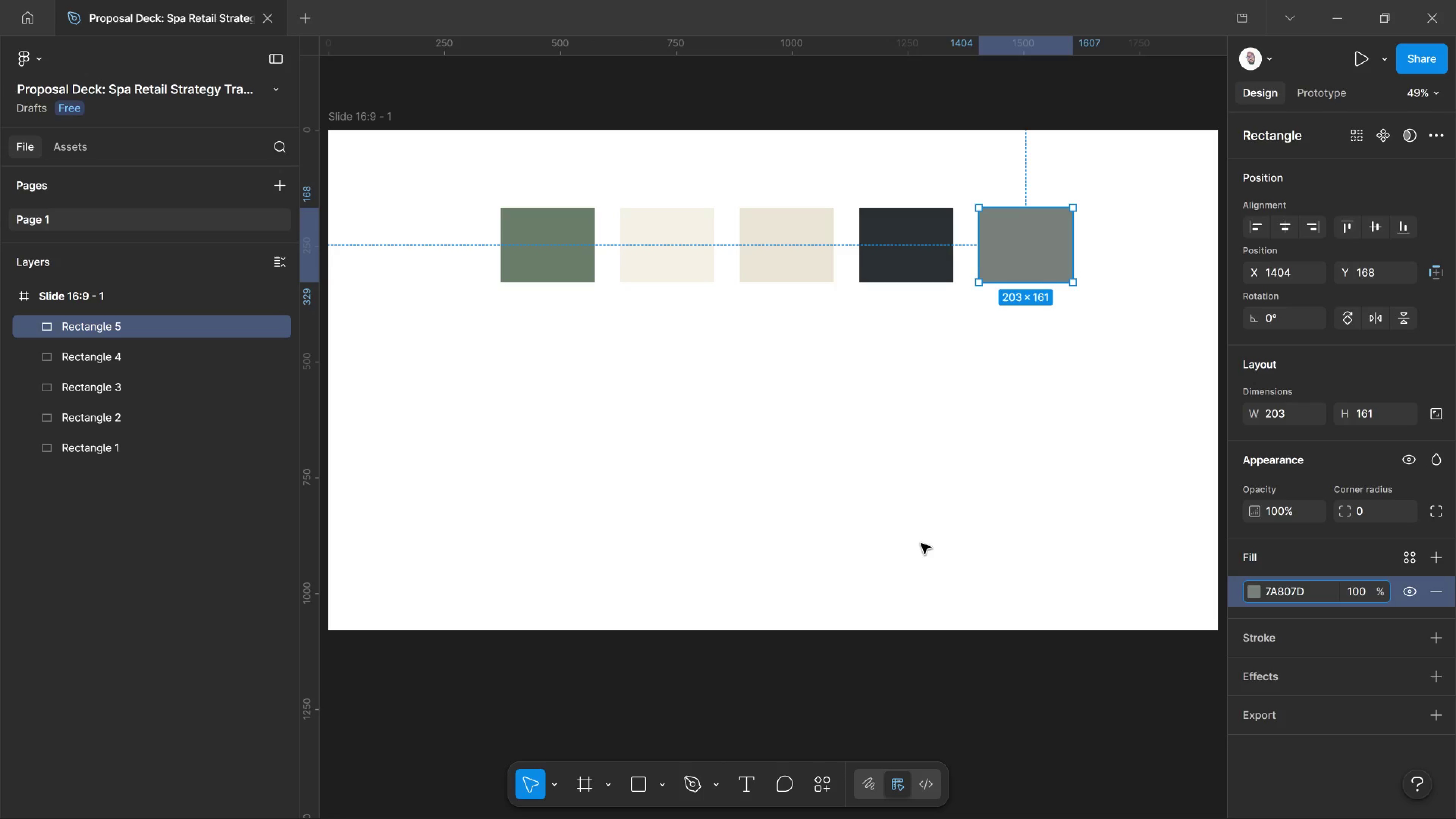 
left_click_drag(start_coordinate=[1034, 344], to_coordinate=[438, 227])
 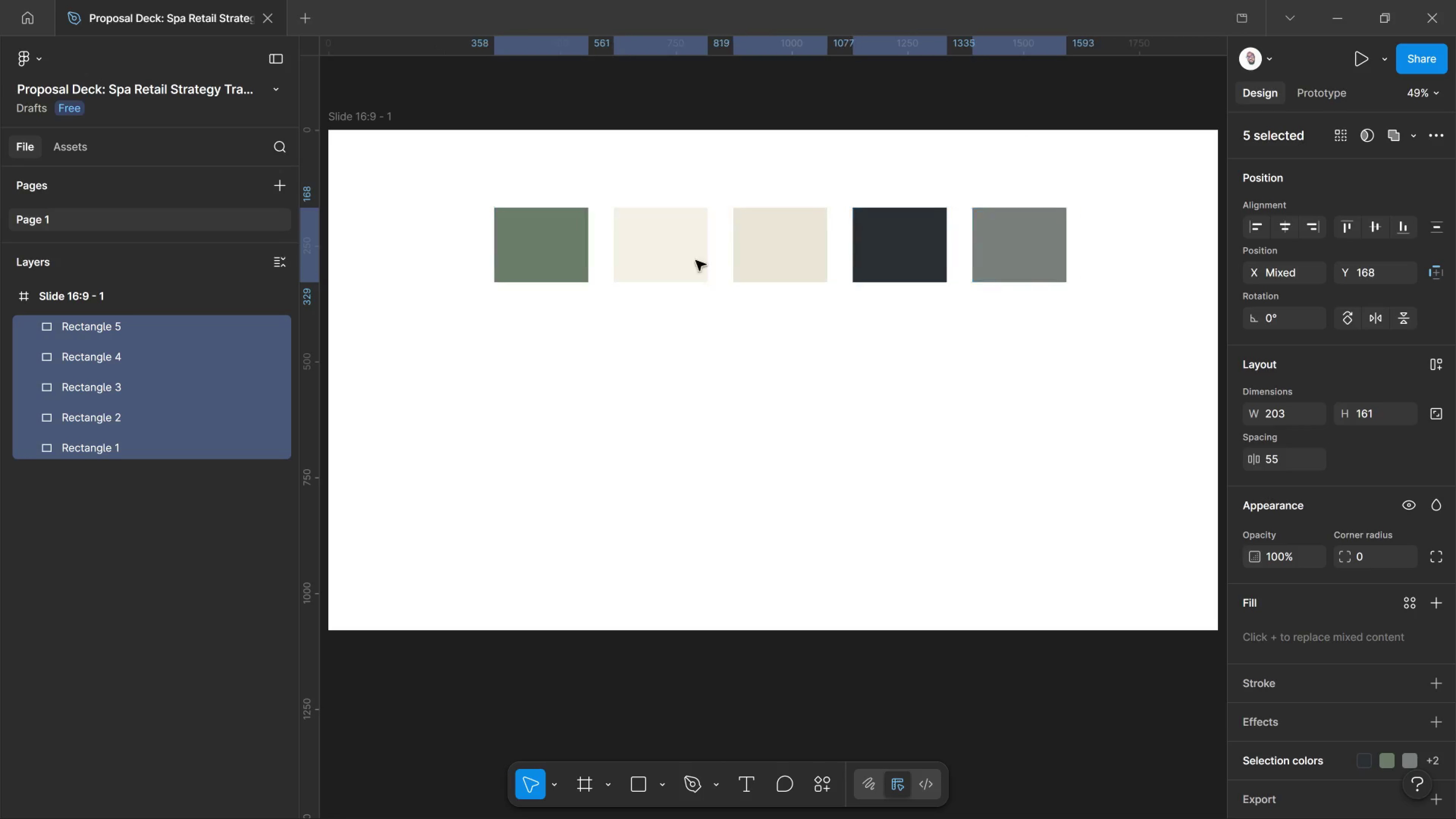 
left_click_drag(start_coordinate=[761, 255], to_coordinate=[622, 267])
 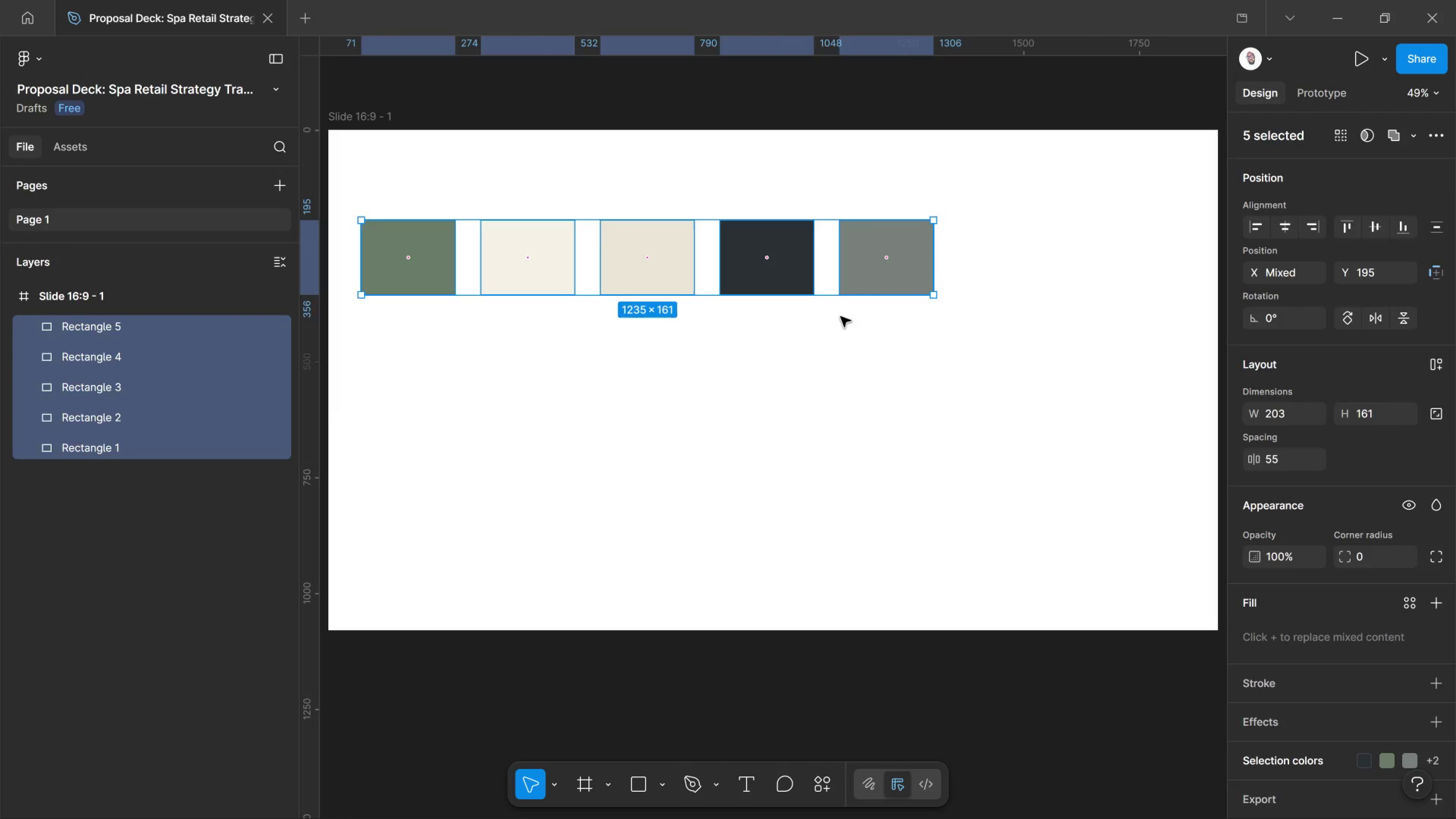 
left_click([841, 317])
 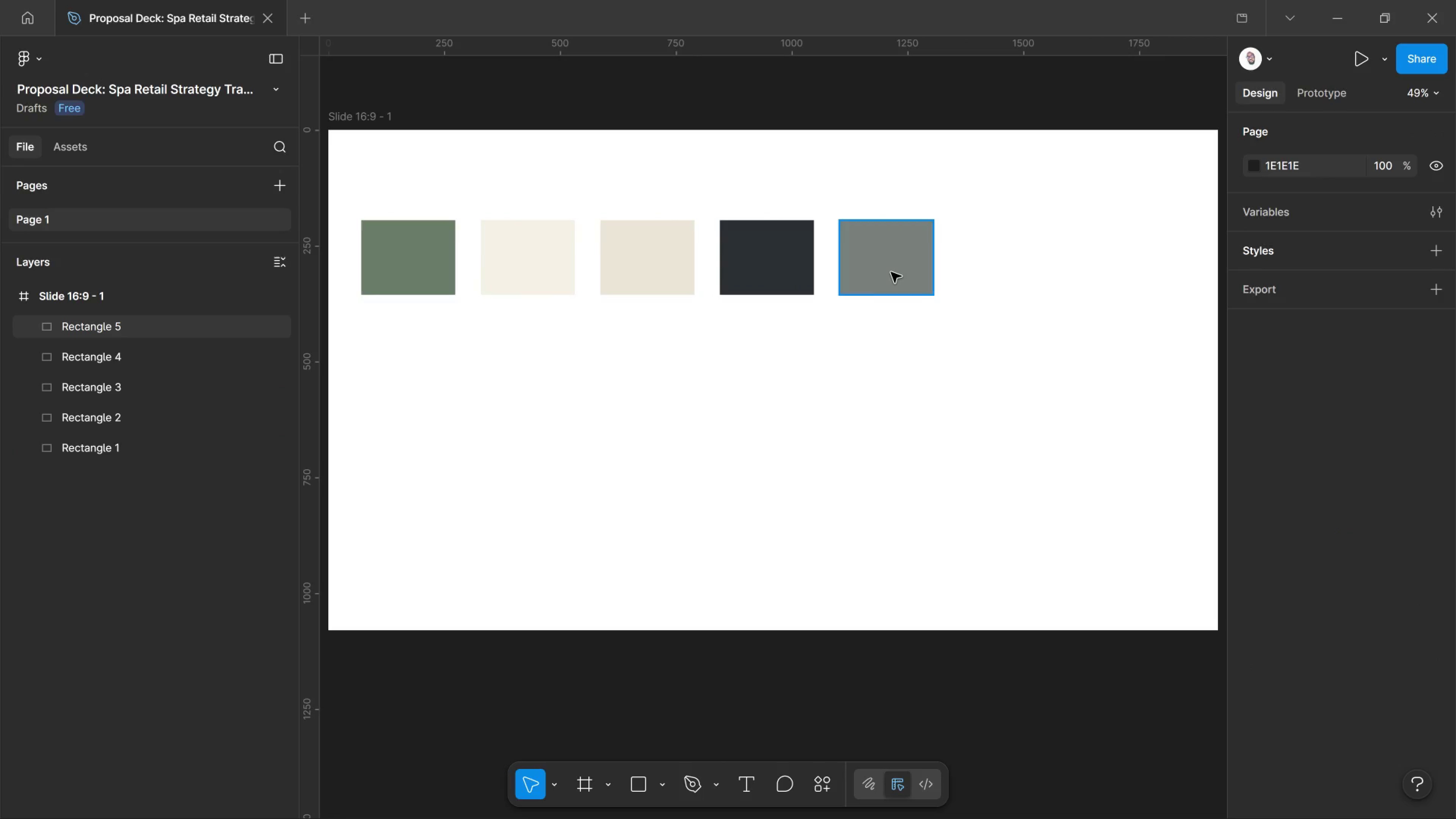 
left_click_drag(start_coordinate=[891, 272], to_coordinate=[889, 272])
 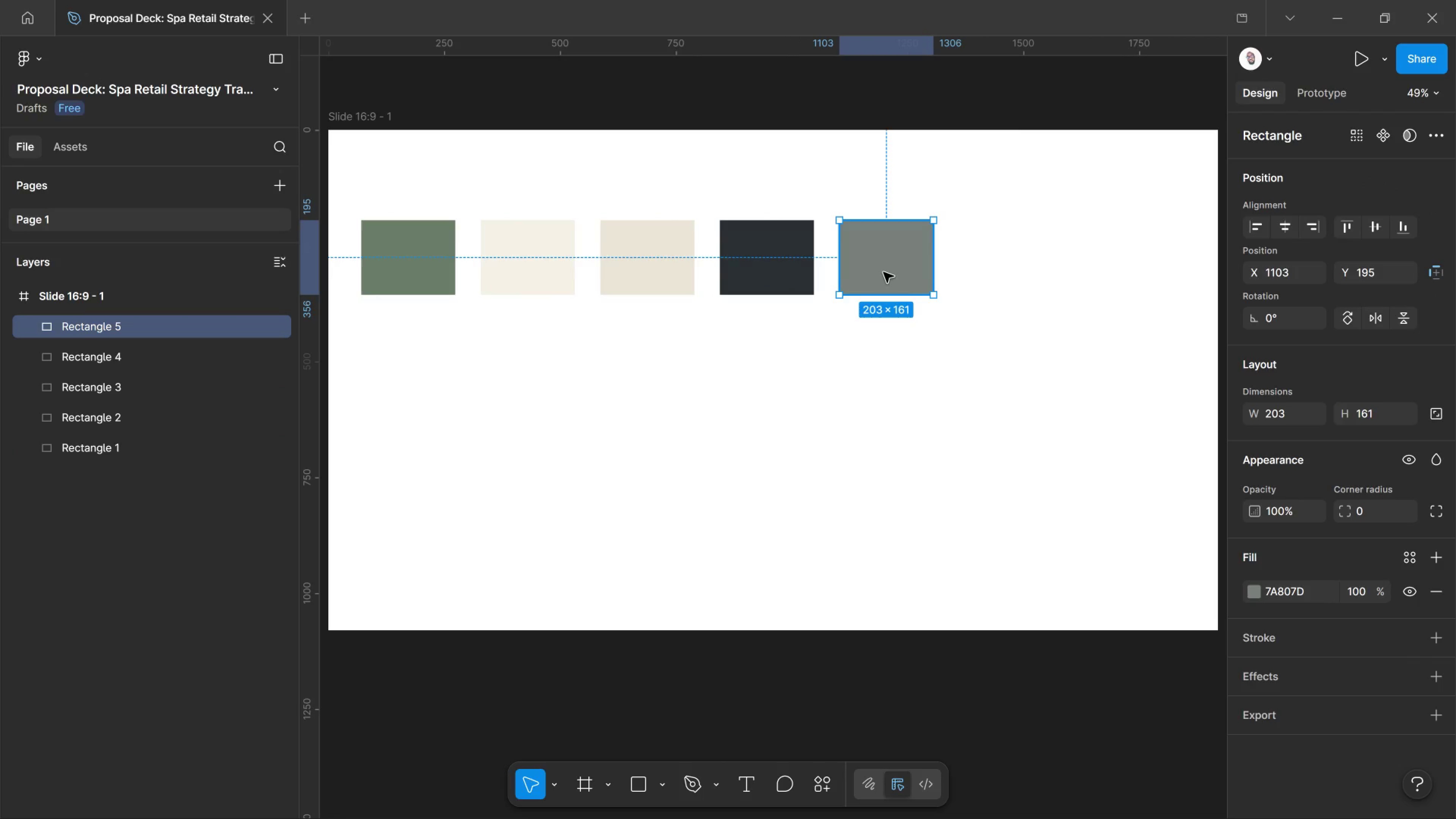 
hold_key(key=AltLeft, duration=3.5)
left_click_drag(start_coordinate=[883, 272], to_coordinate=[999, 287])
 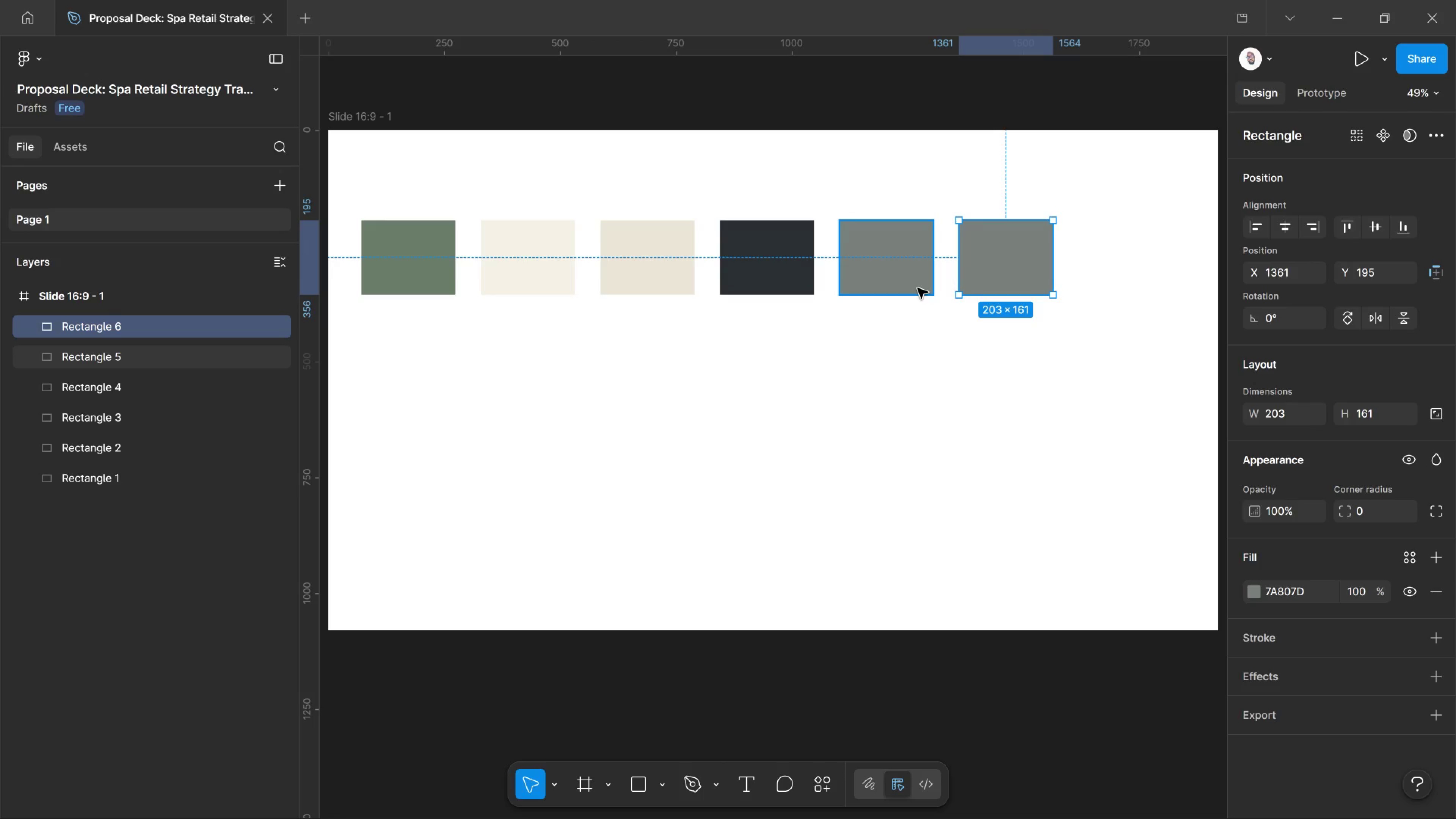 
hold_key(key=ShiftLeft, duration=3.03)
 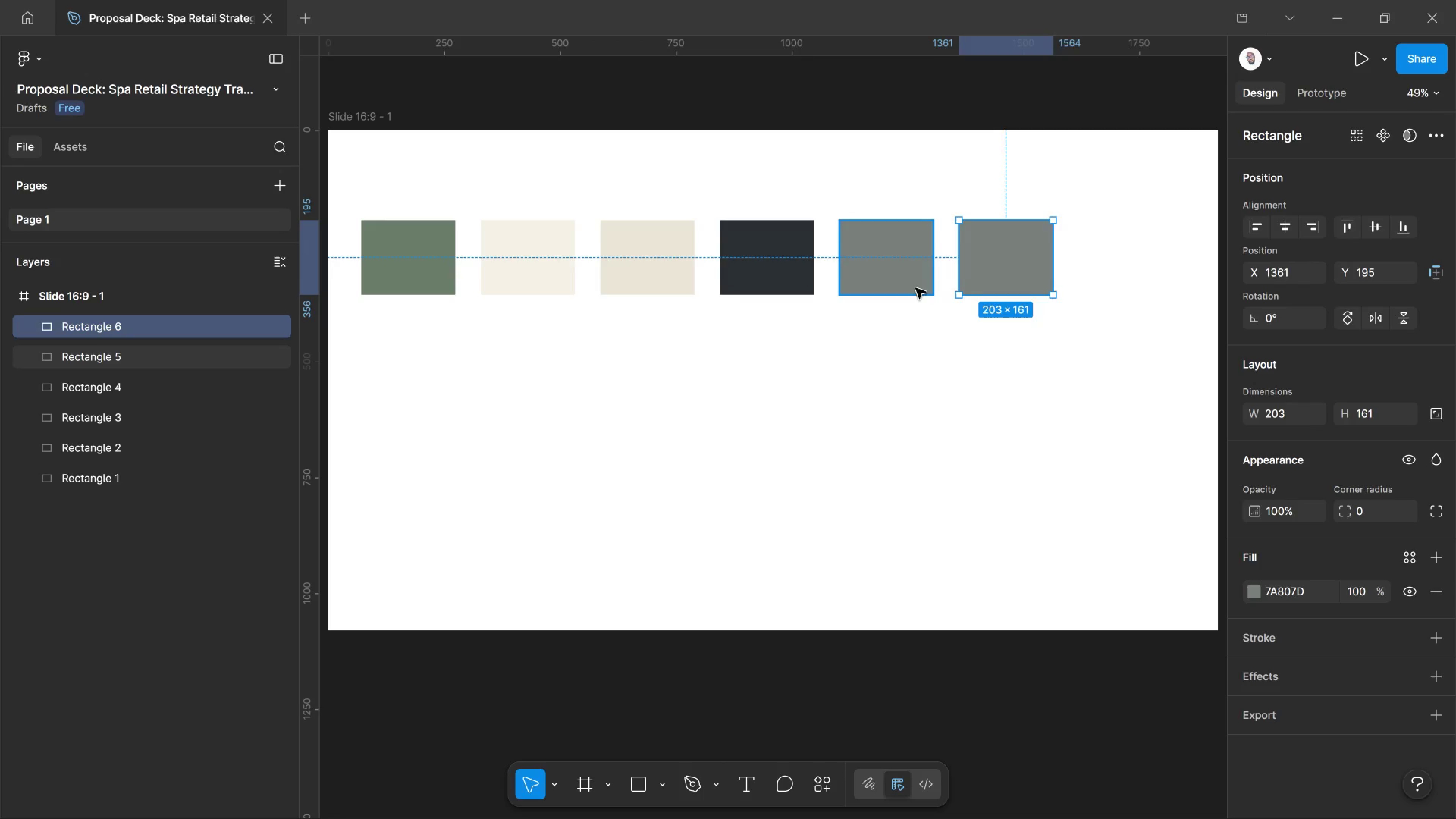 
left_click([916, 288])
 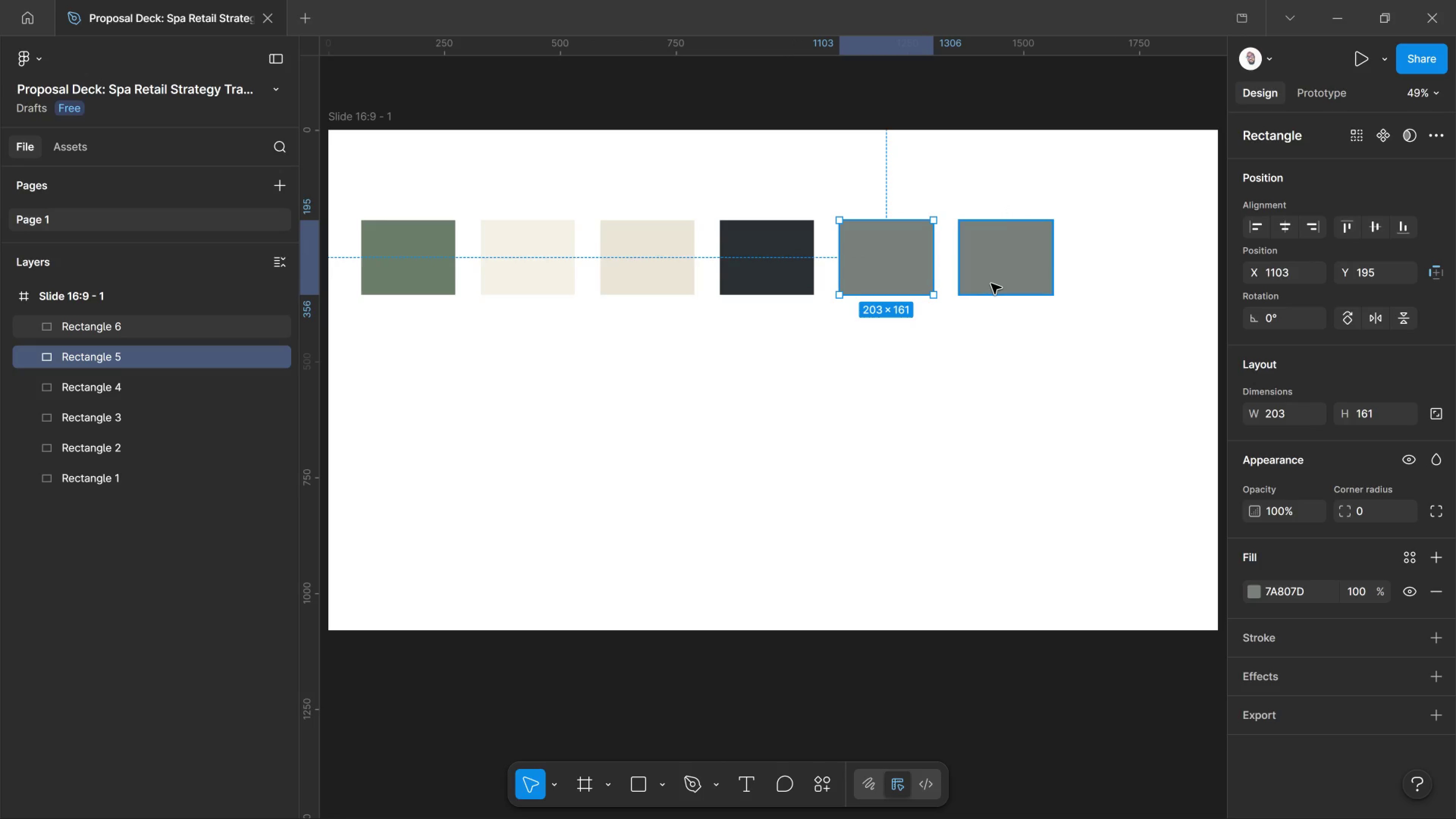 
left_click([991, 284])
 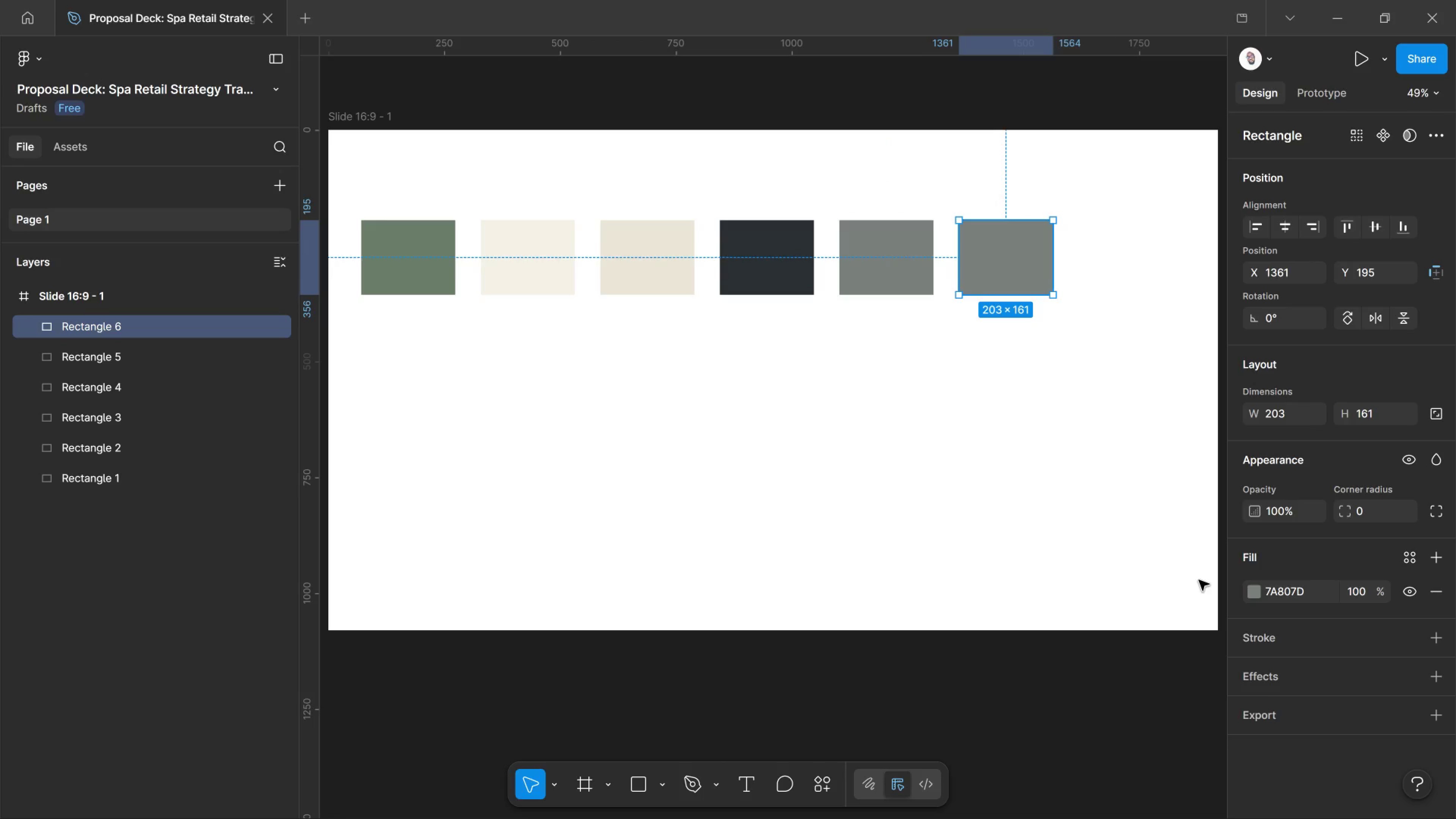 
wait(6.33)
 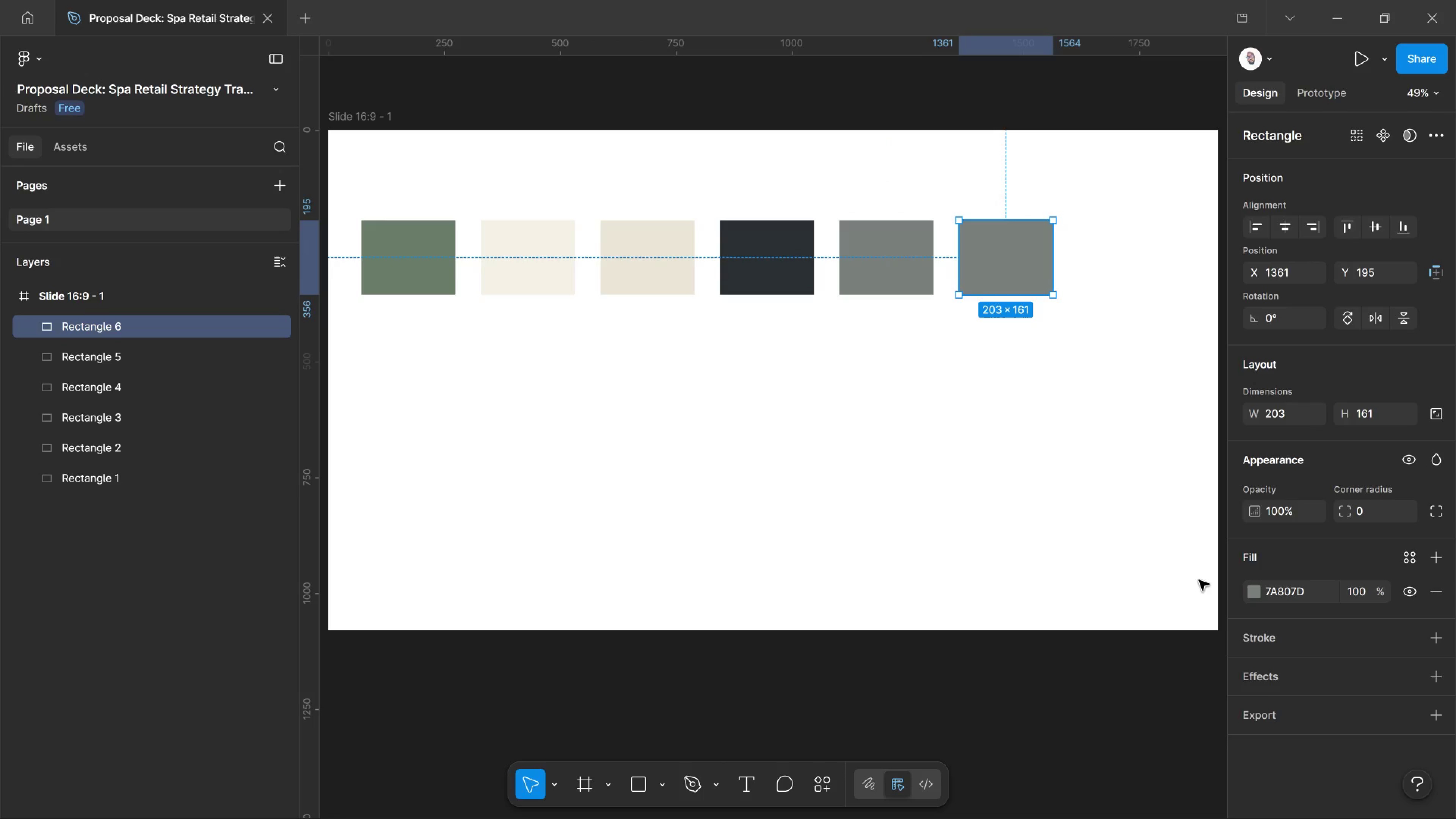 
left_click([1291, 581])
 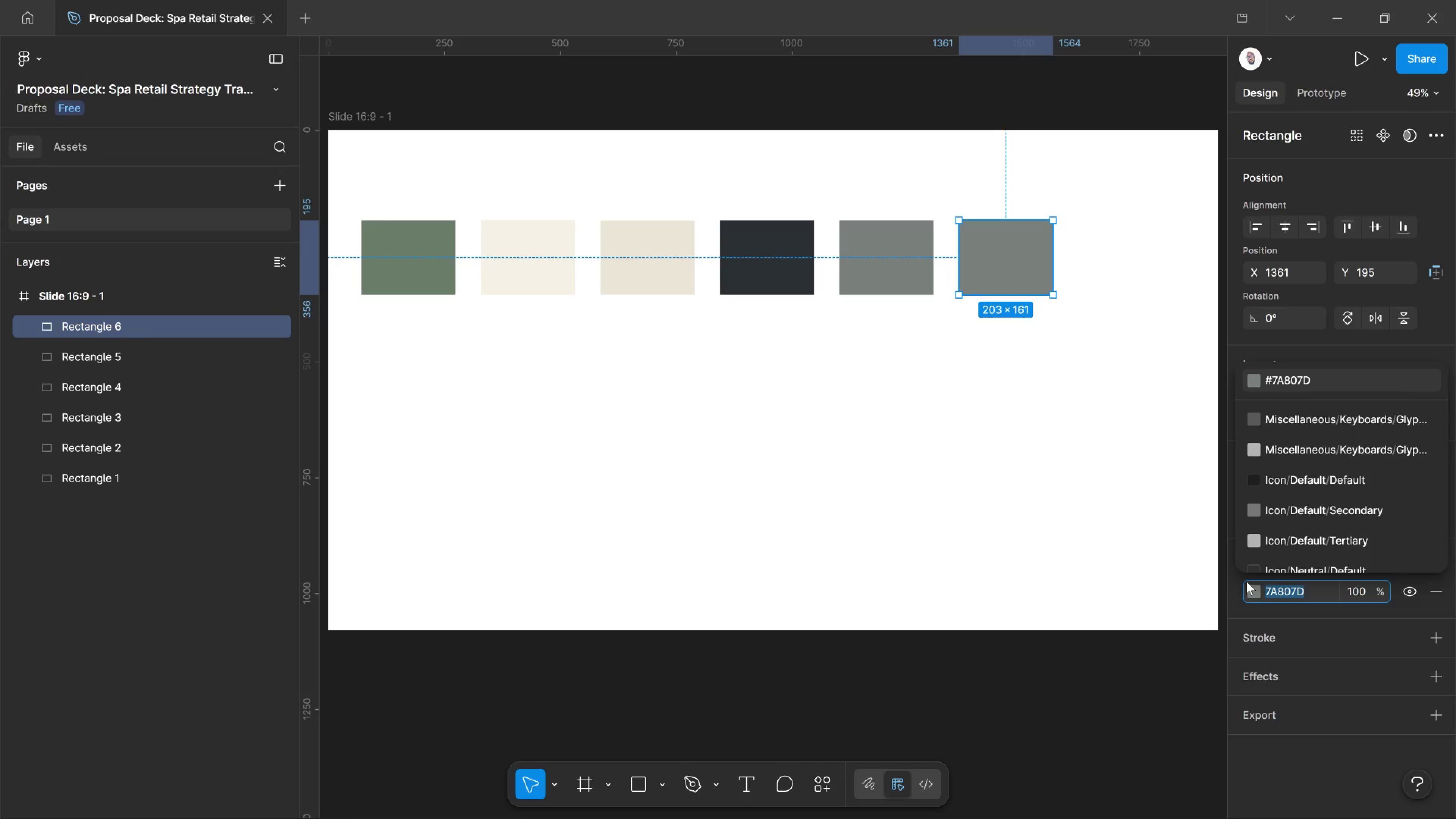 
type(c9c2n4)
 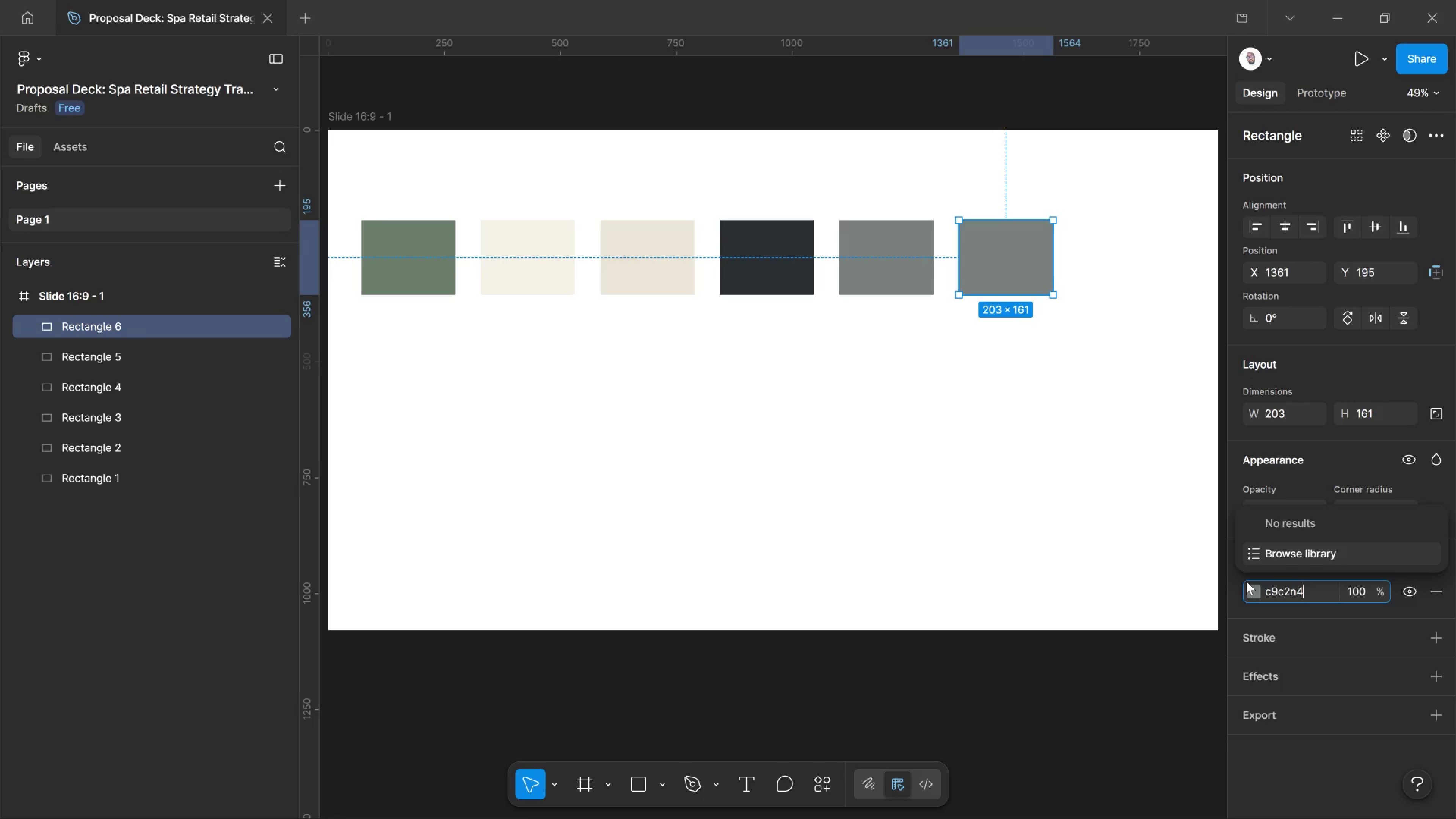 
key(ArrowLeft)
 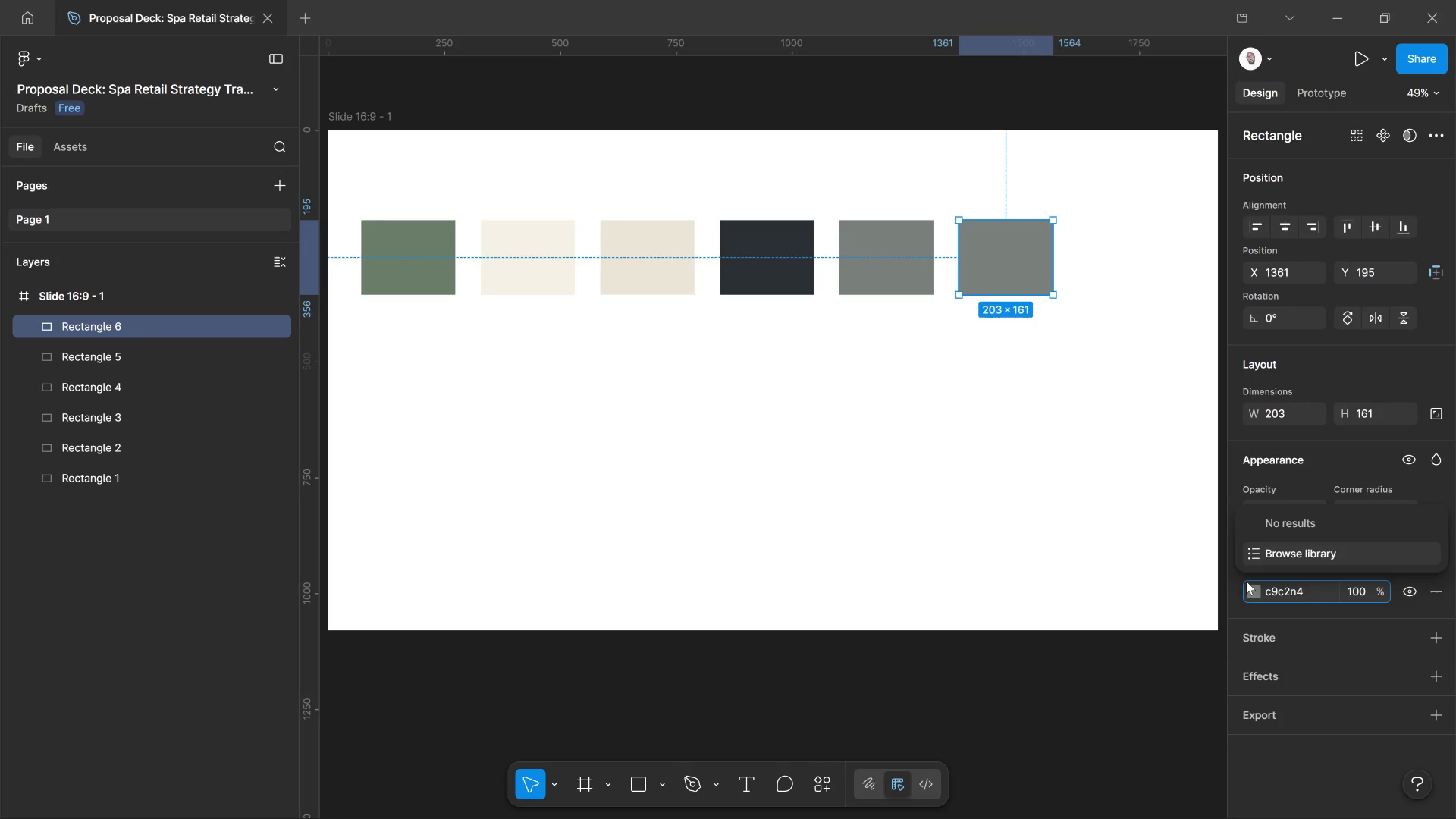 
key(Backspace)
 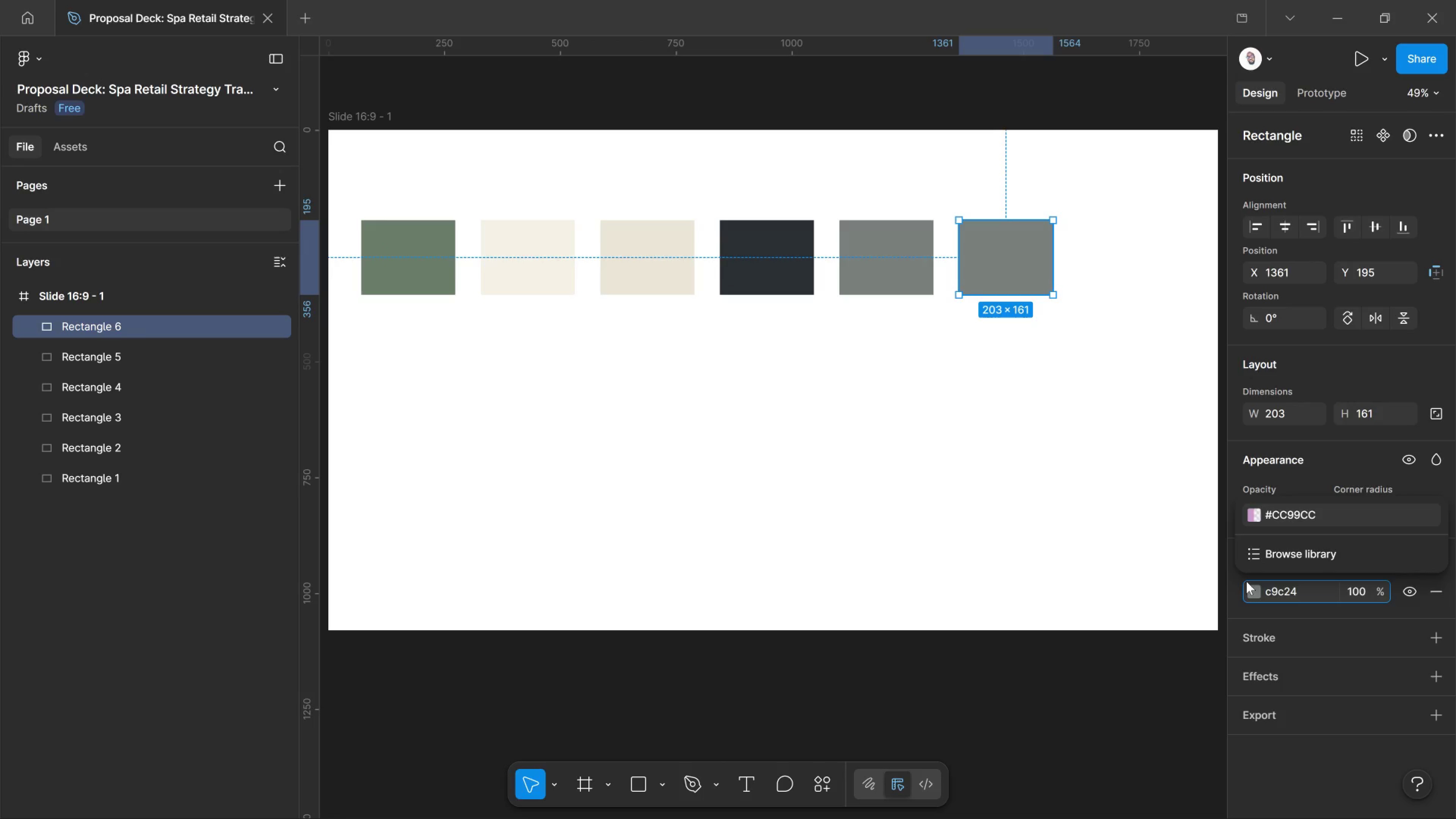 
key(B)
 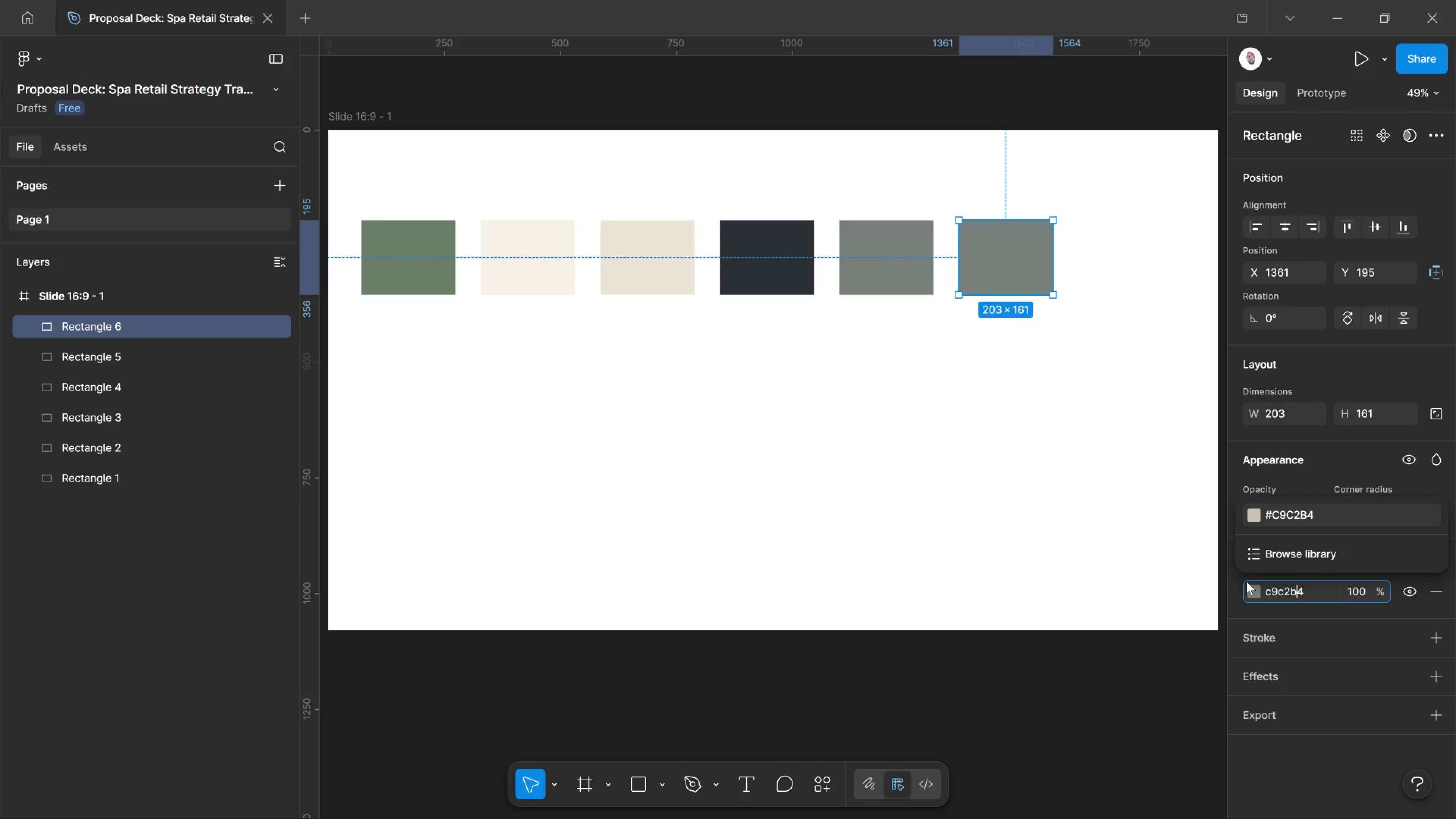 
key(Enter)
 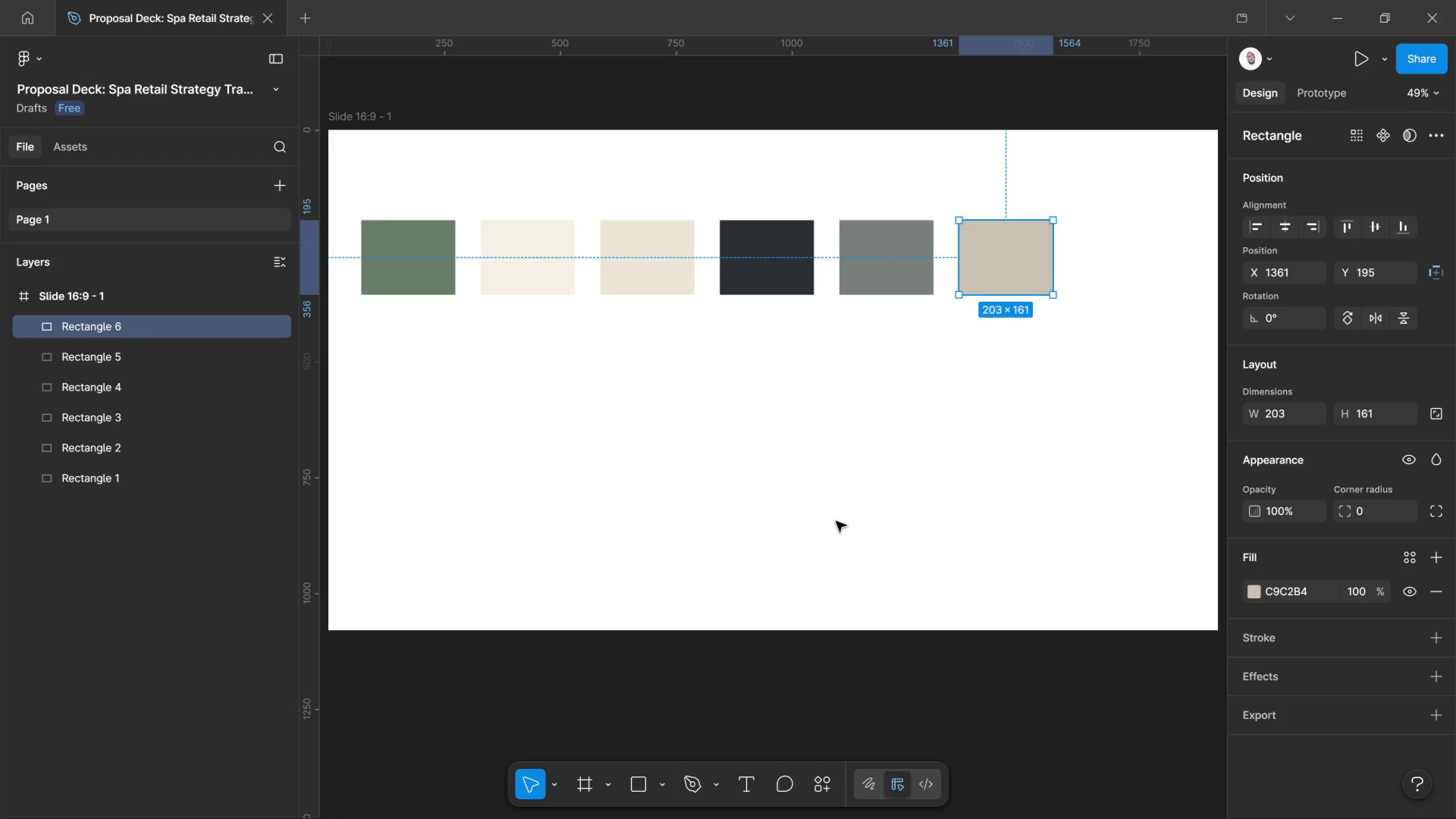 
left_click([948, 377])
 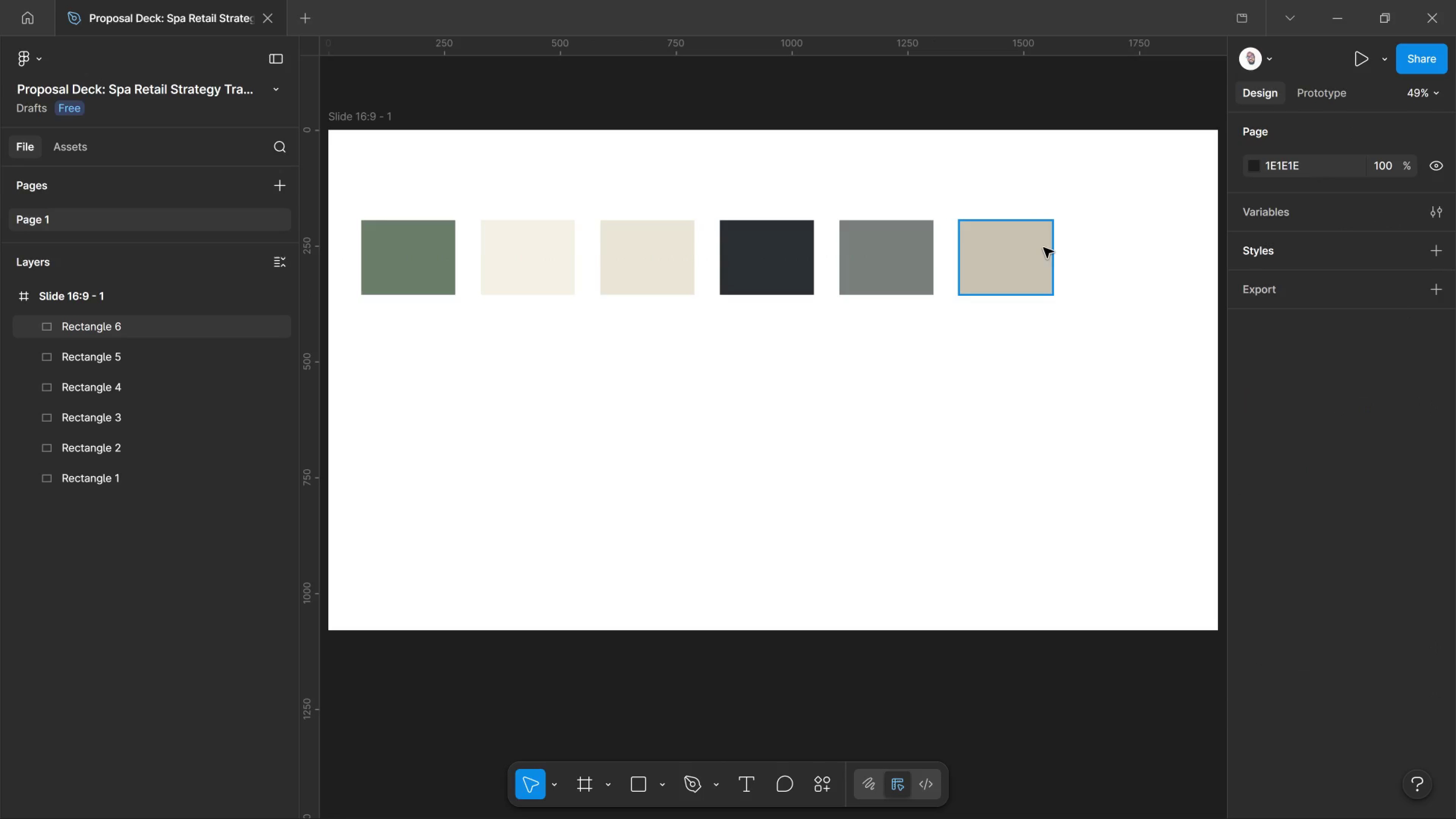 
left_click_drag(start_coordinate=[1042, 246], to_coordinate=[1040, 246])
 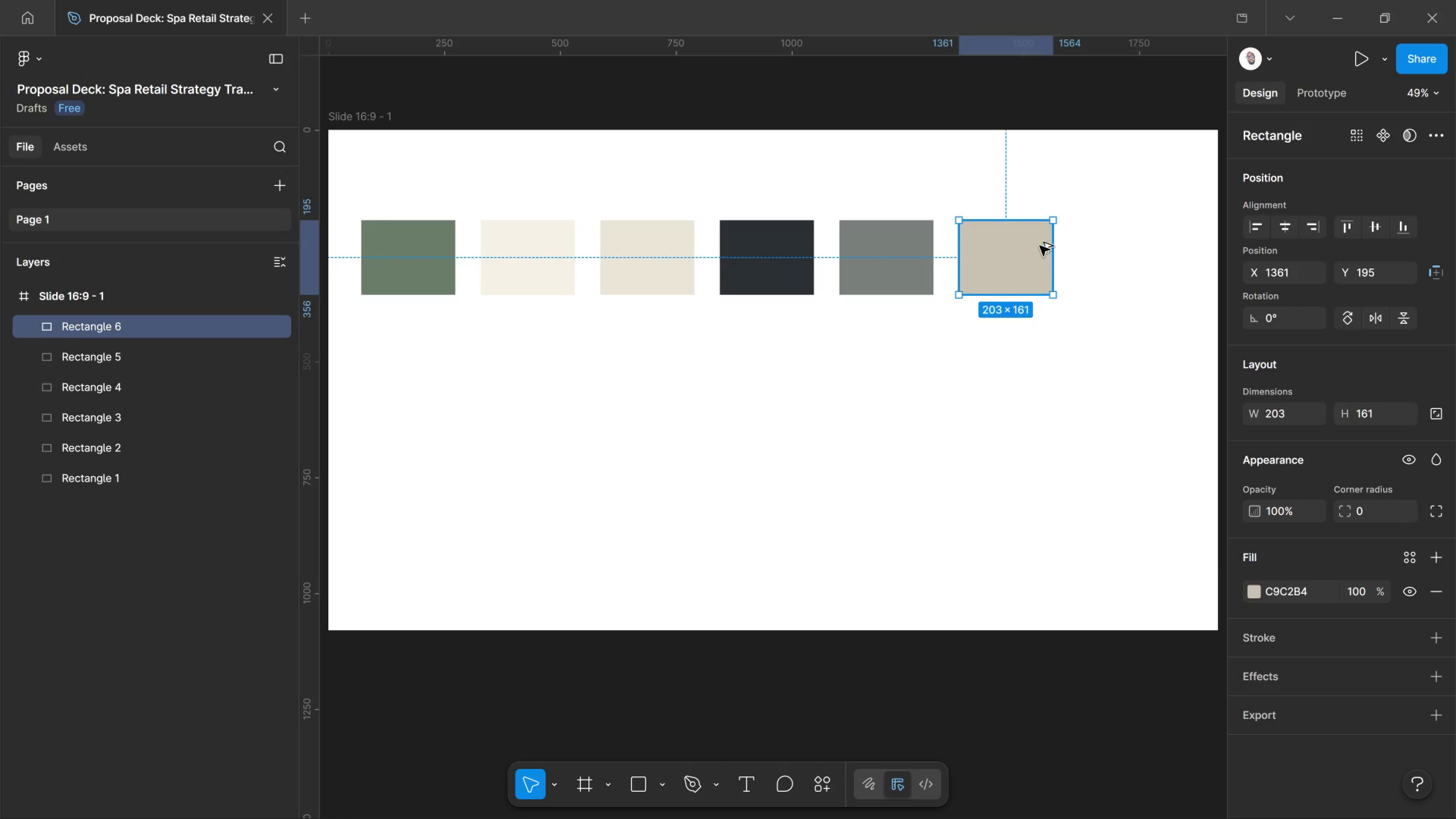 
hold_key(key=AltLeft, duration=2.41)
left_click_drag(start_coordinate=[1032, 247], to_coordinate=[1147, 255])
 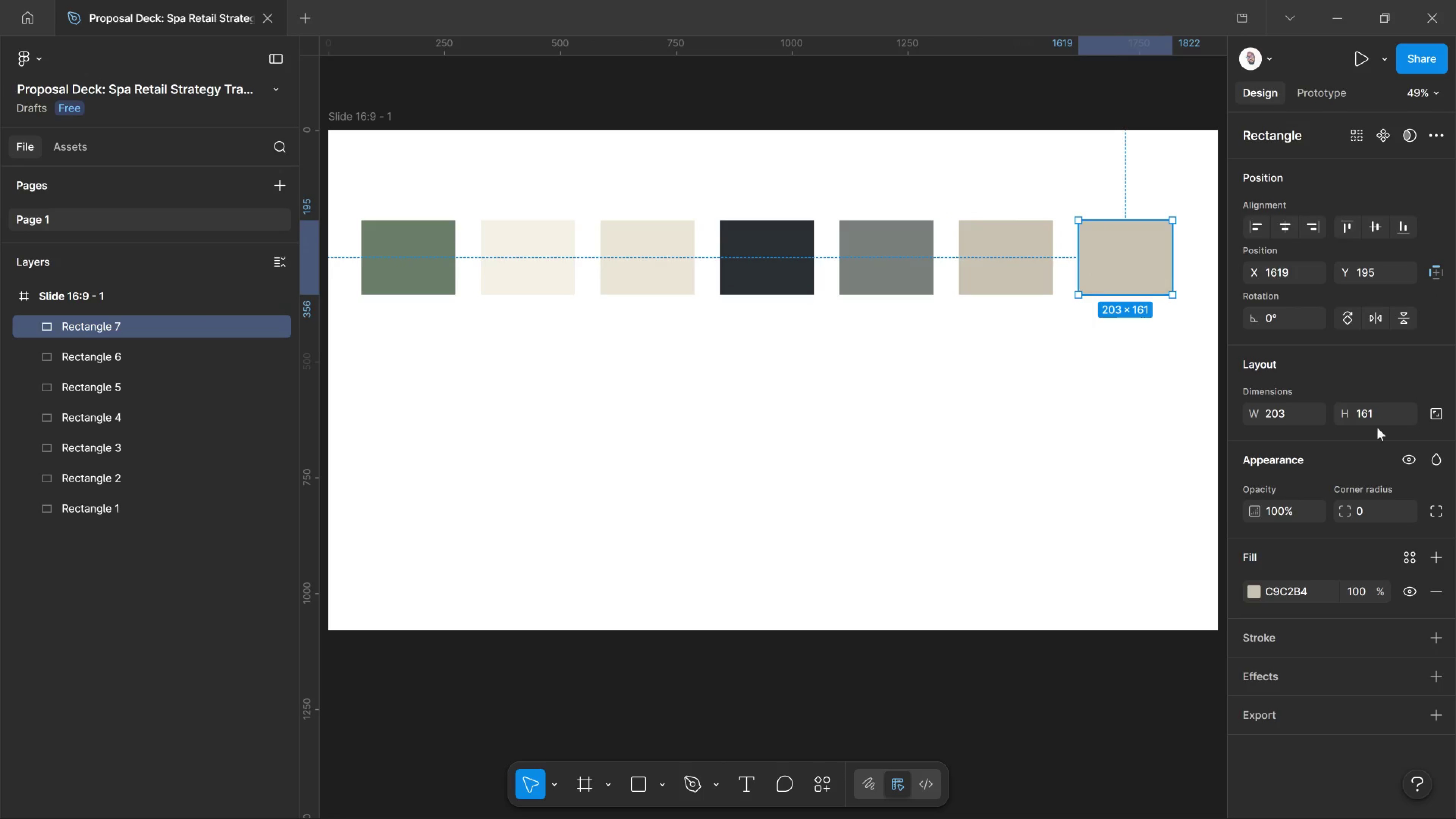 
hold_key(key=ShiftLeft, duration=1.58)
 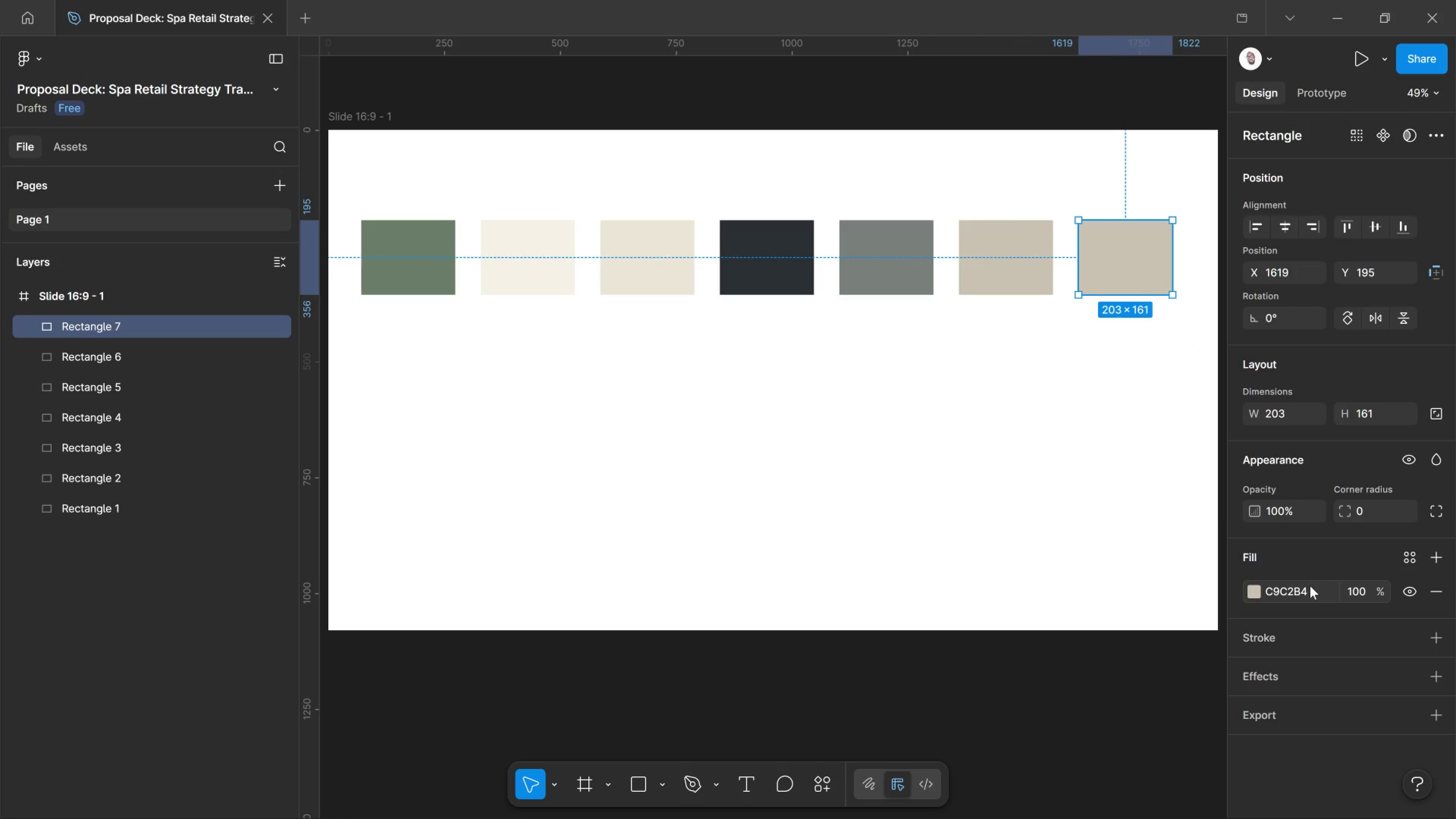 
left_click_drag(start_coordinate=[1308, 586], to_coordinate=[425, 250])
 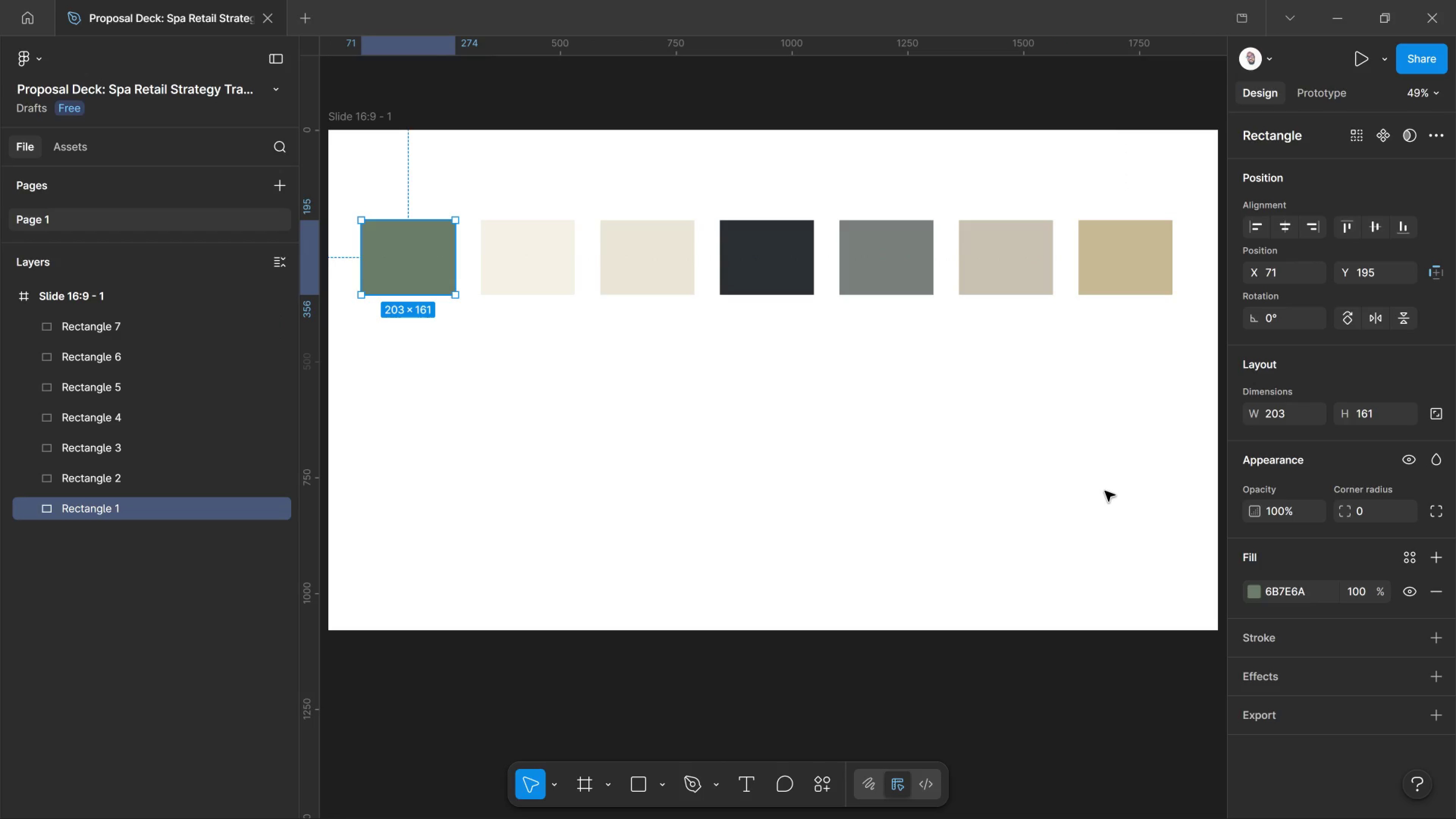 
type(c9b896)
 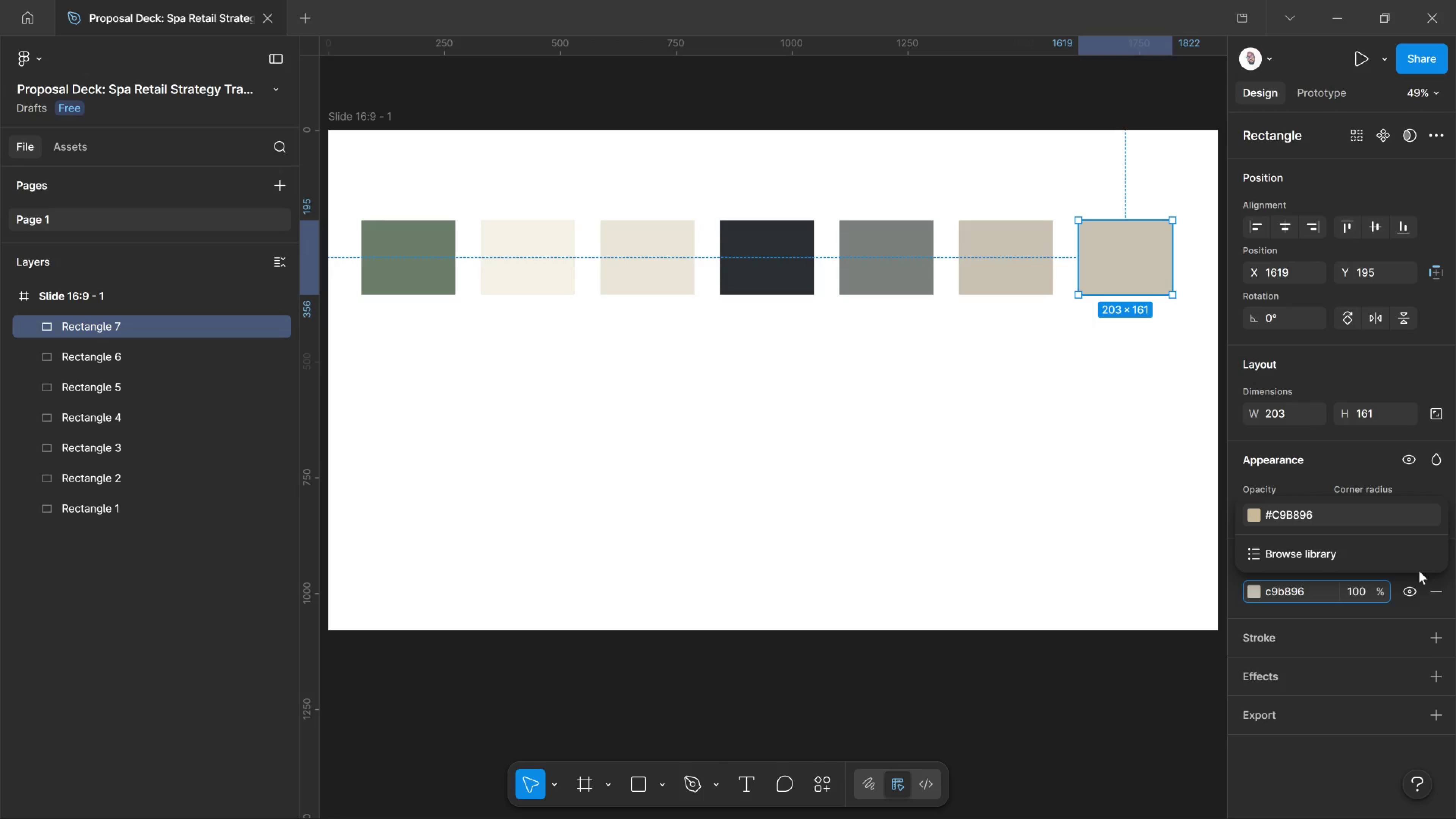 
key(Enter)
 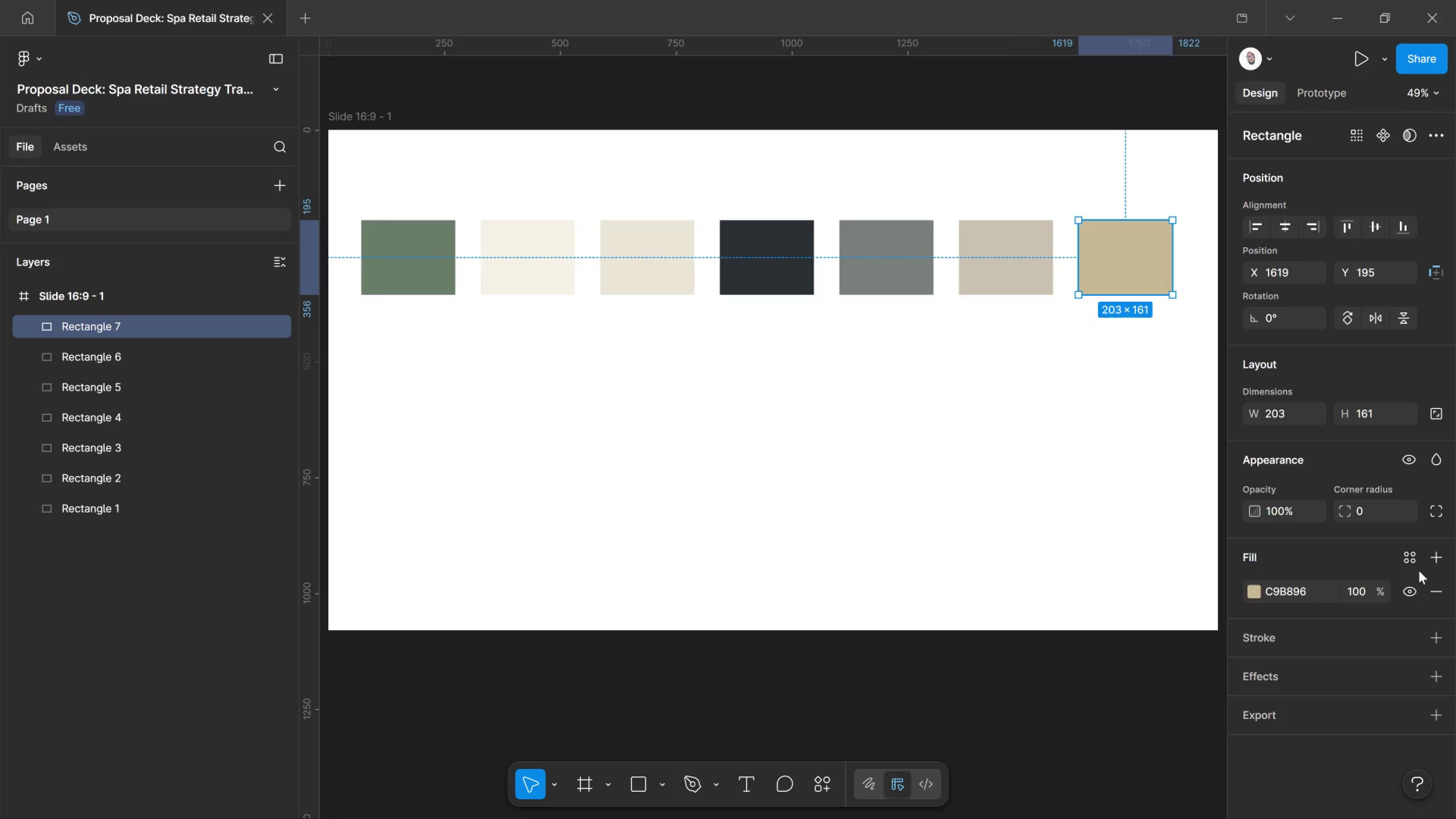 
left_click([425, 250])
 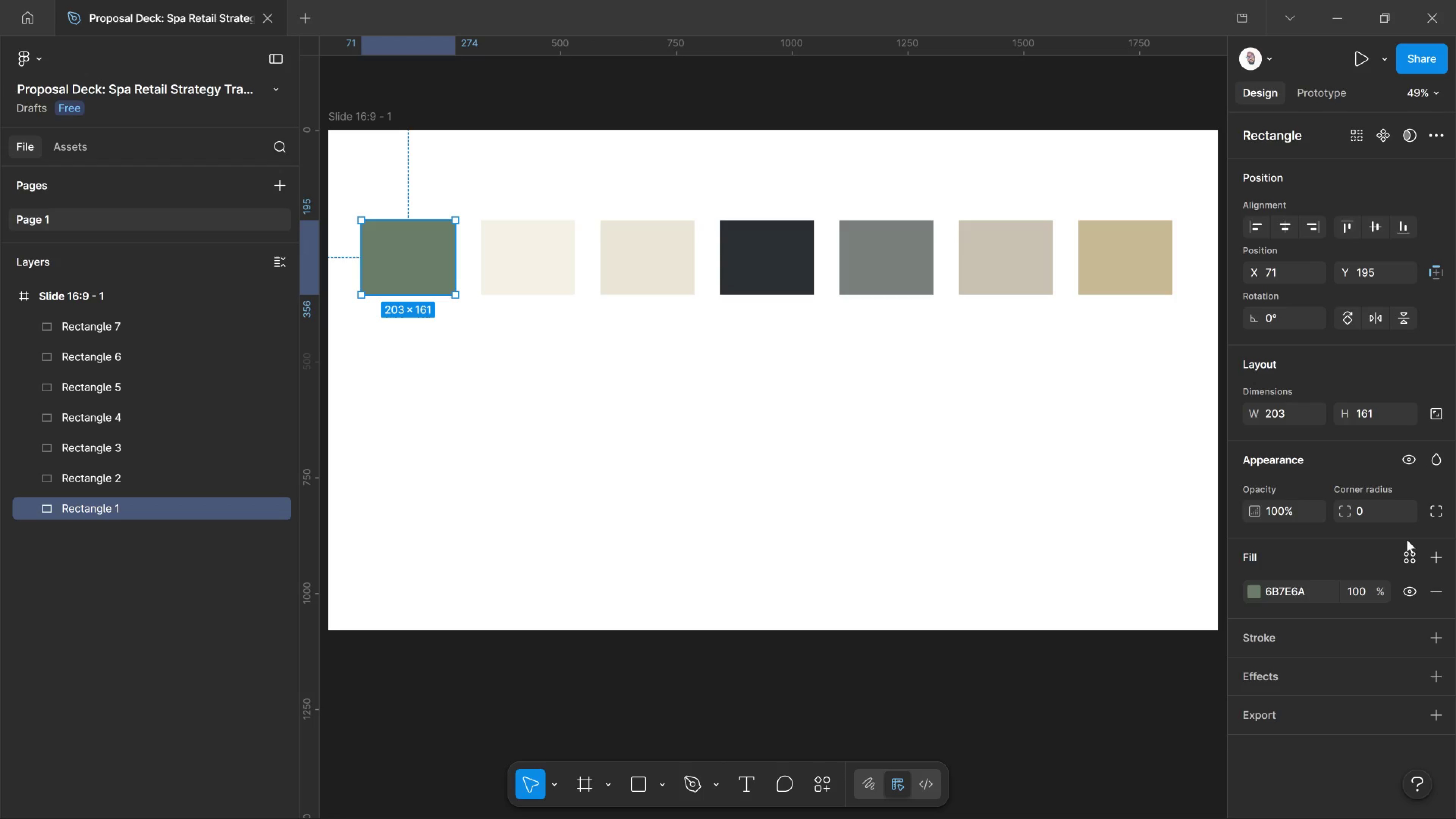 
left_click([1418, 558])
 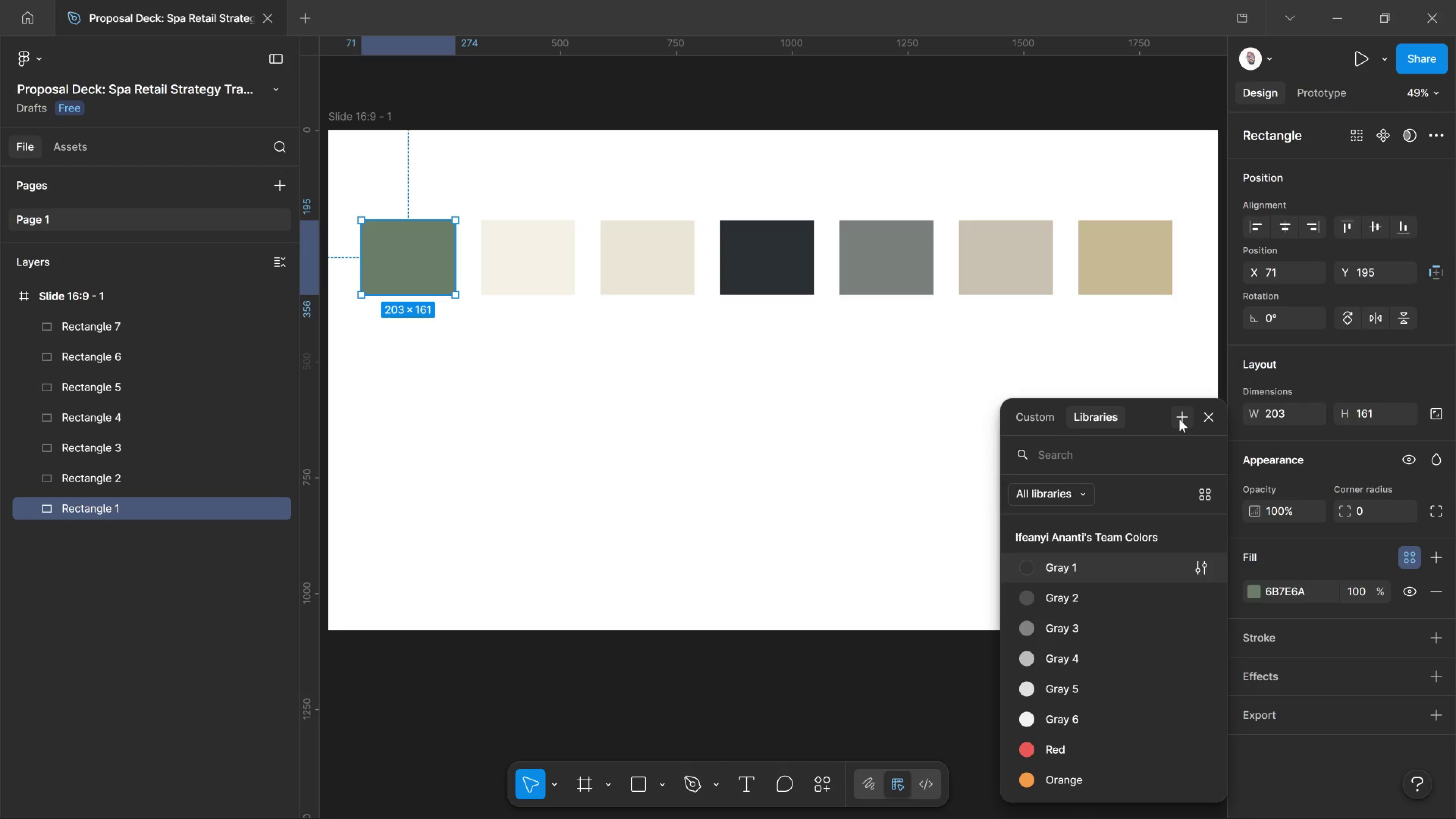 
left_click([1179, 419])
 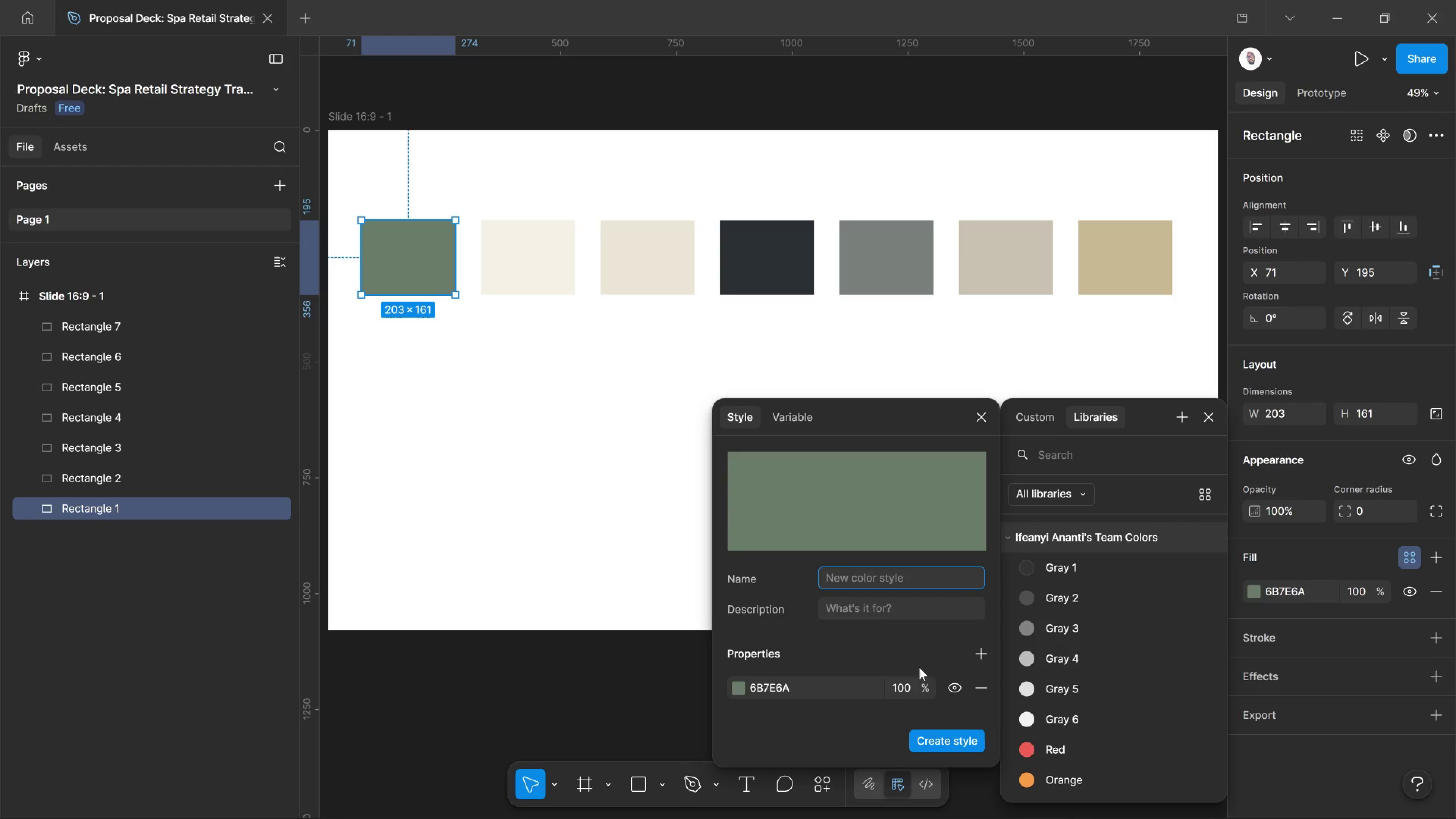 
left_click([778, 424])
 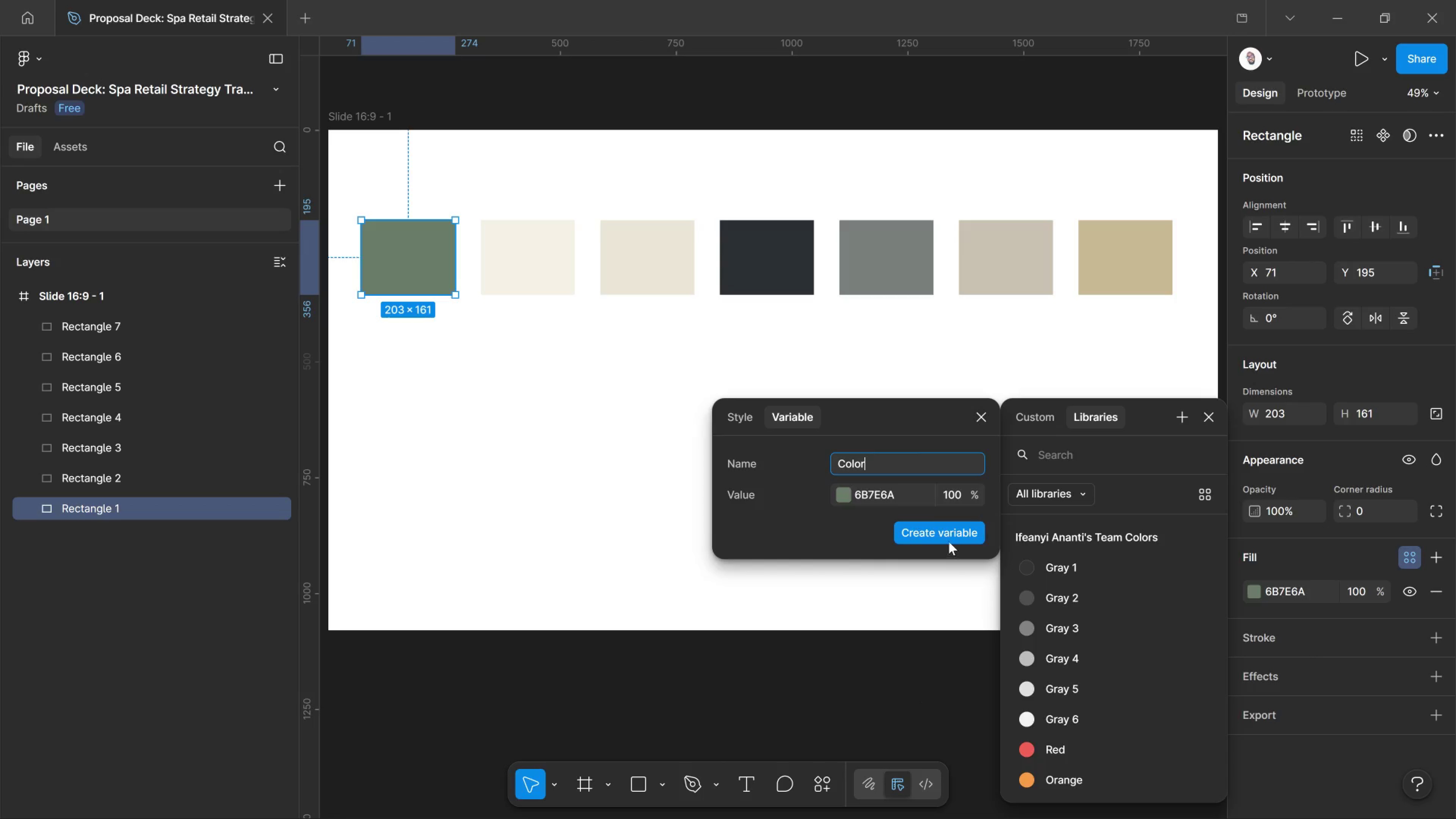 
left_click([947, 534])
 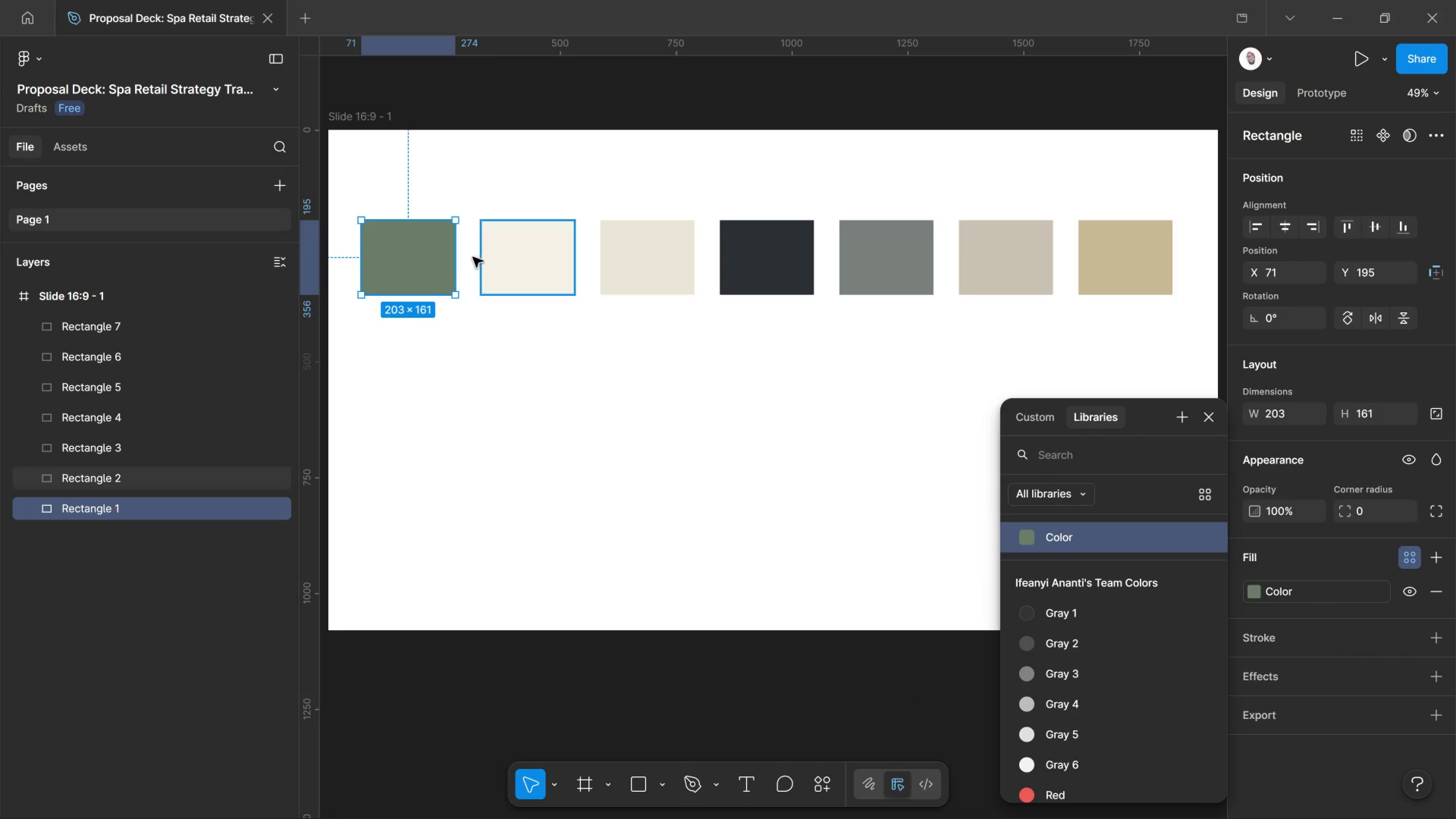 
left_click_drag(start_coordinate=[497, 265], to_coordinate=[497, 277])
 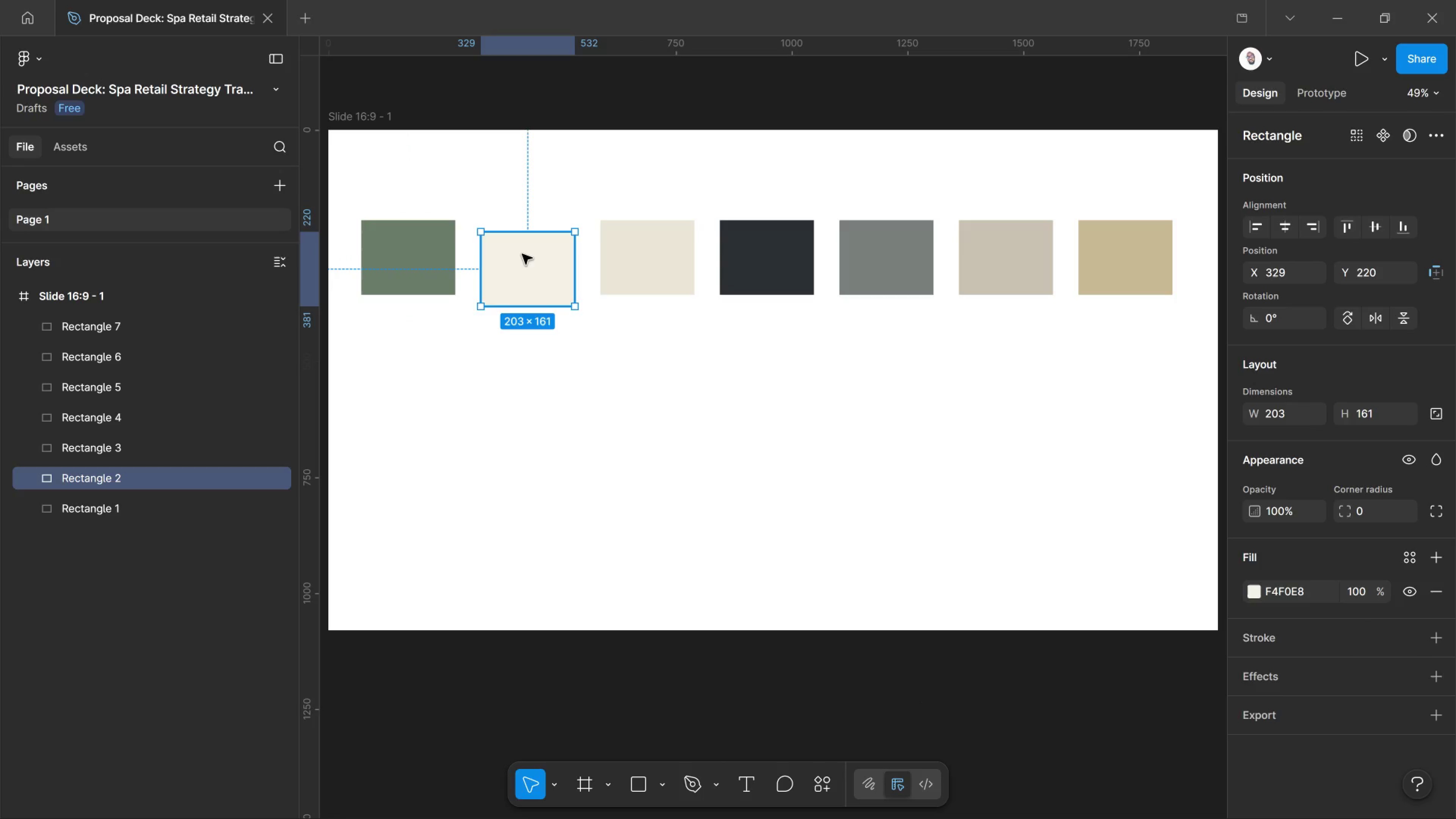 
key(Control+Z)
 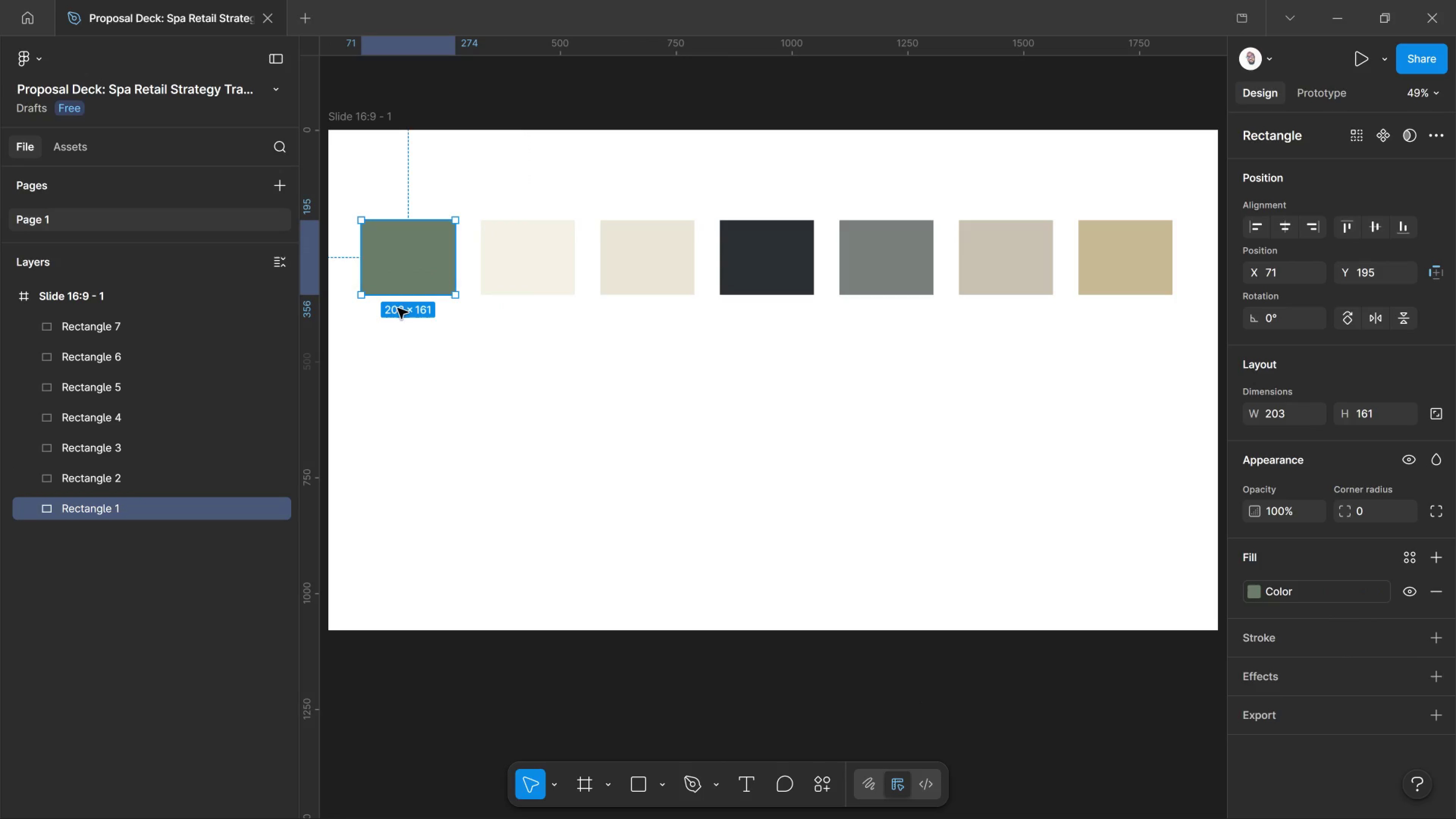 
left_click([508, 252])
 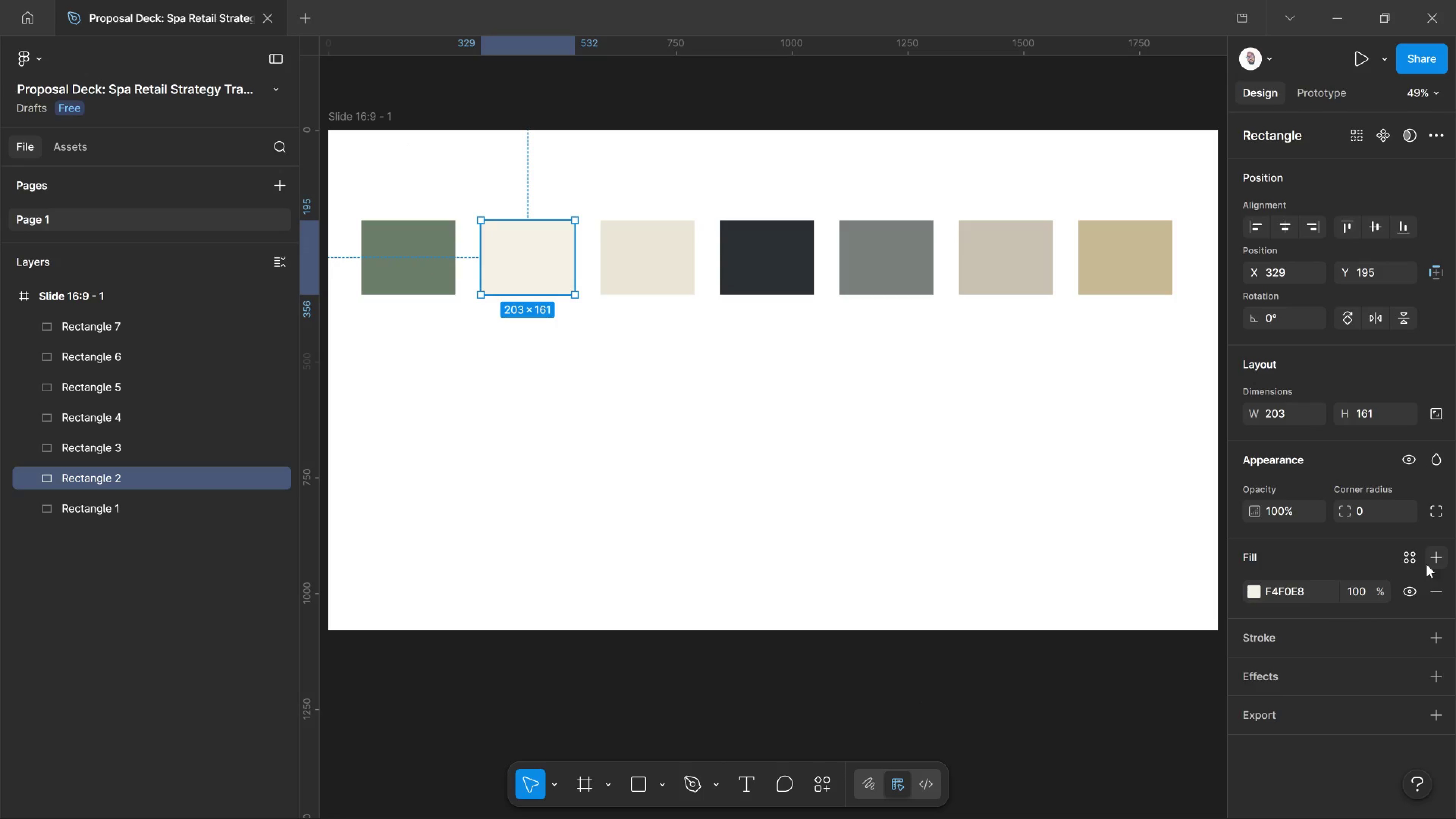 
left_click_drag(start_coordinate=[1403, 559], to_coordinate=[1405, 560])
 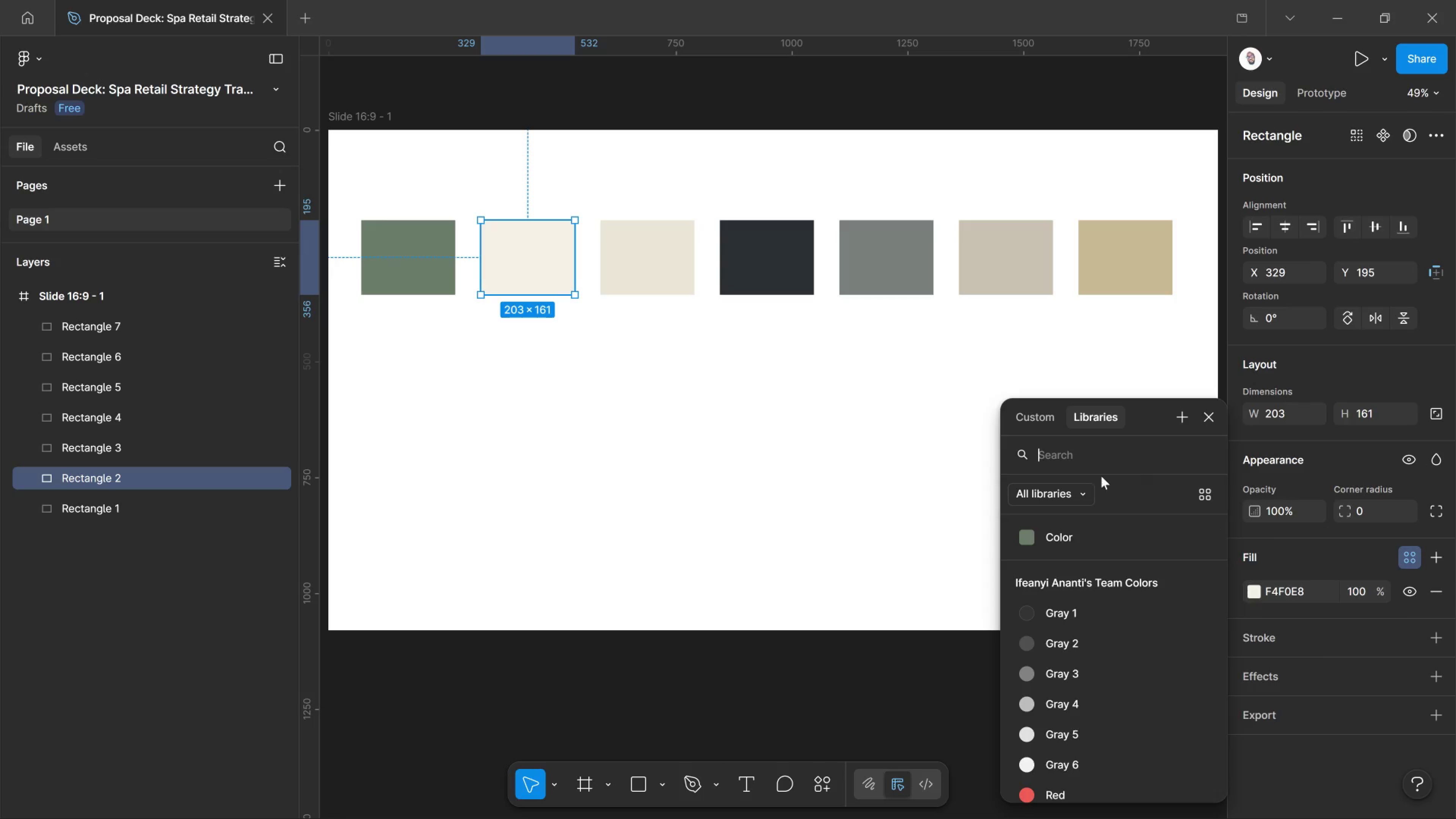 
left_click([1079, 426])
 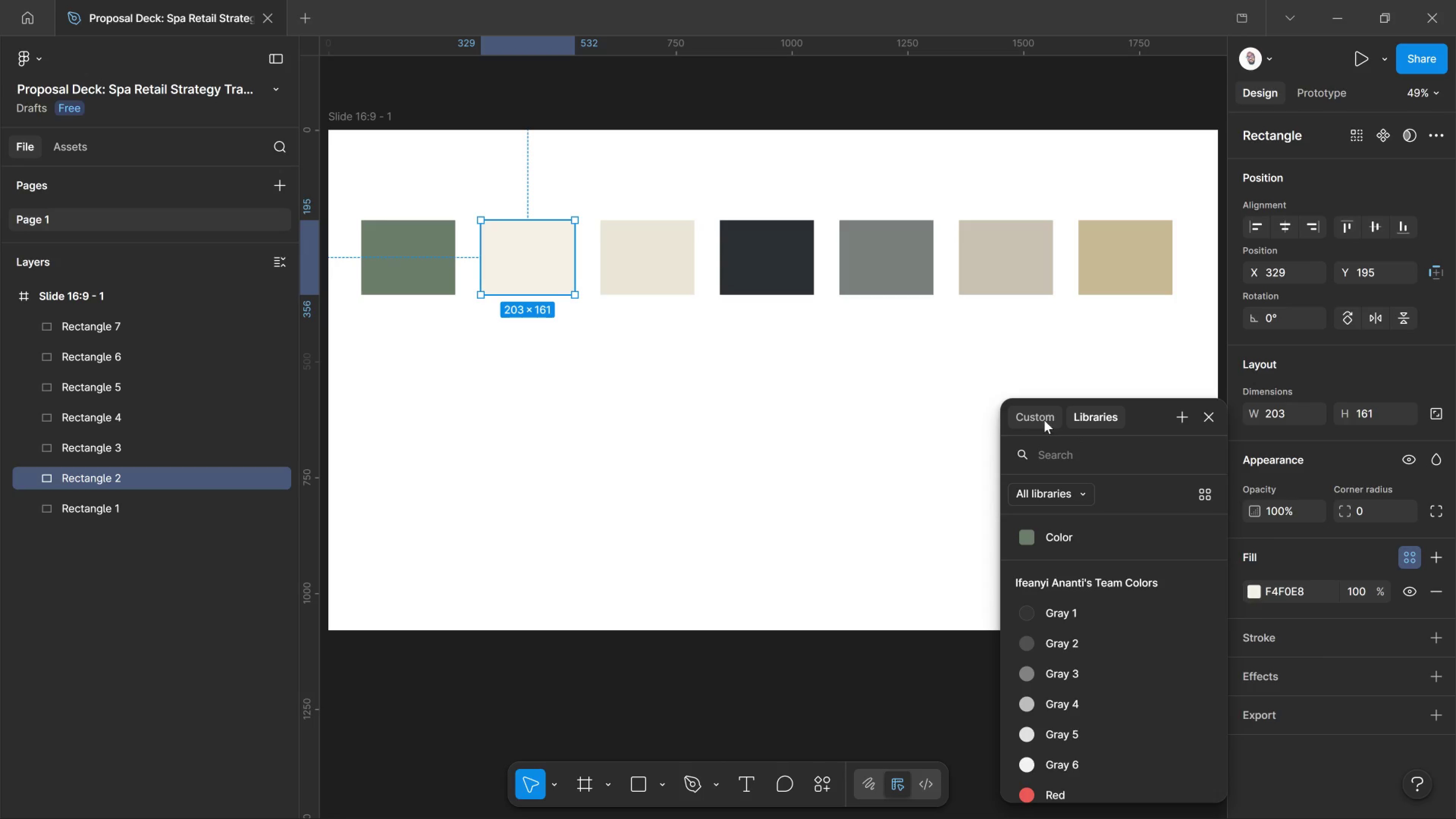 
left_click([1044, 420])
 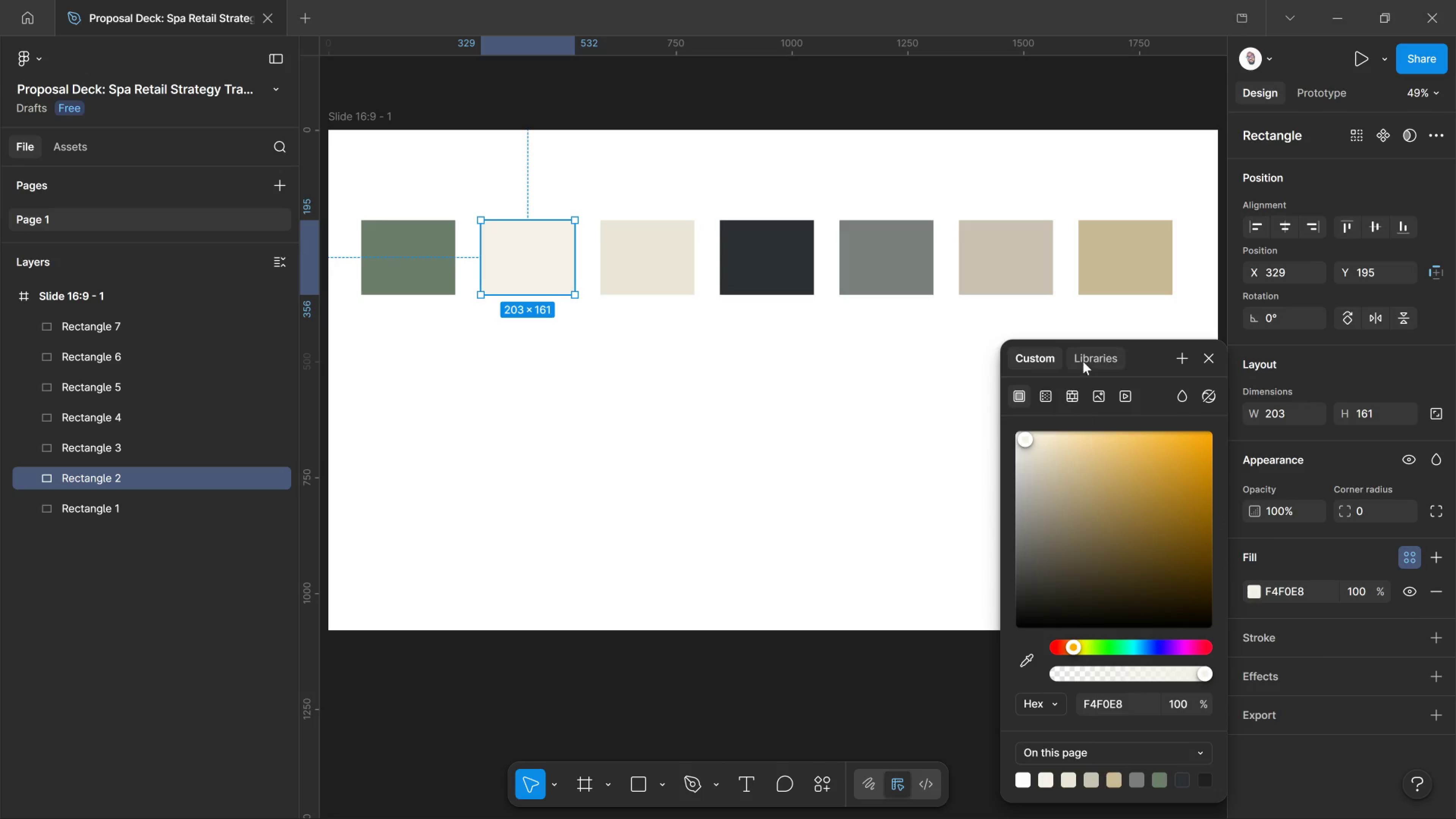 
left_click_drag(start_coordinate=[1085, 352], to_coordinate=[1087, 352])
 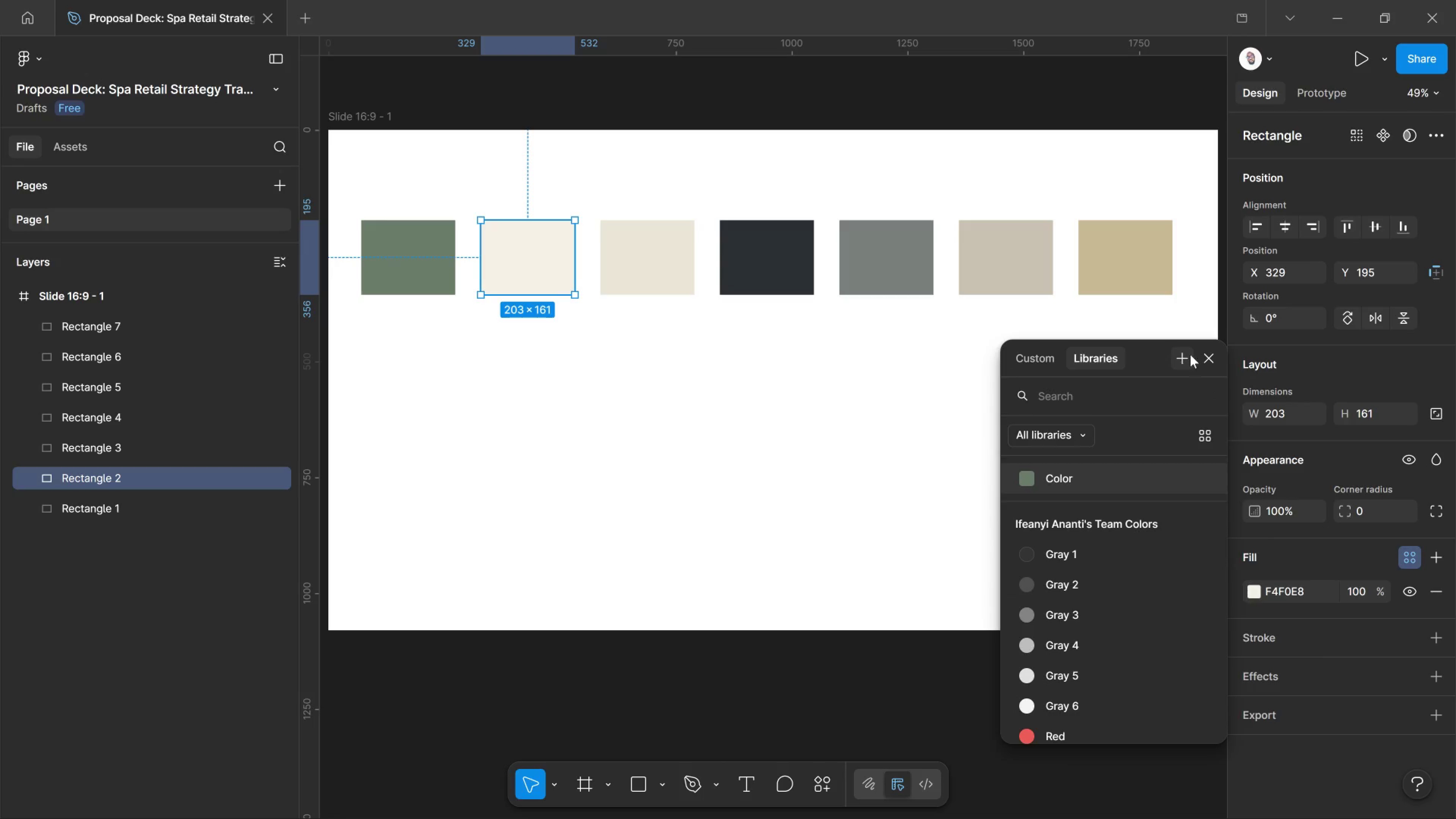 
left_click([1190, 355])
 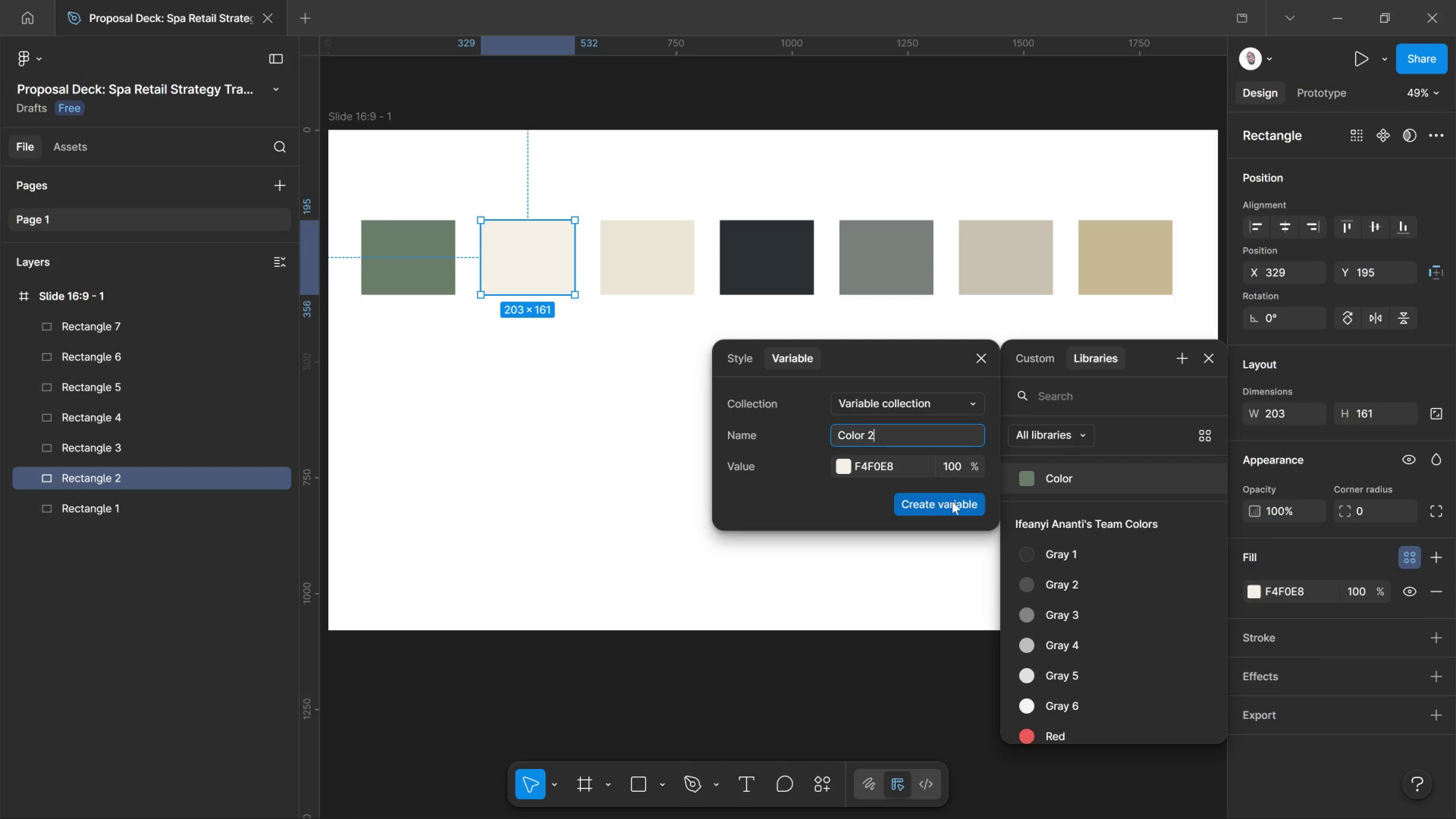 
left_click([951, 501])
 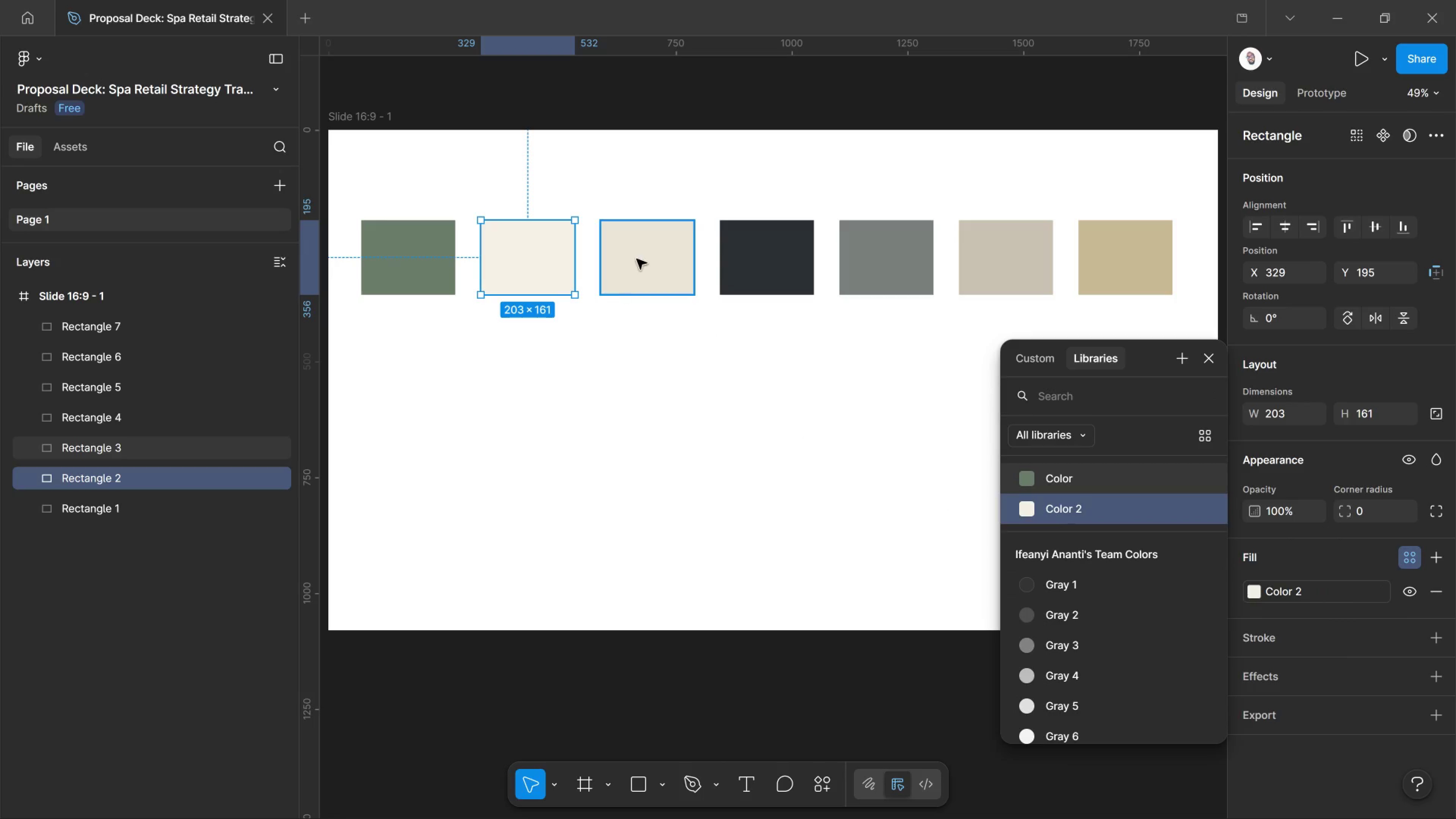 
left_click([637, 259])
 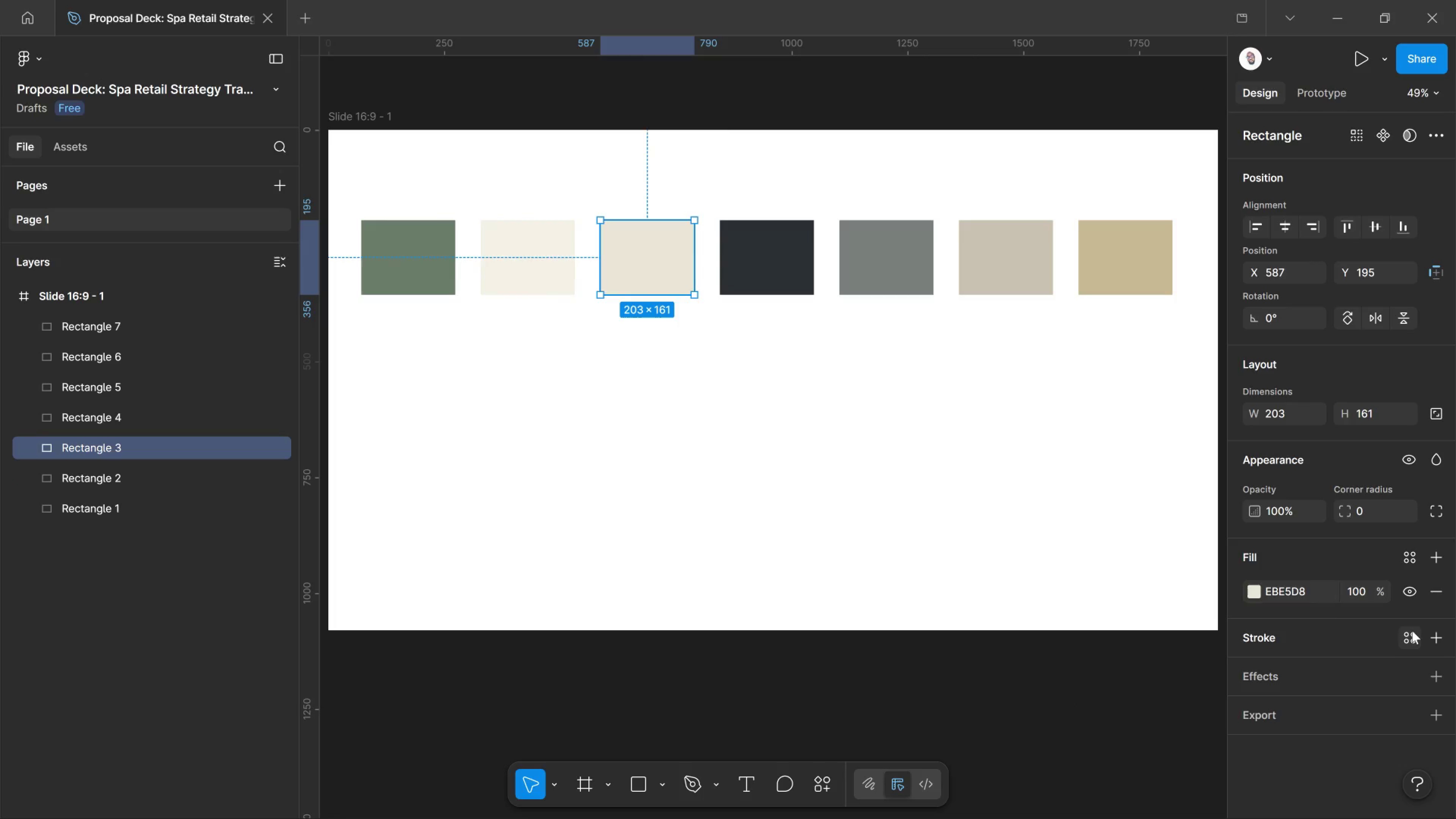 
left_click([1412, 631])
 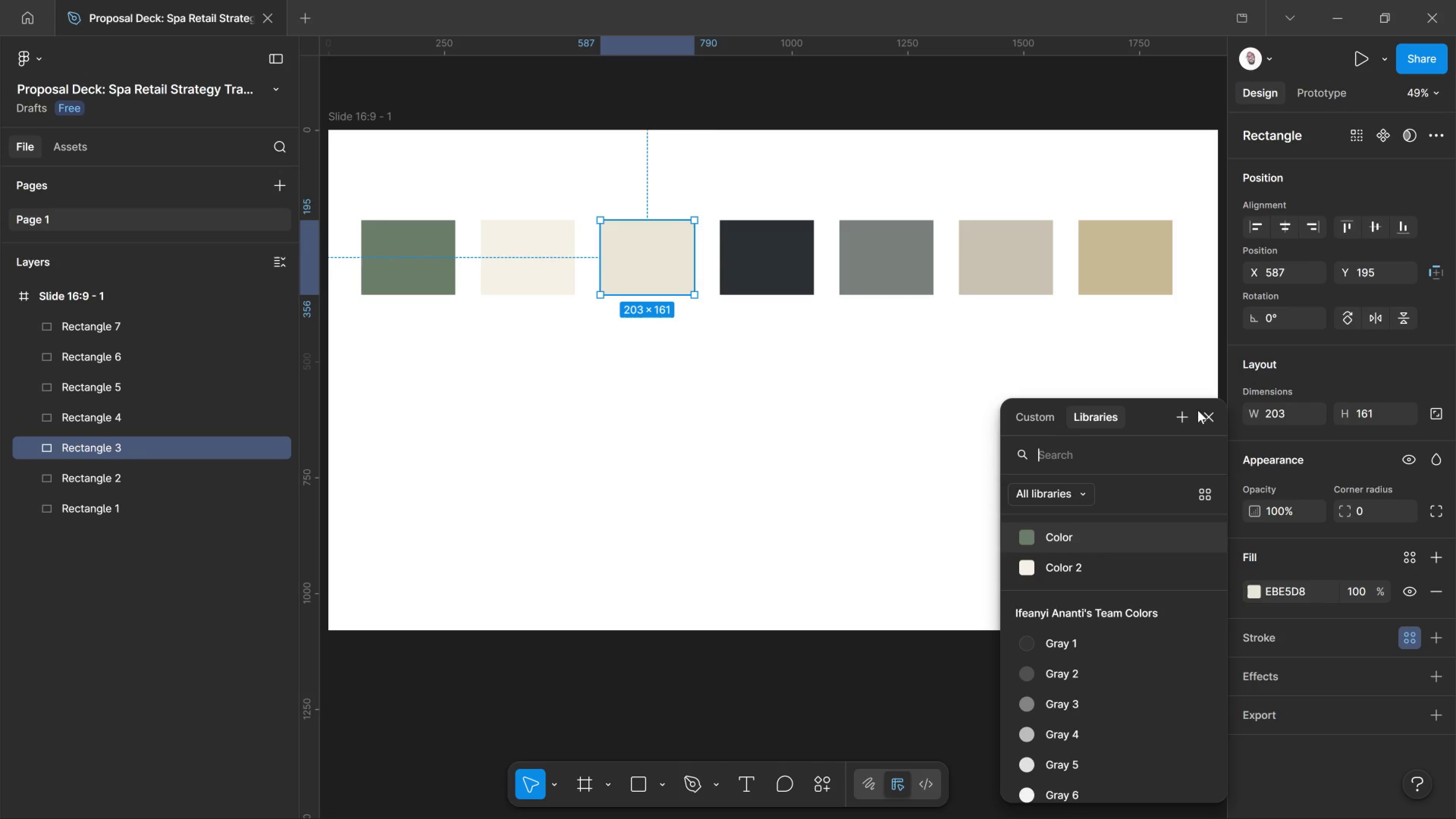 
left_click_drag(start_coordinate=[1198, 410], to_coordinate=[1204, 414])
 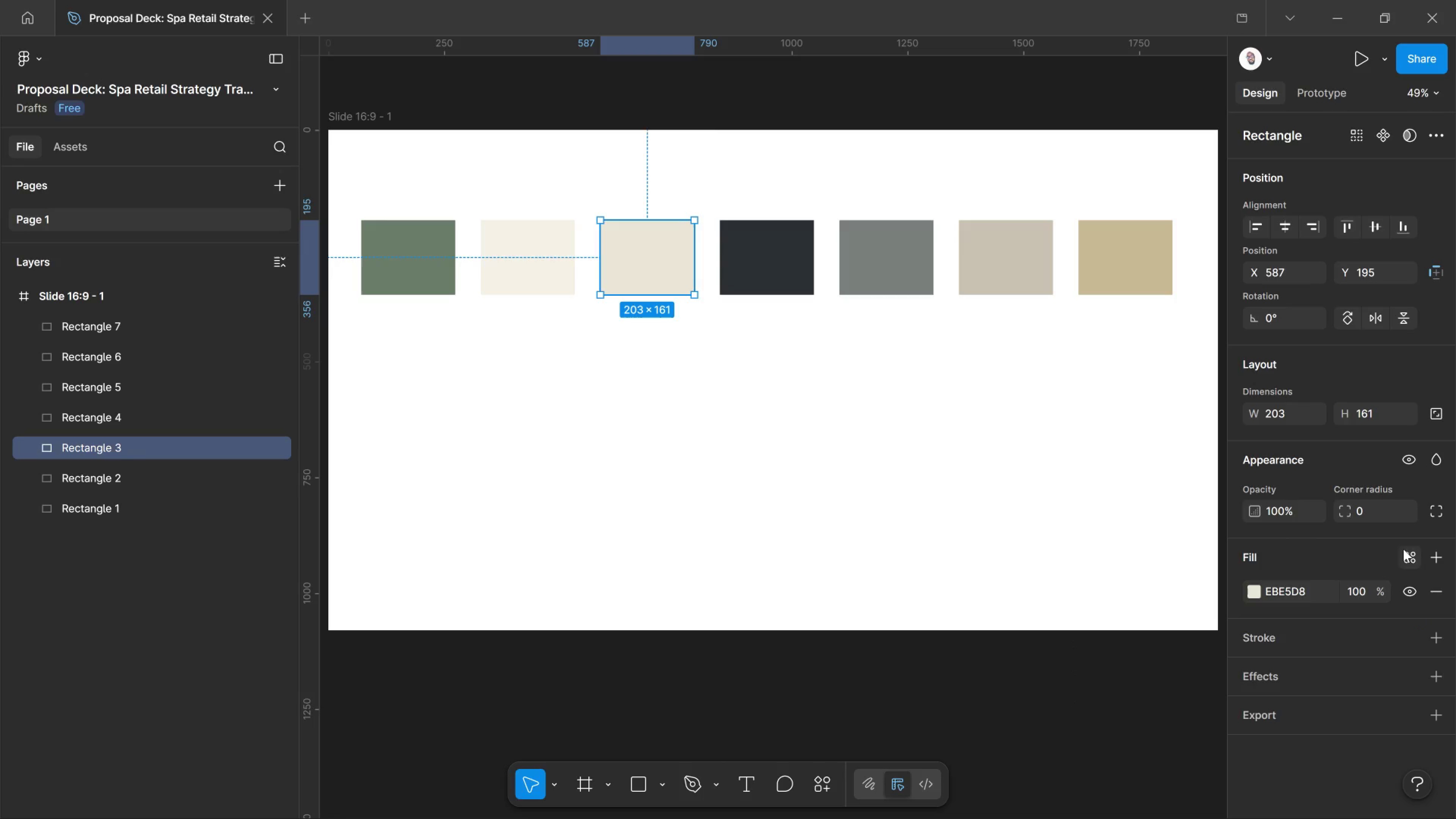 
left_click([1408, 550])
 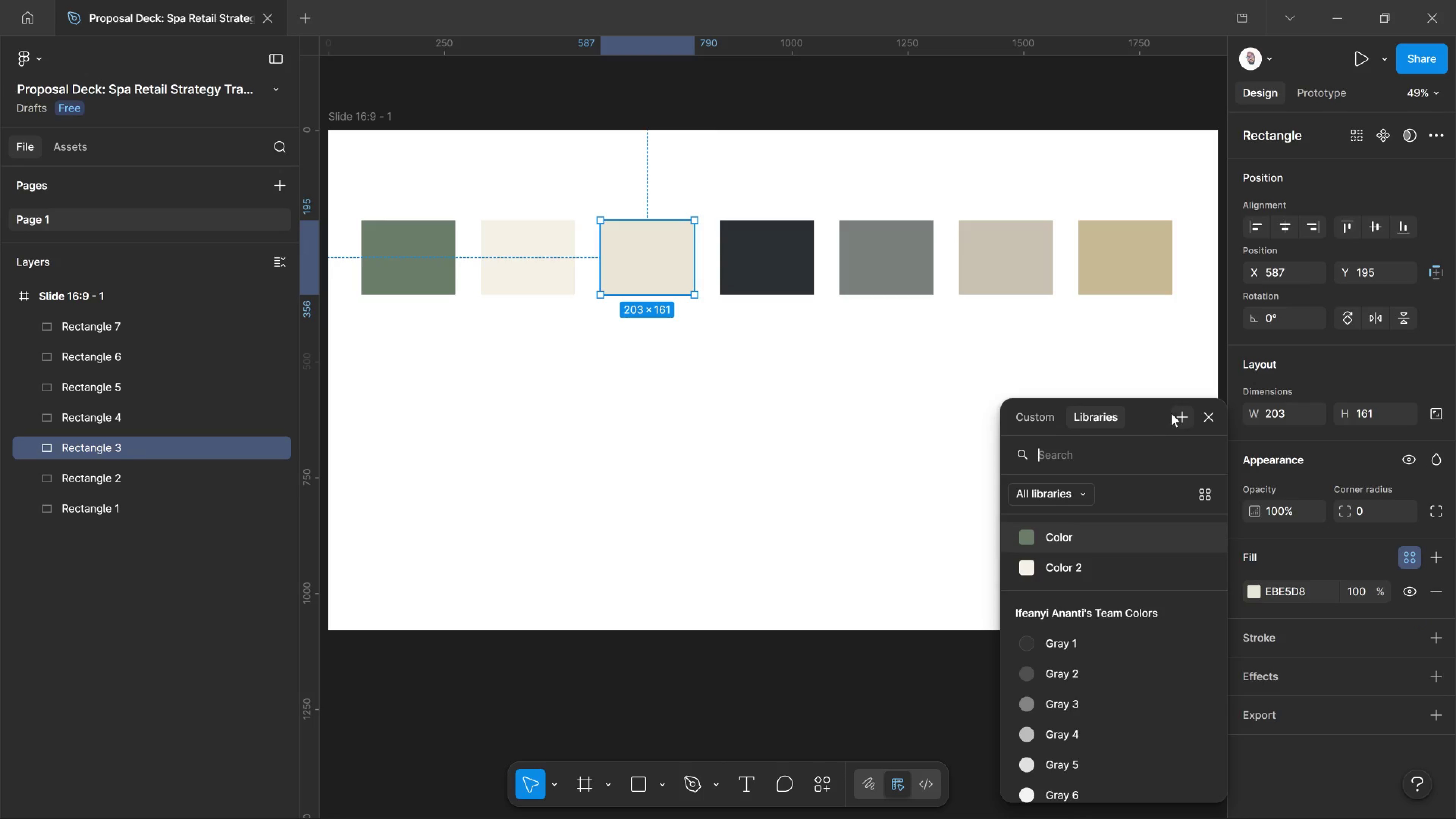 
left_click([1177, 419])
 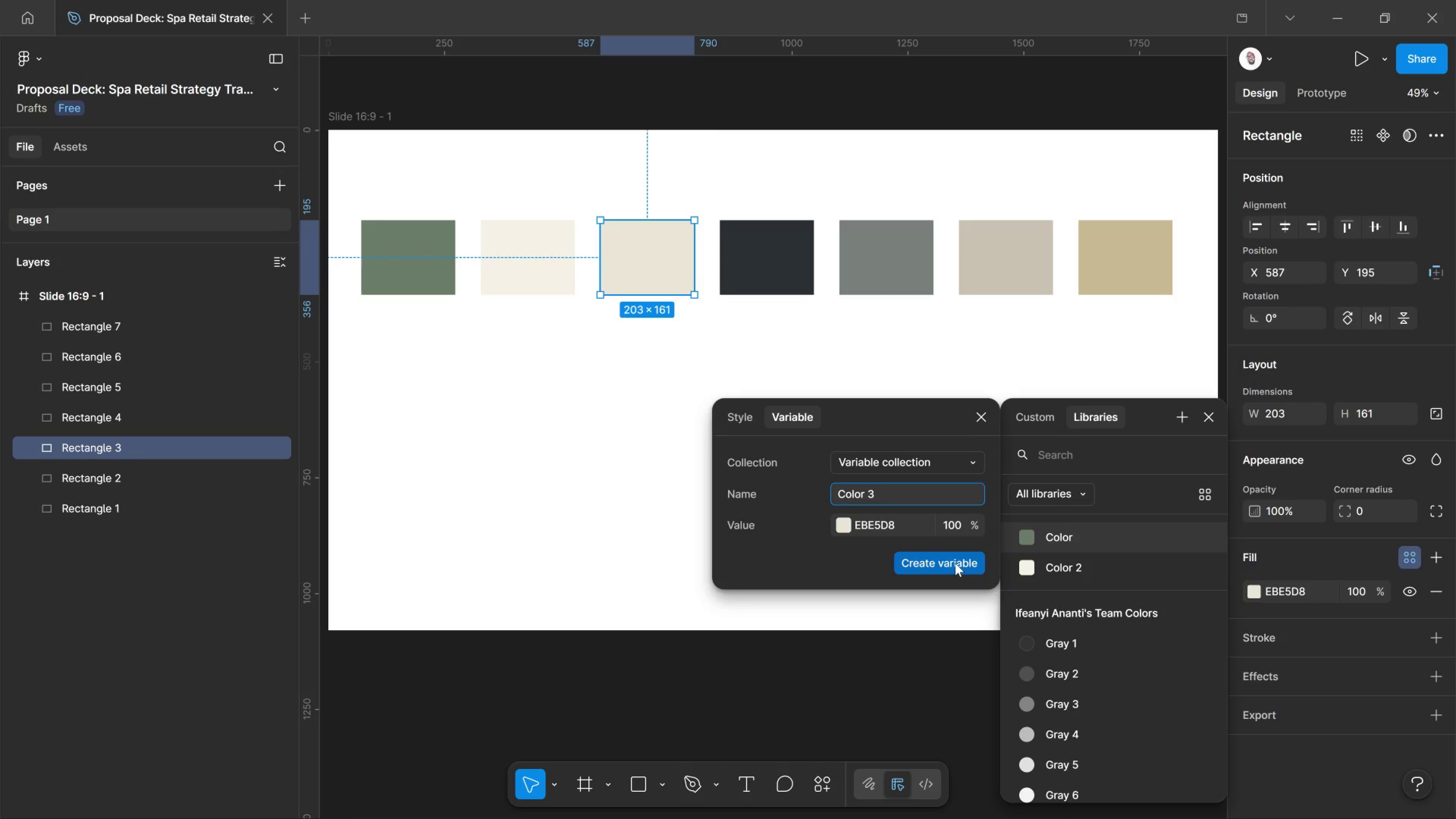 
left_click([955, 563])
 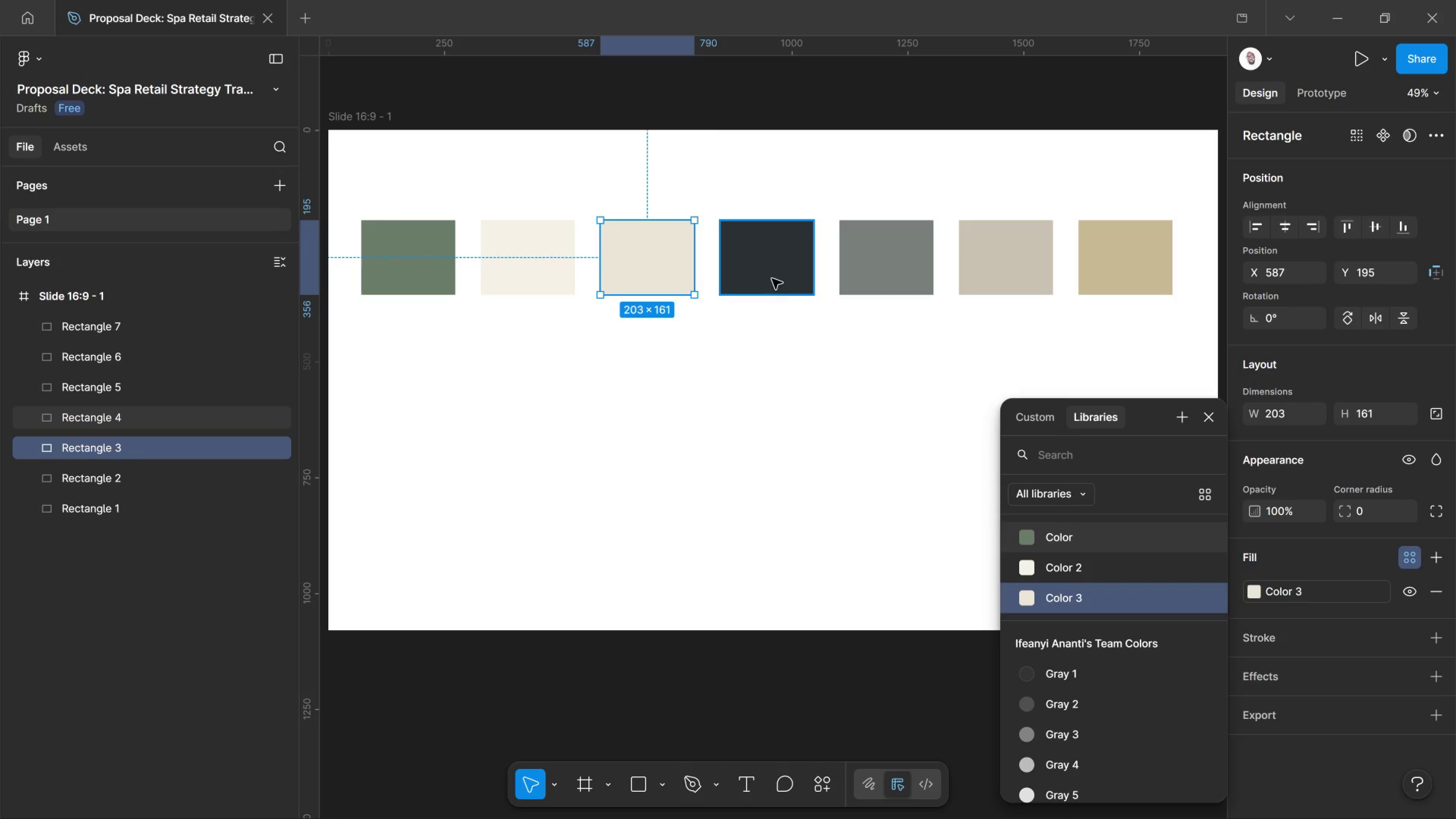 
left_click([772, 279])
 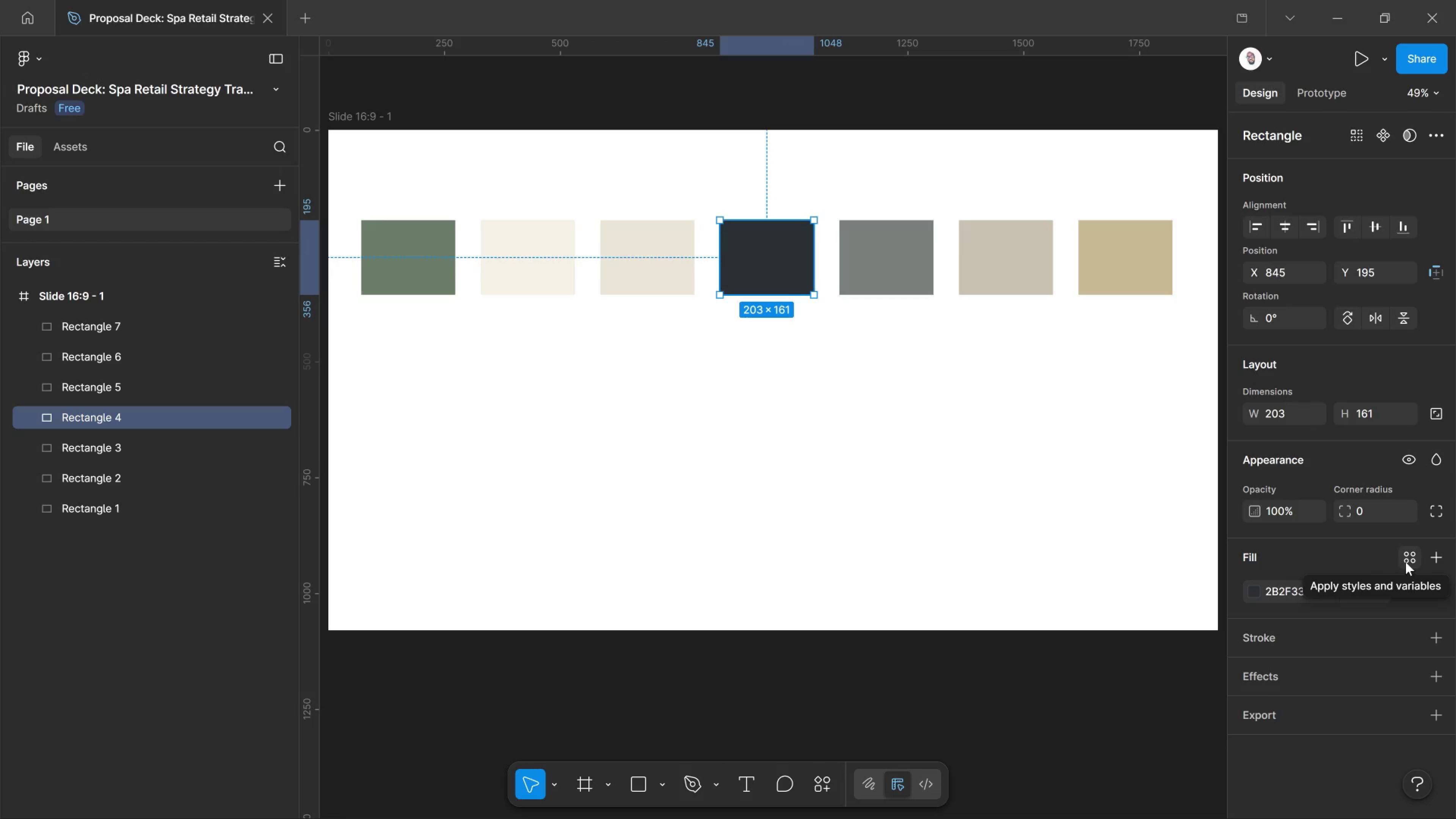 
left_click([1406, 562])
 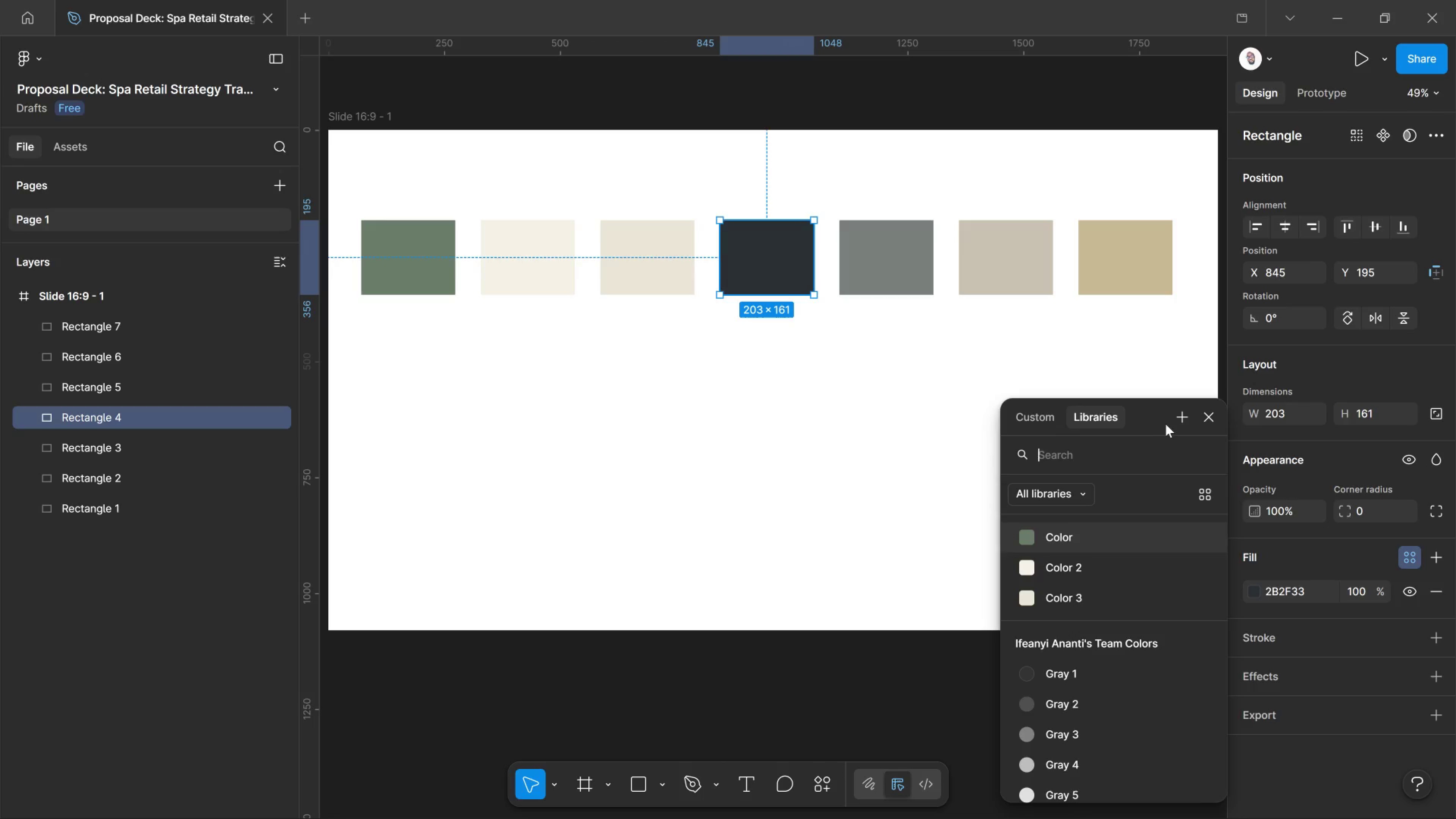 
mouse_move([1193, 421])
 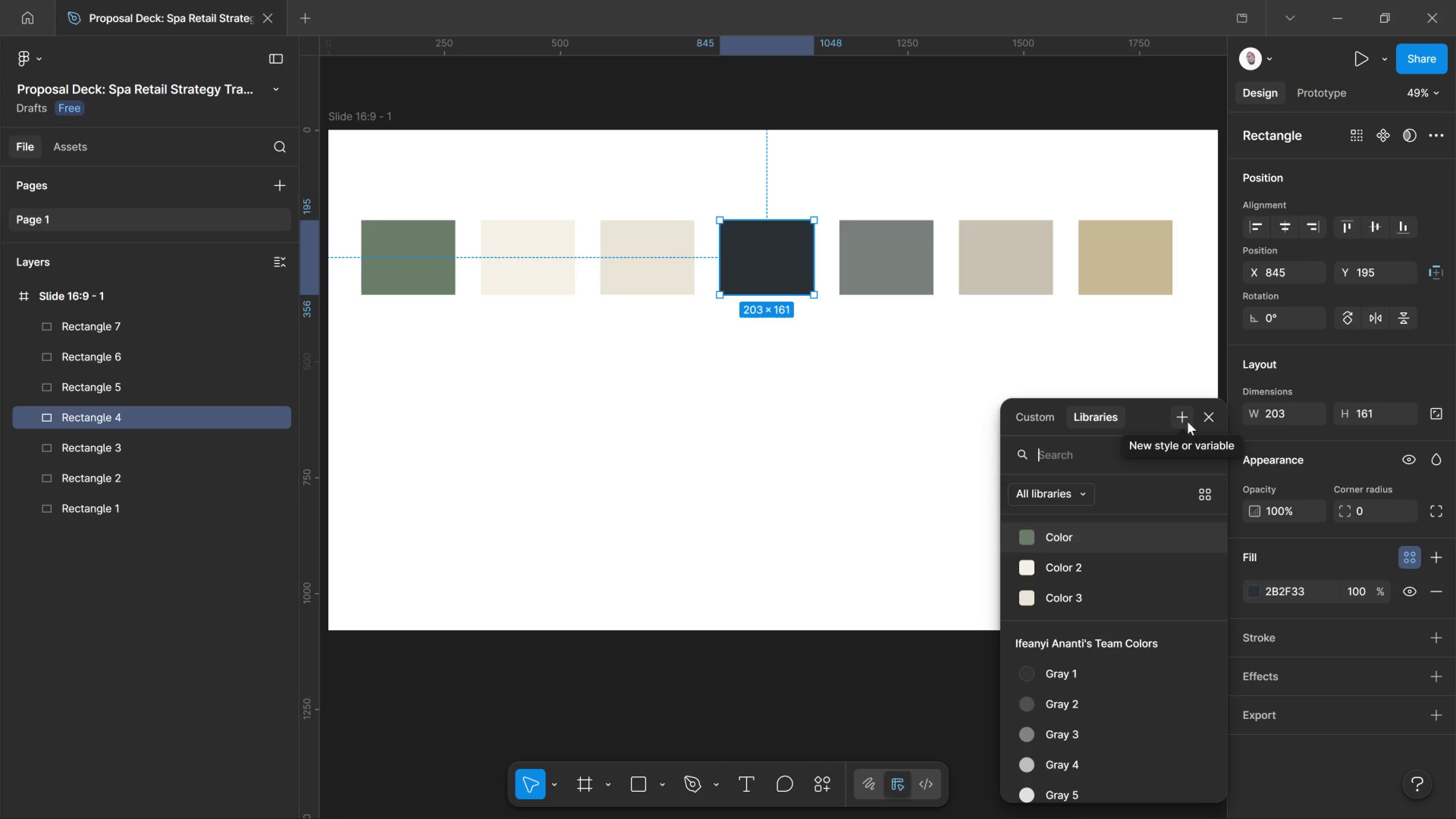 
left_click([1188, 422])
 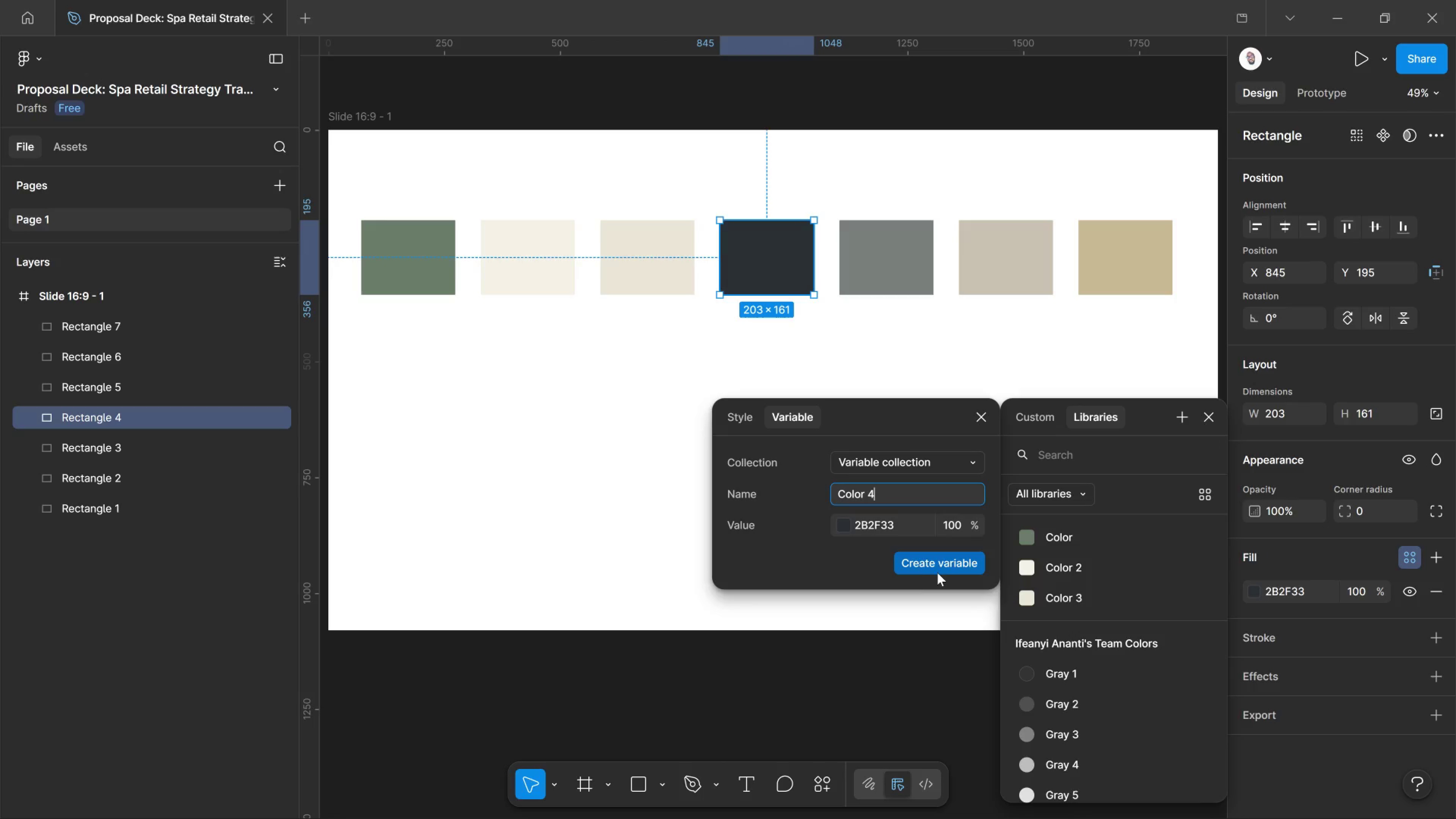 
left_click_drag(start_coordinate=[937, 573], to_coordinate=[939, 571])
 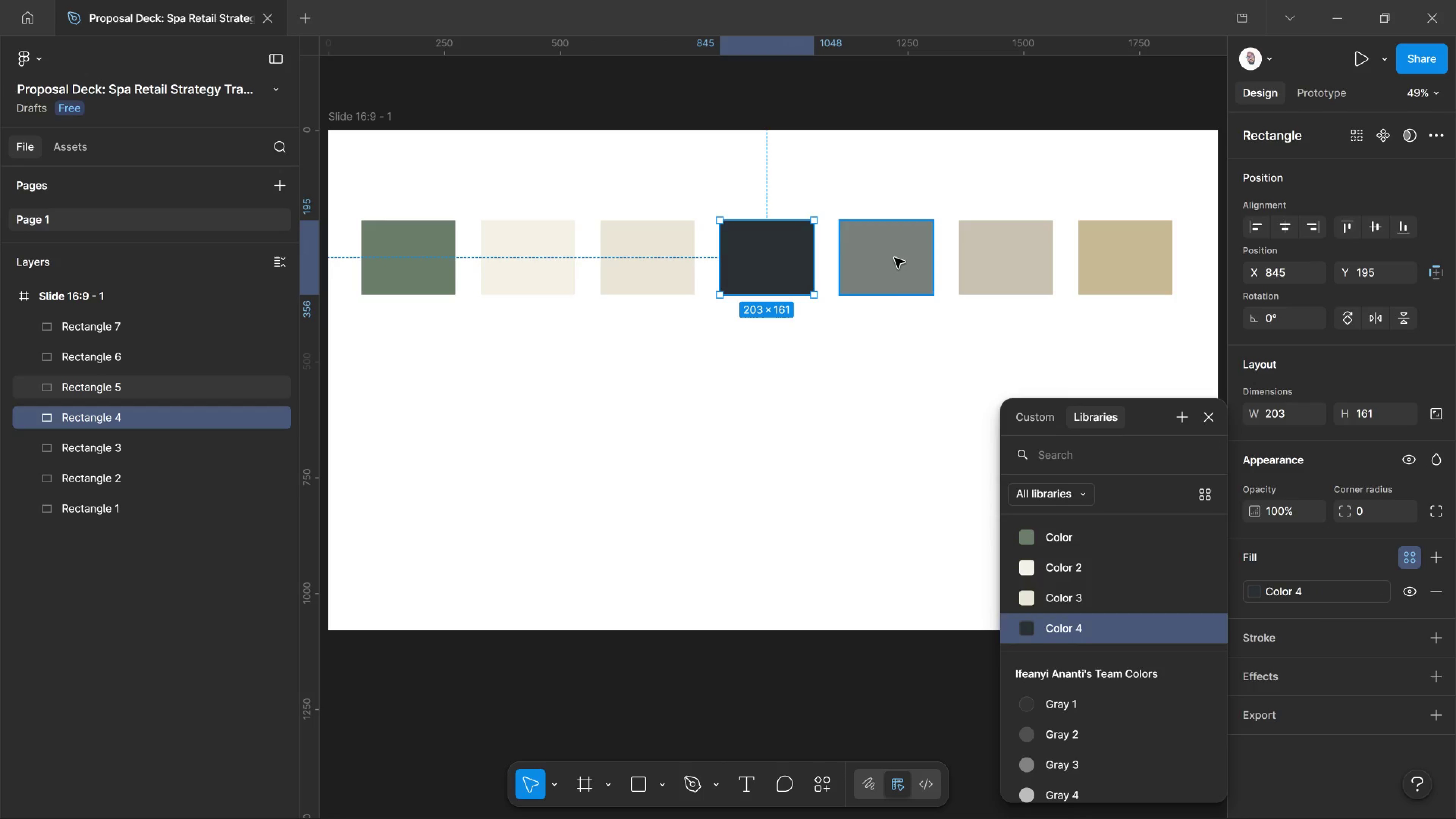 
left_click([894, 258])
 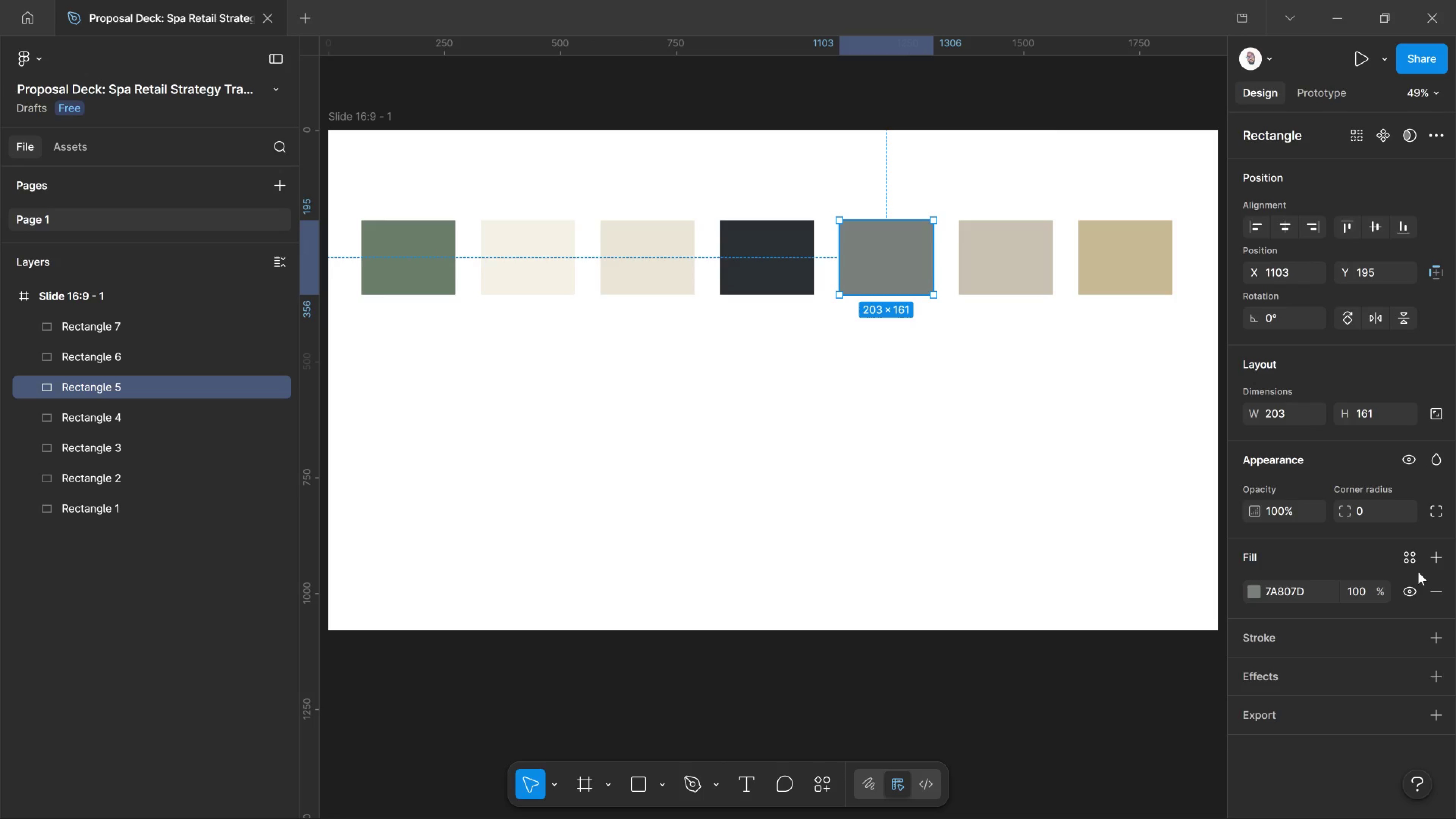 
left_click([1404, 561])
 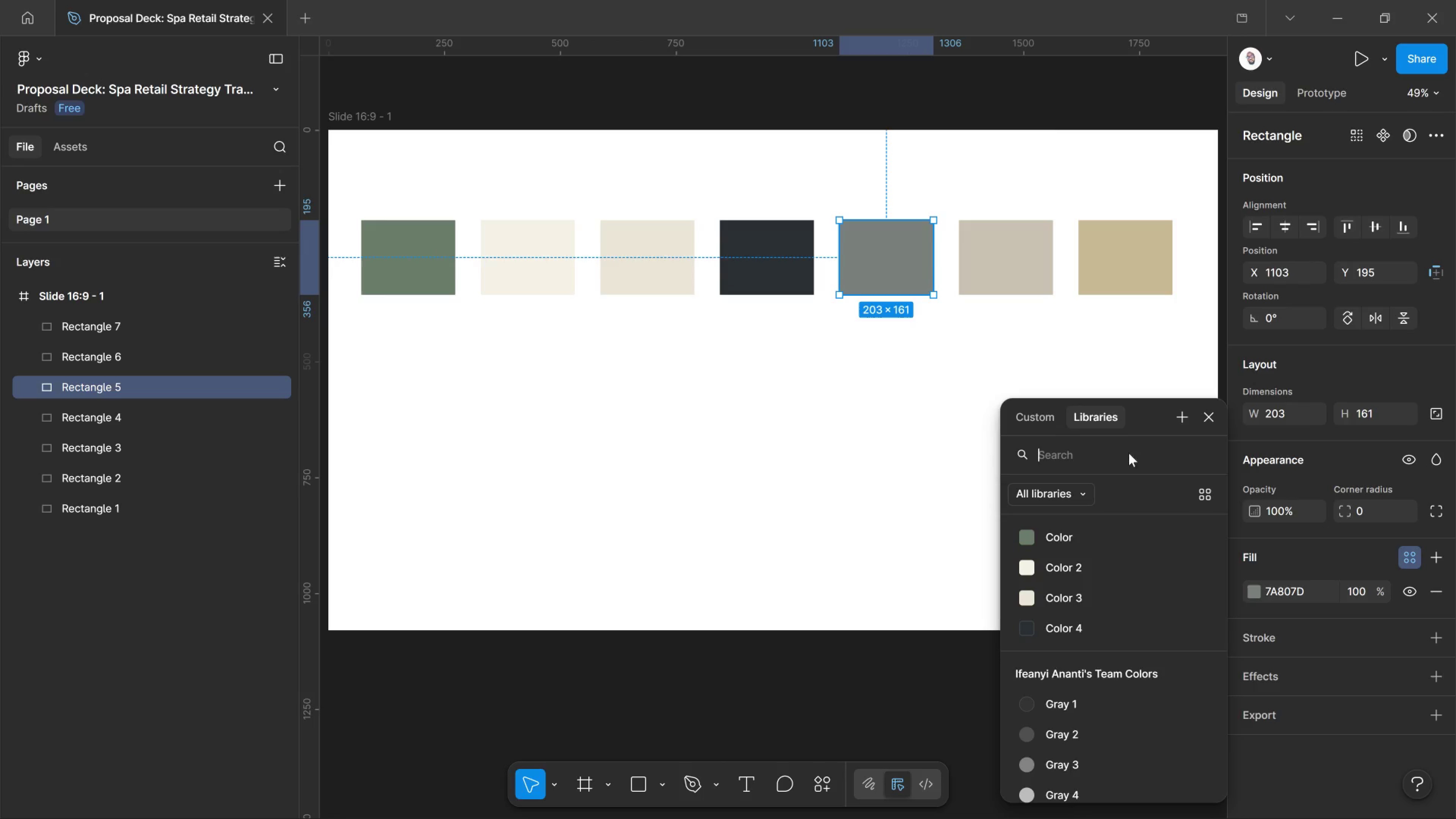 
left_click([1183, 408])
 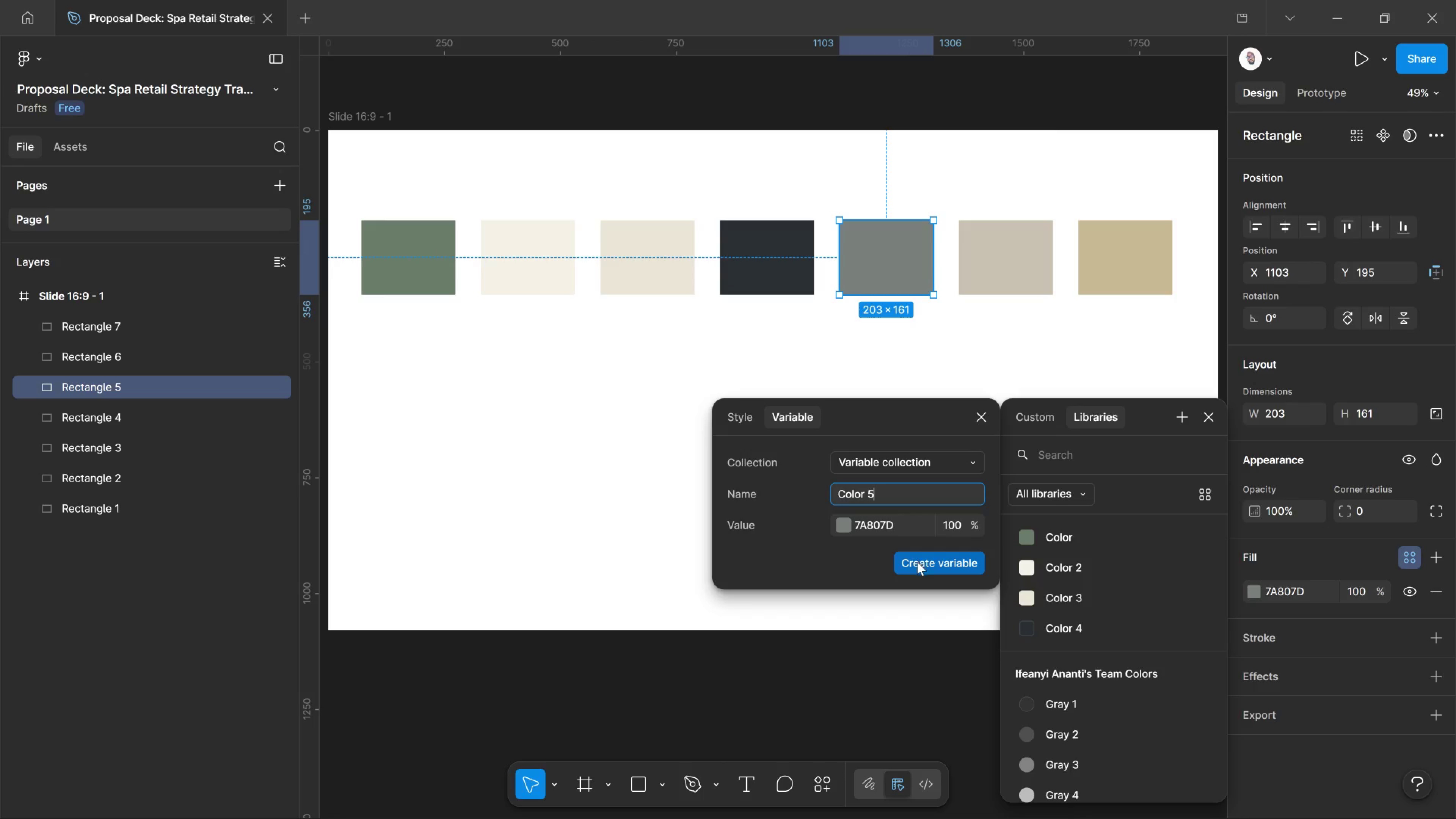 
left_click([917, 562])
 